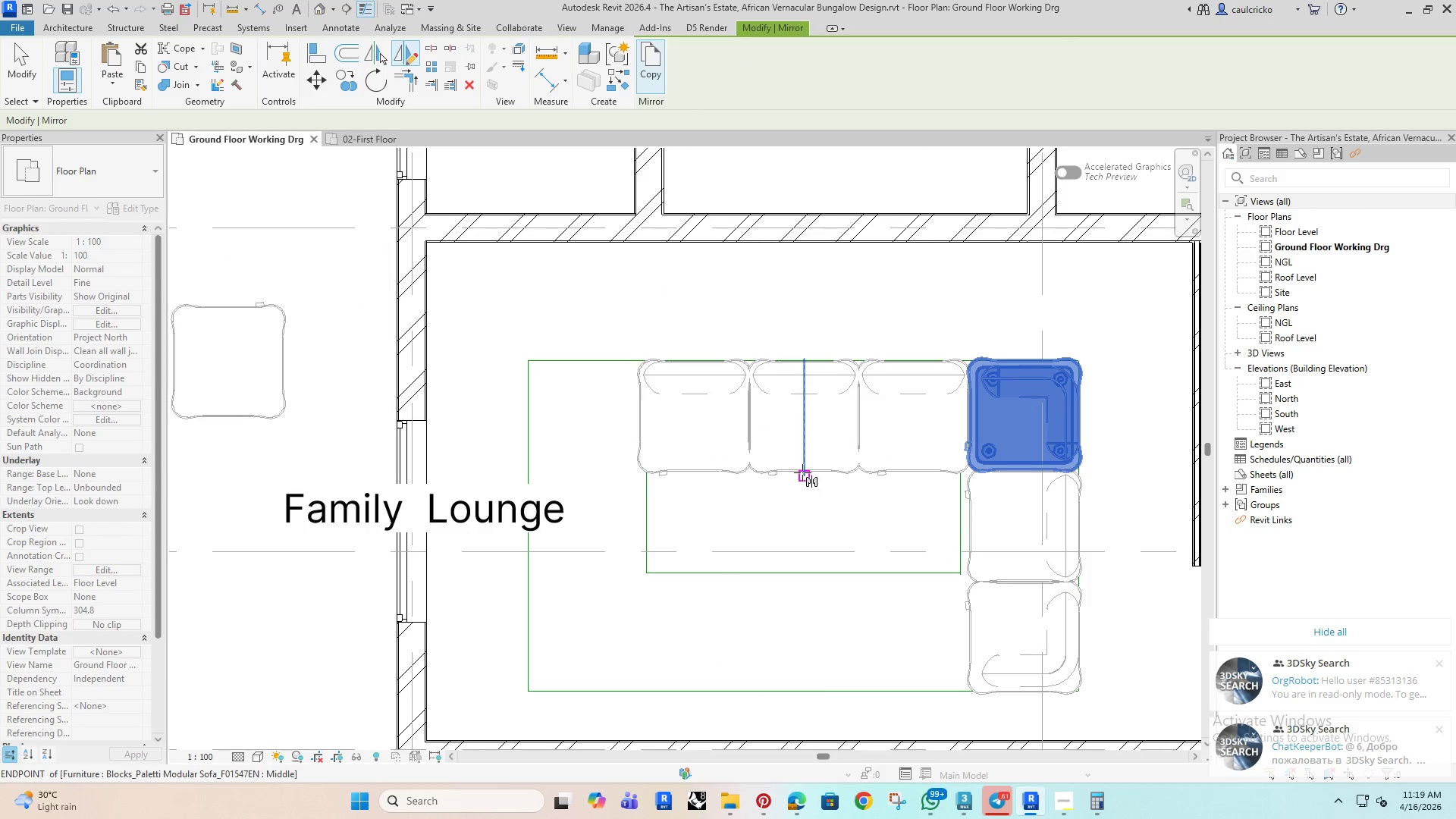 
left_click([802, 472])
 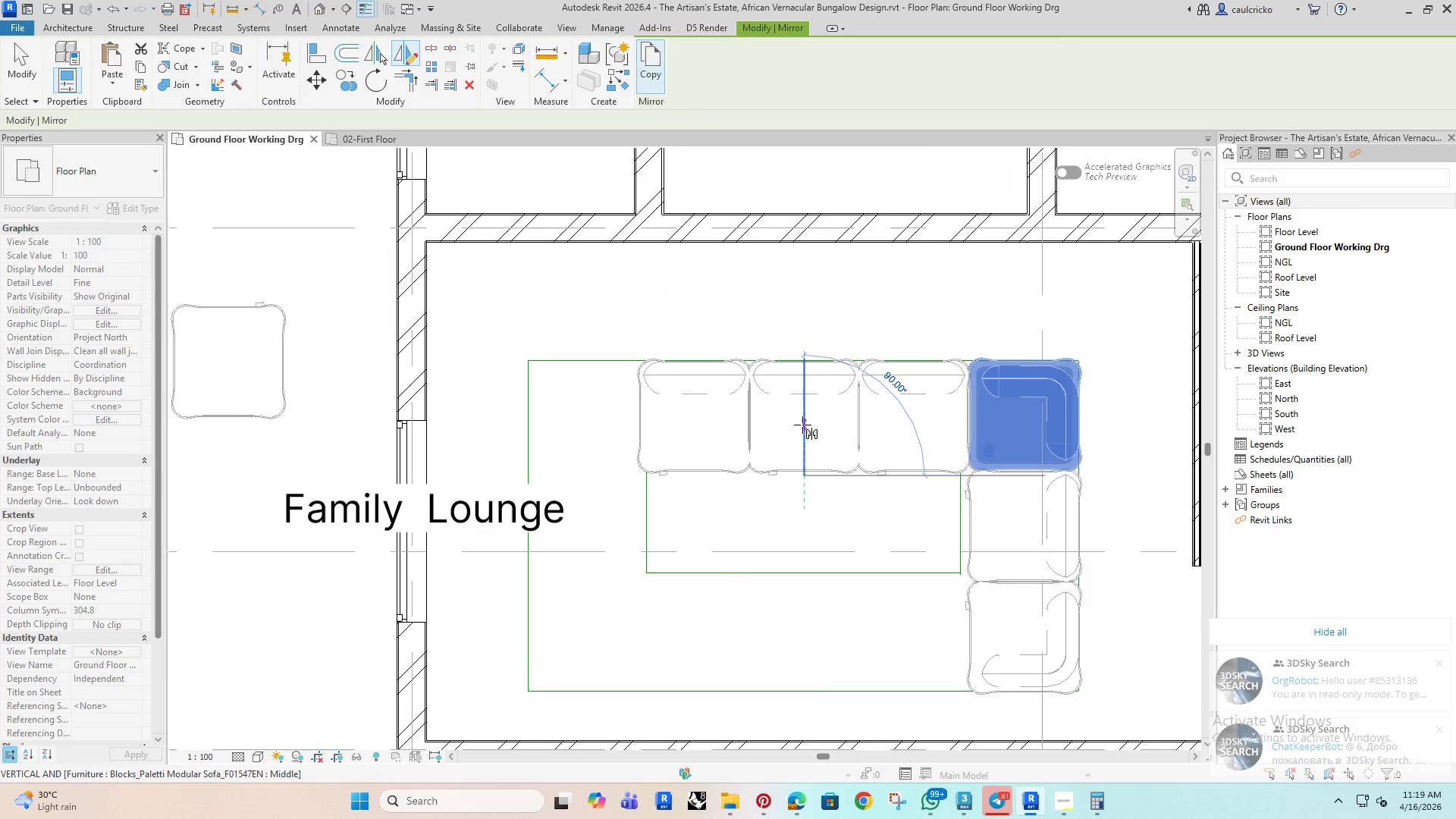 
left_click([802, 421])
 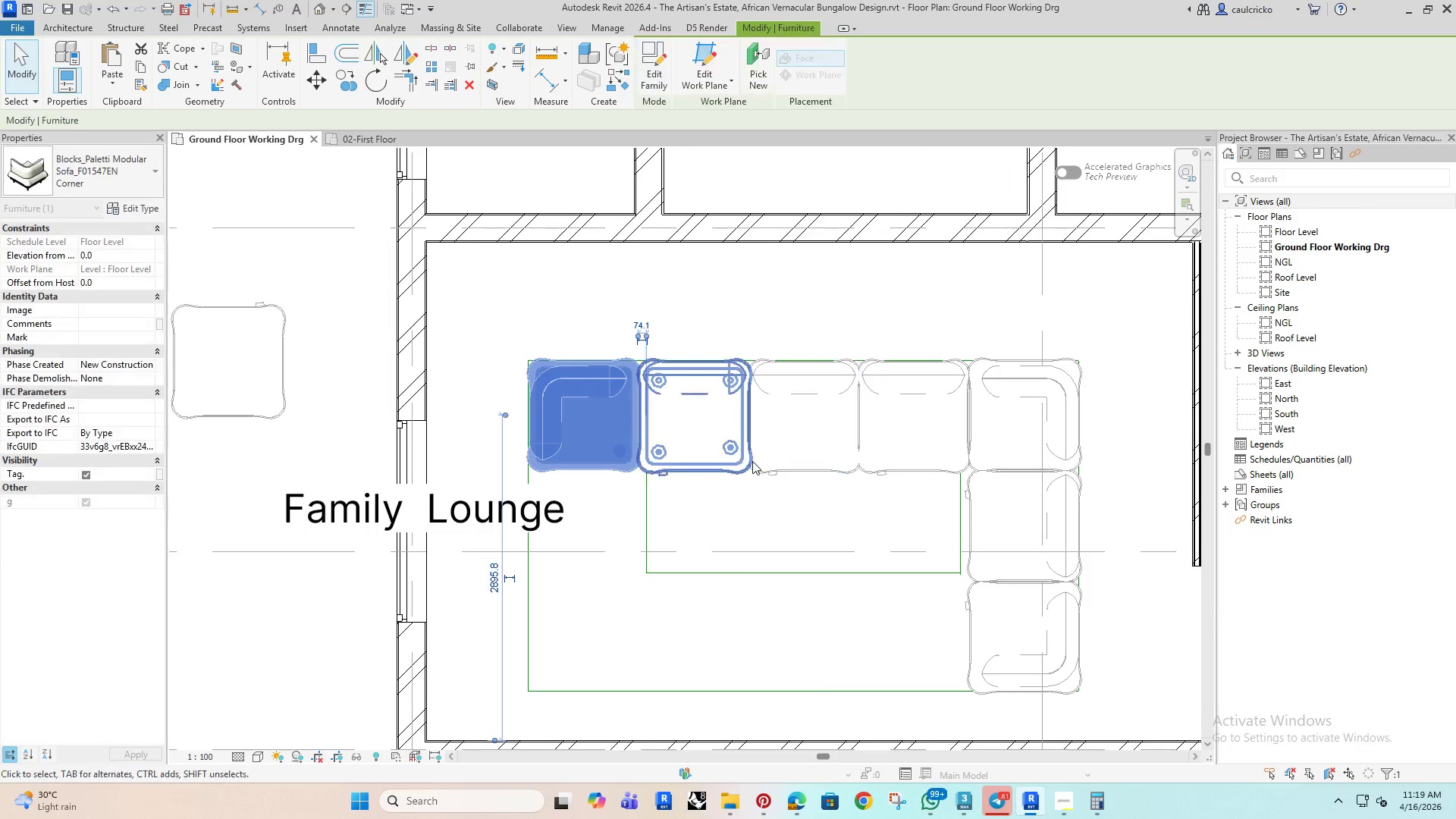 
scroll: coordinate [751, 463], scroll_direction: down, amount: 4.0
 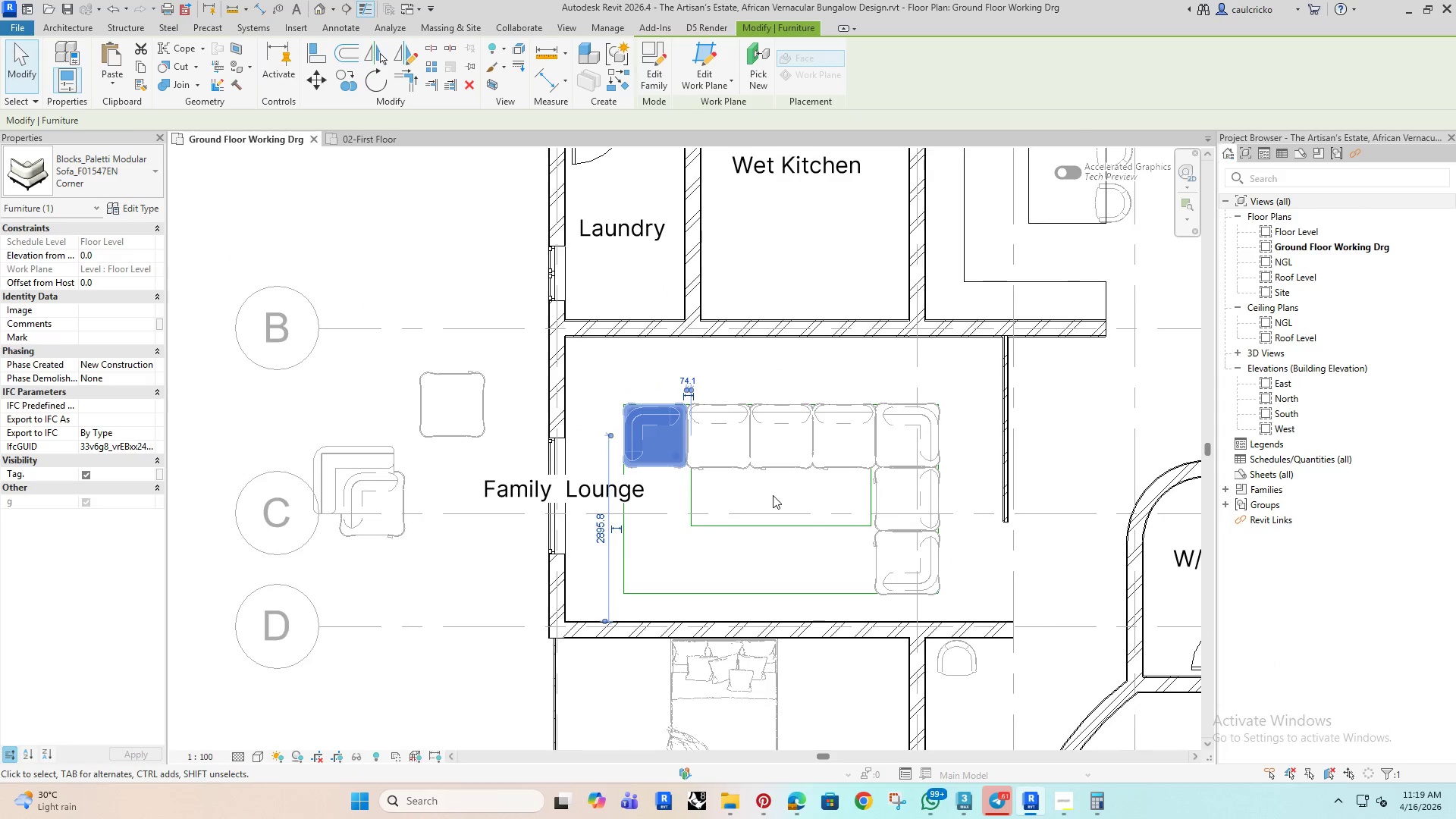 
left_click([773, 495])
 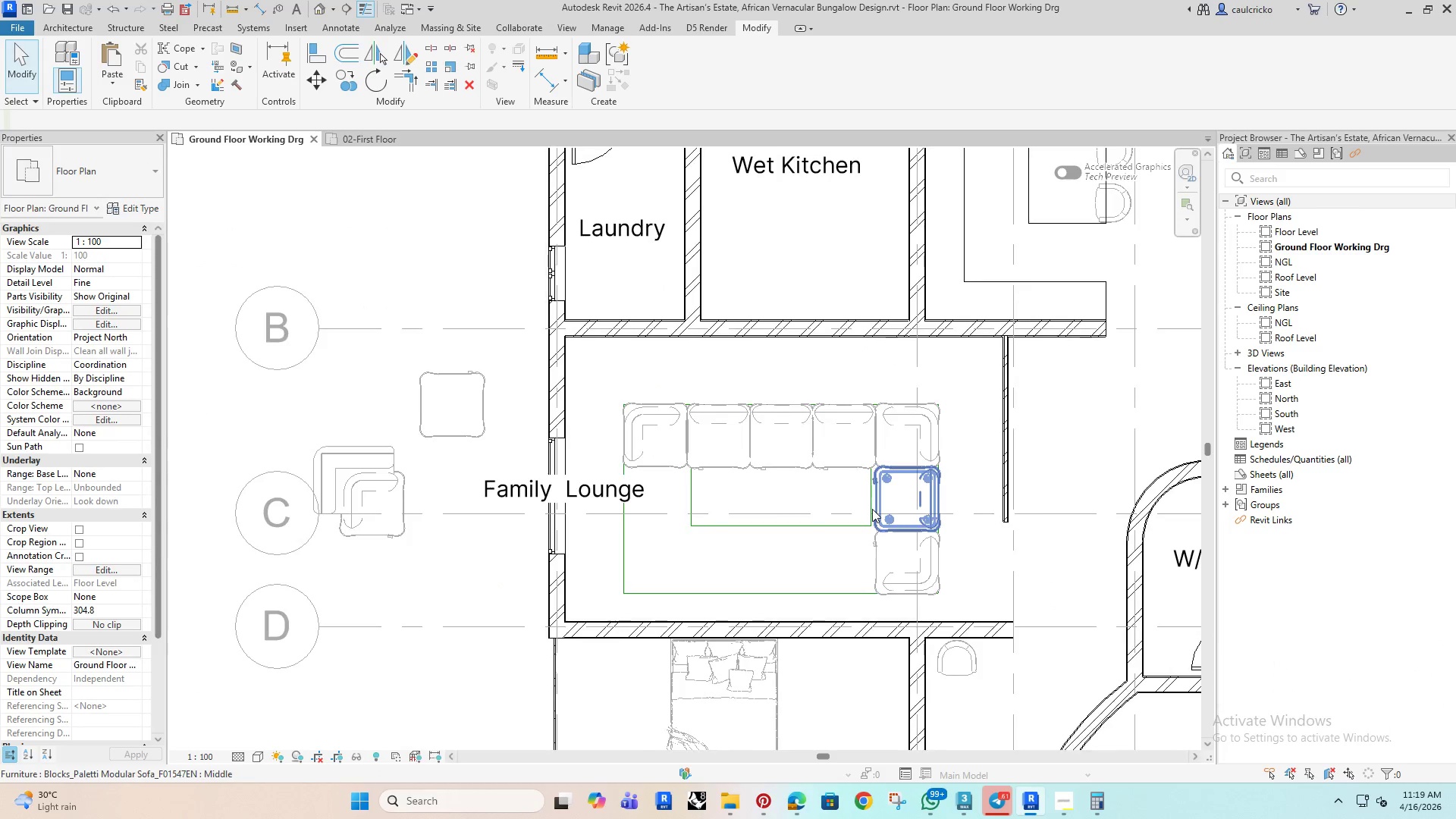 
scroll: coordinate [872, 509], scroll_direction: up, amount: 3.0
 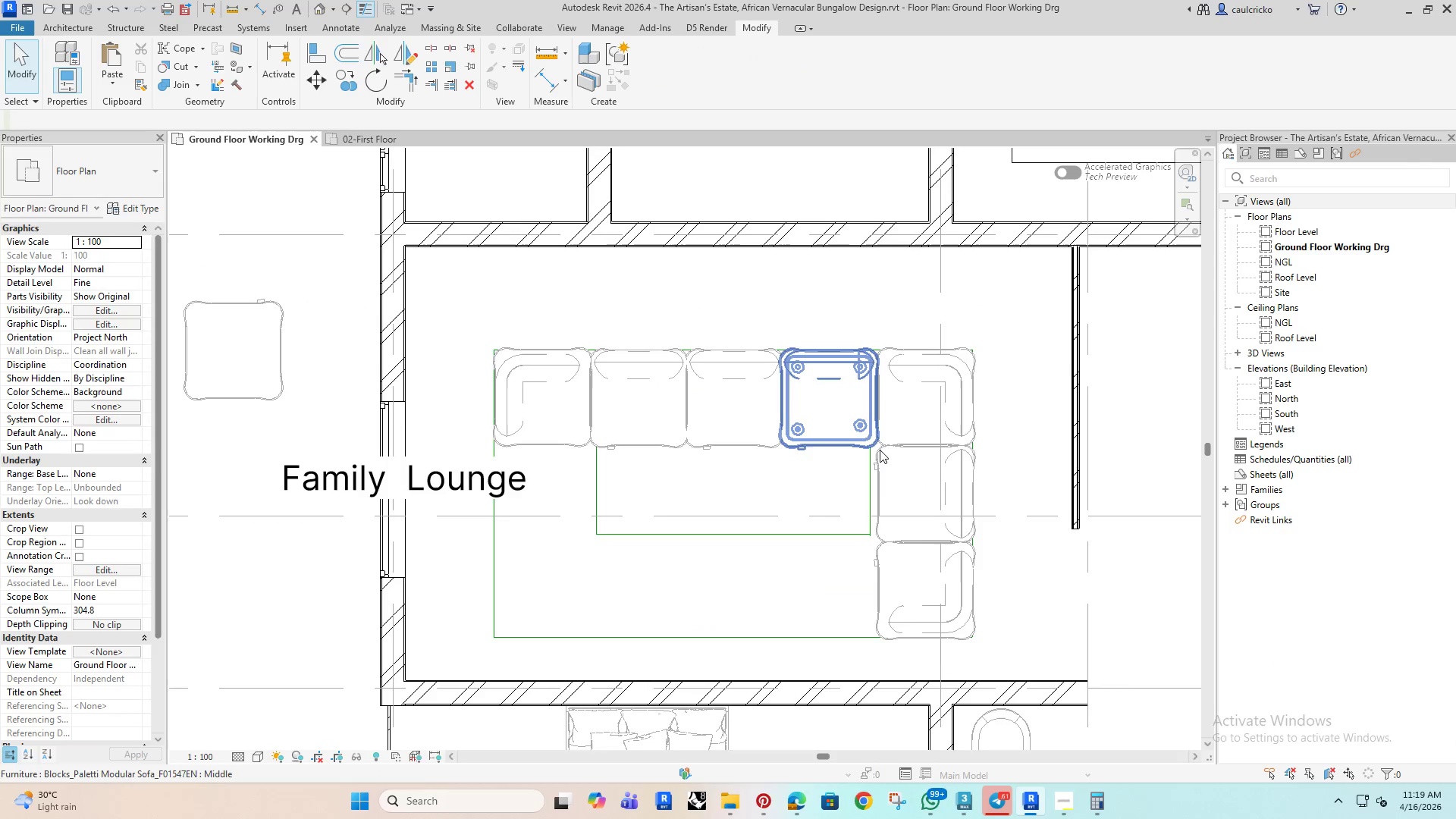 
mouse_move([839, 450])
 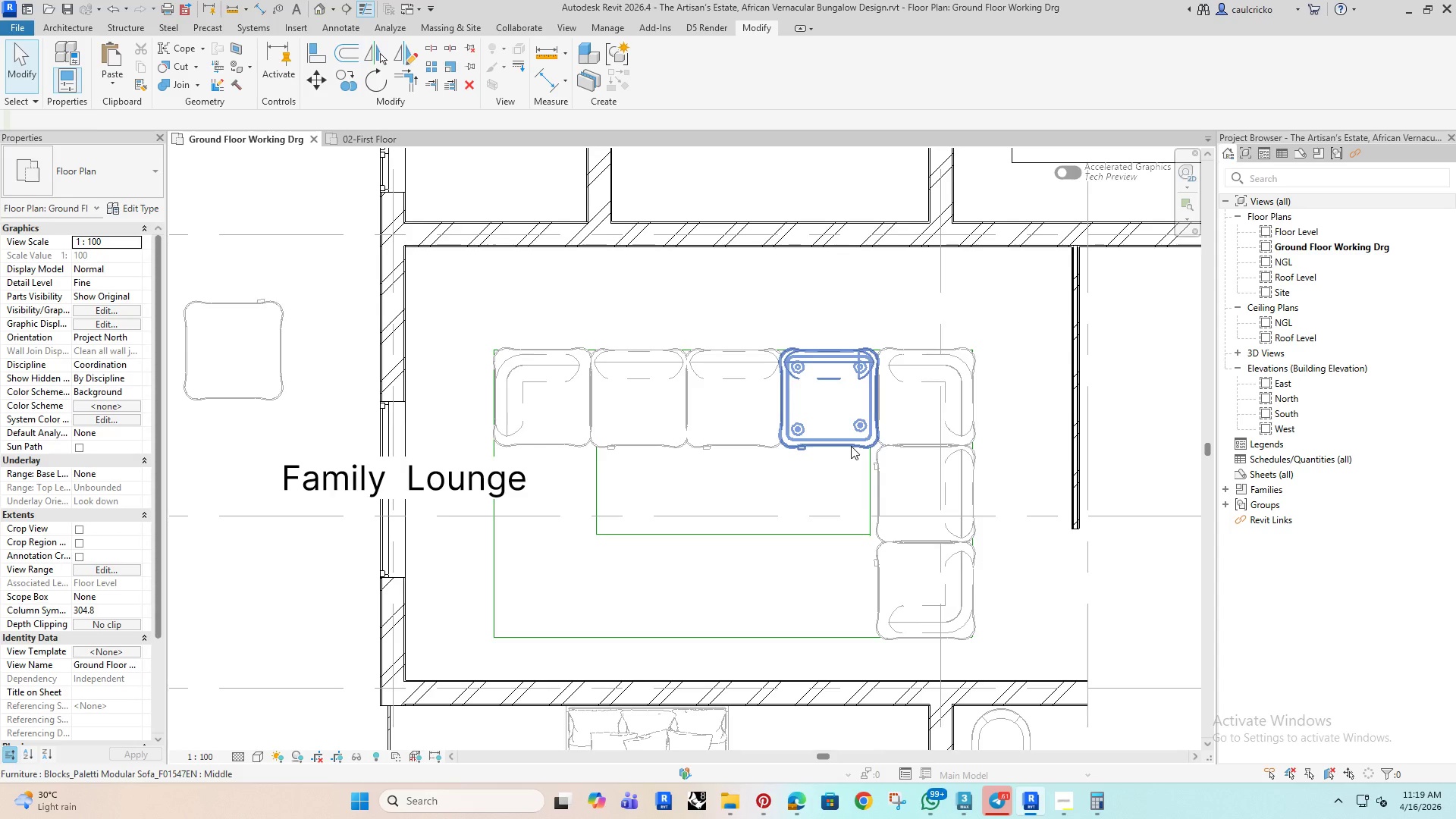 
left_click([851, 446])
 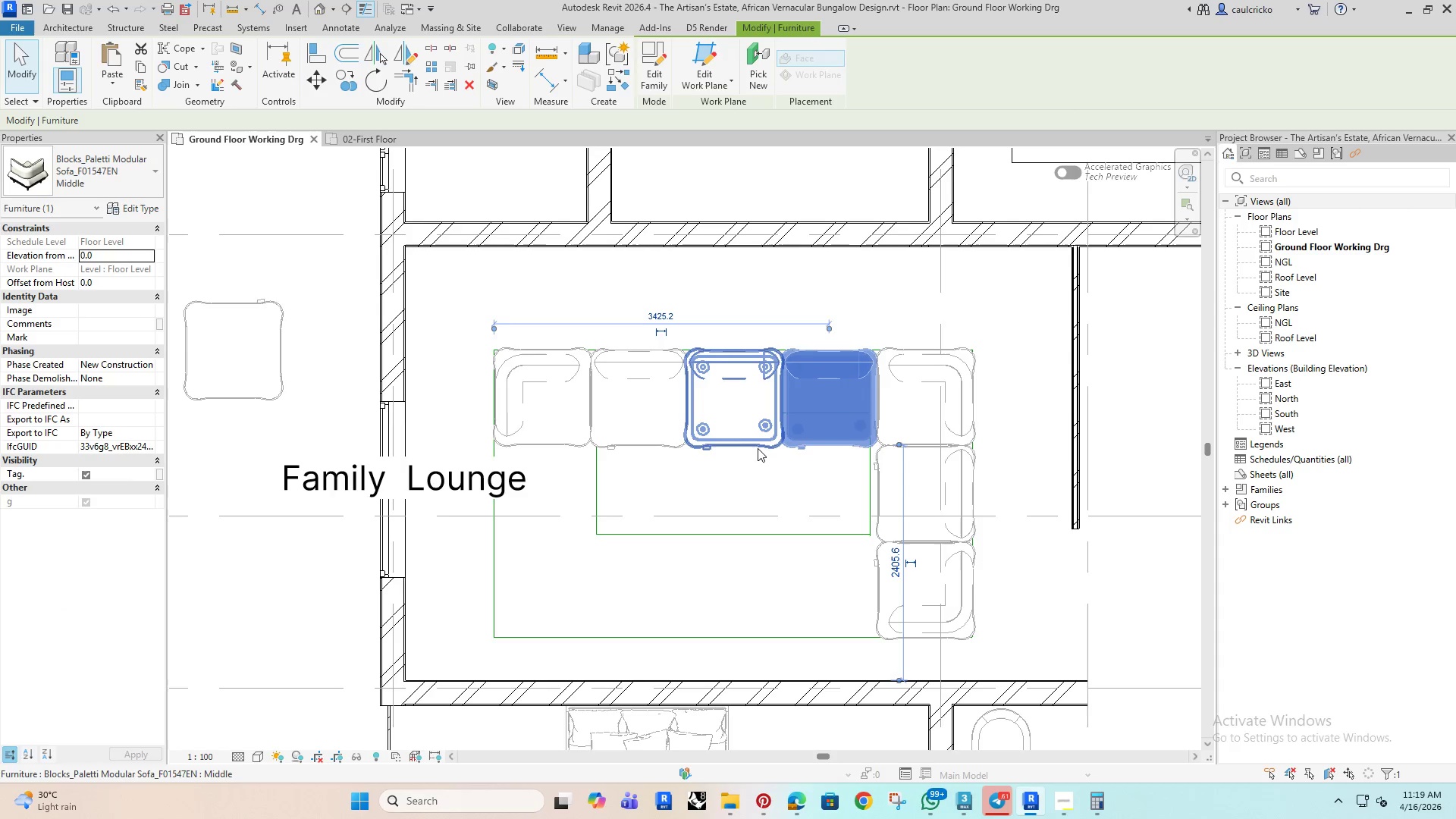 
hold_key(key=ControlRight, duration=1.88)
left_click([738, 449])
 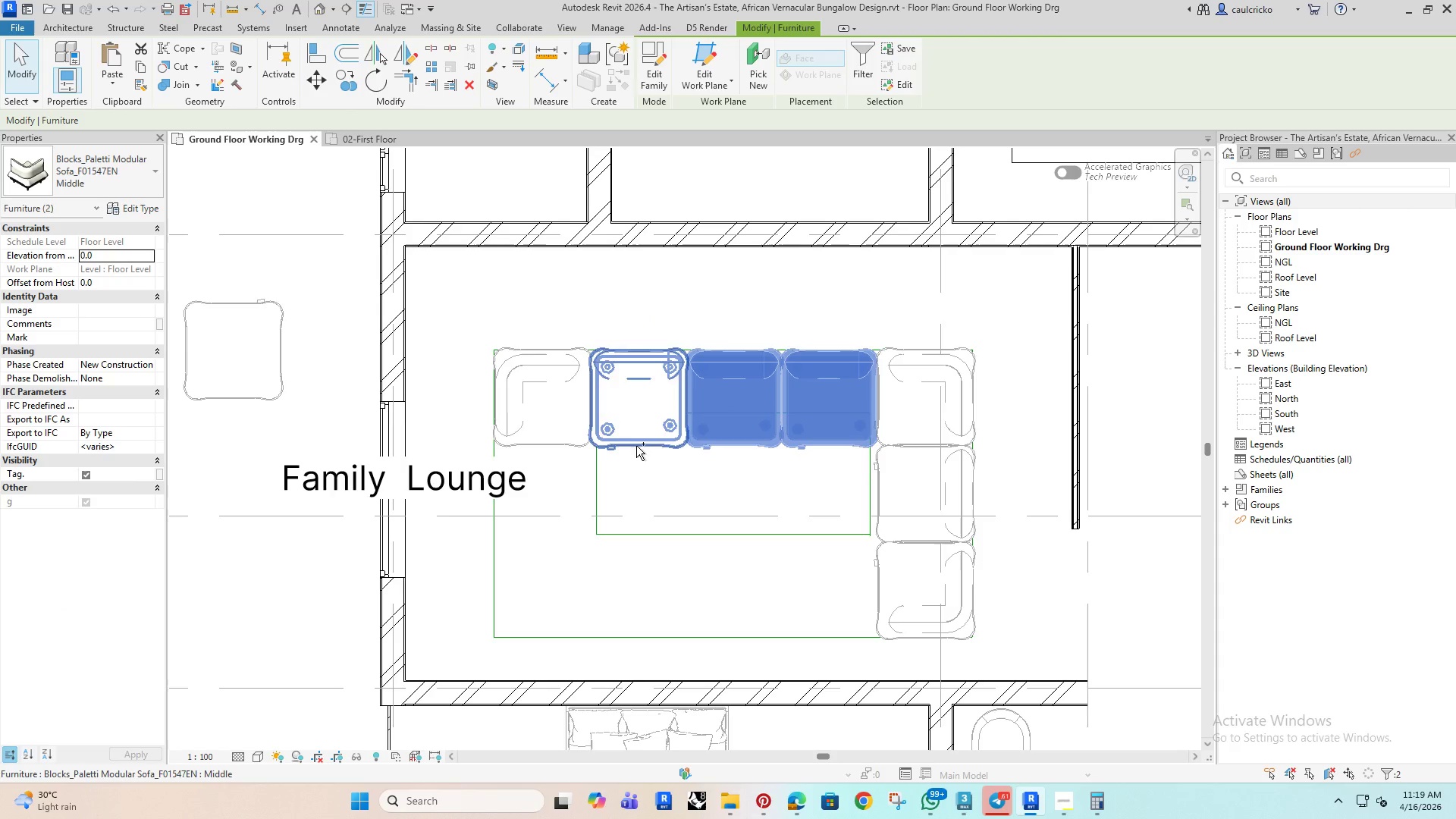 
left_click([636, 446])
 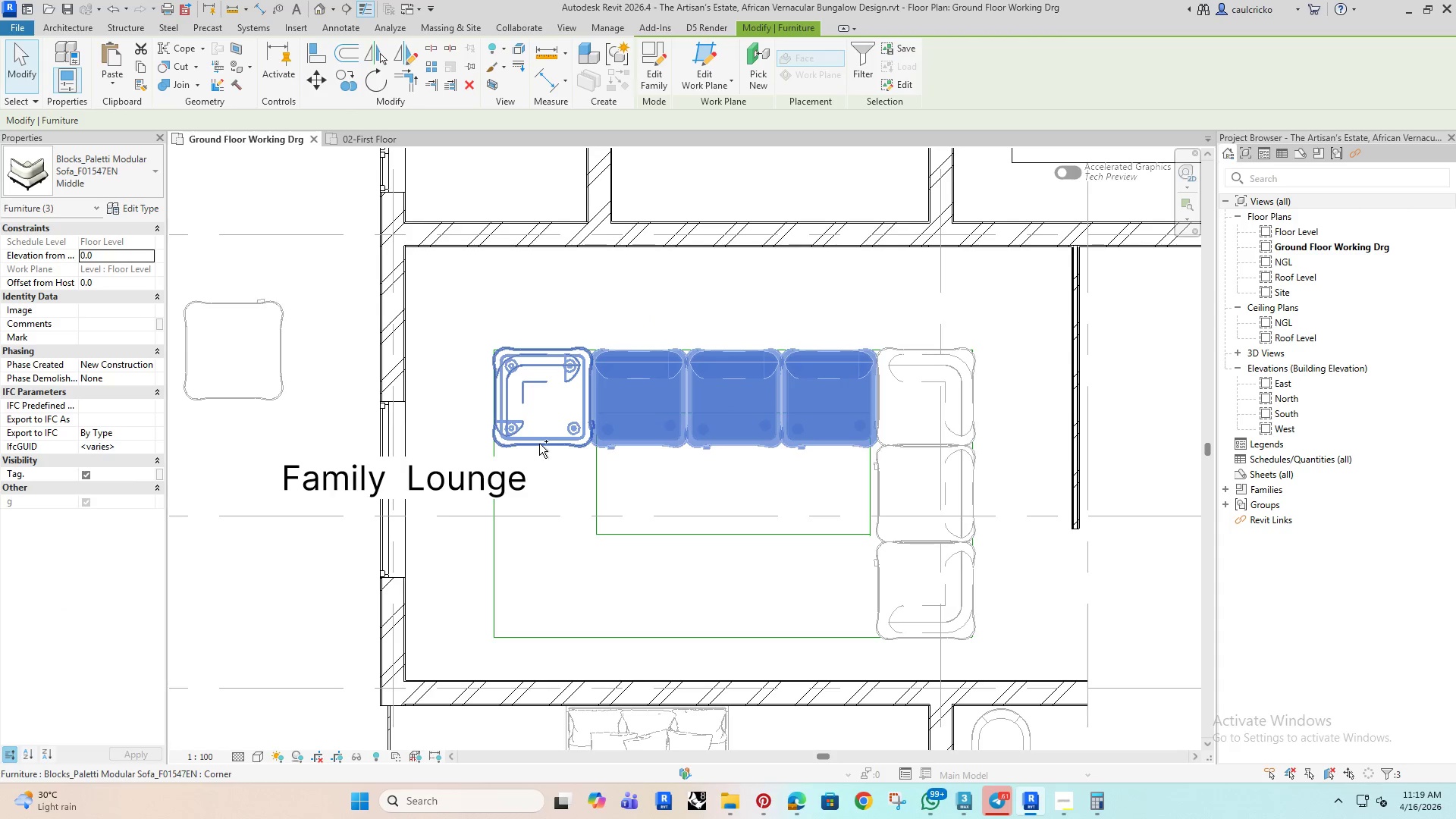 
left_click([539, 444])
 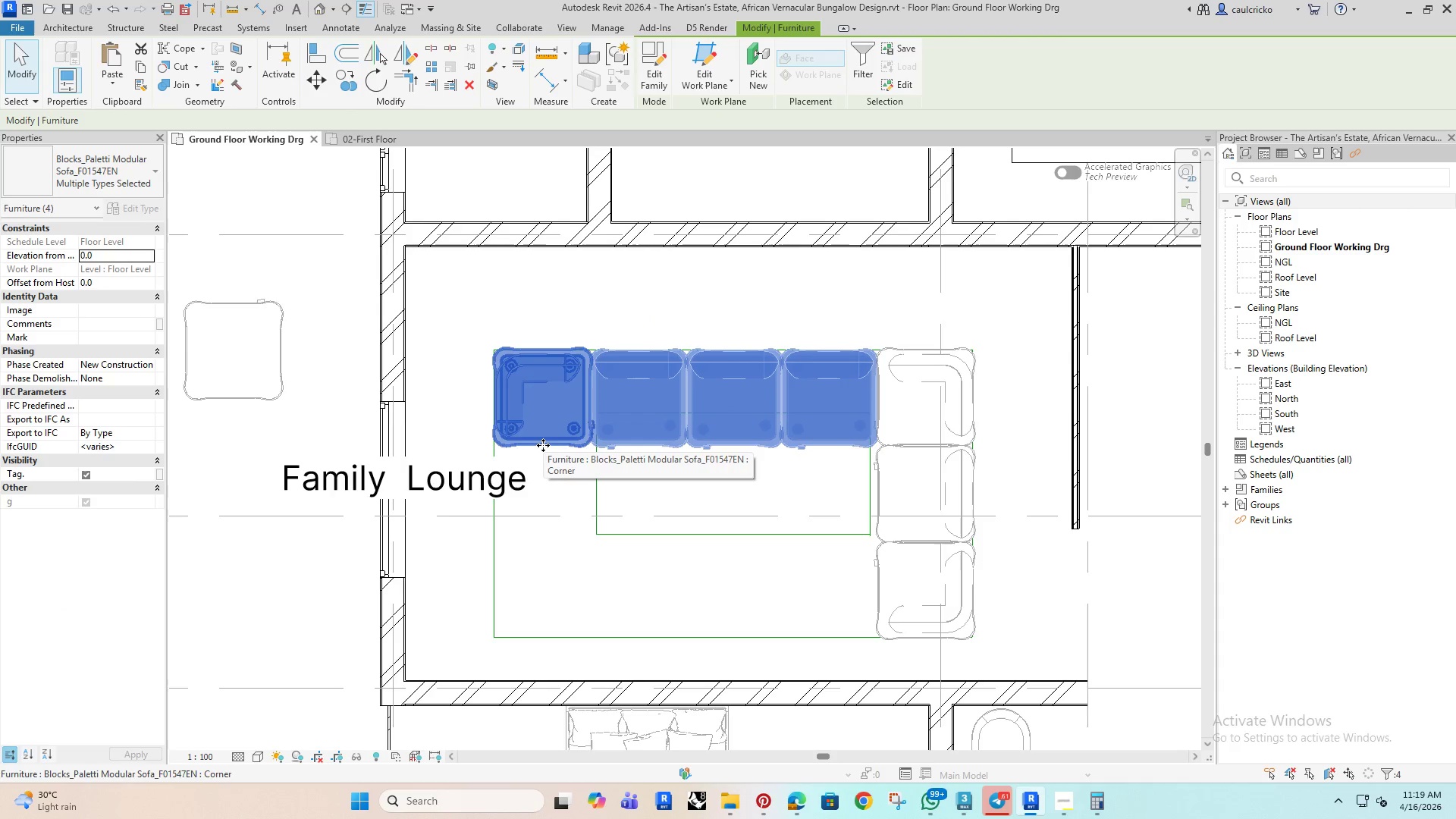 
type(dm)
 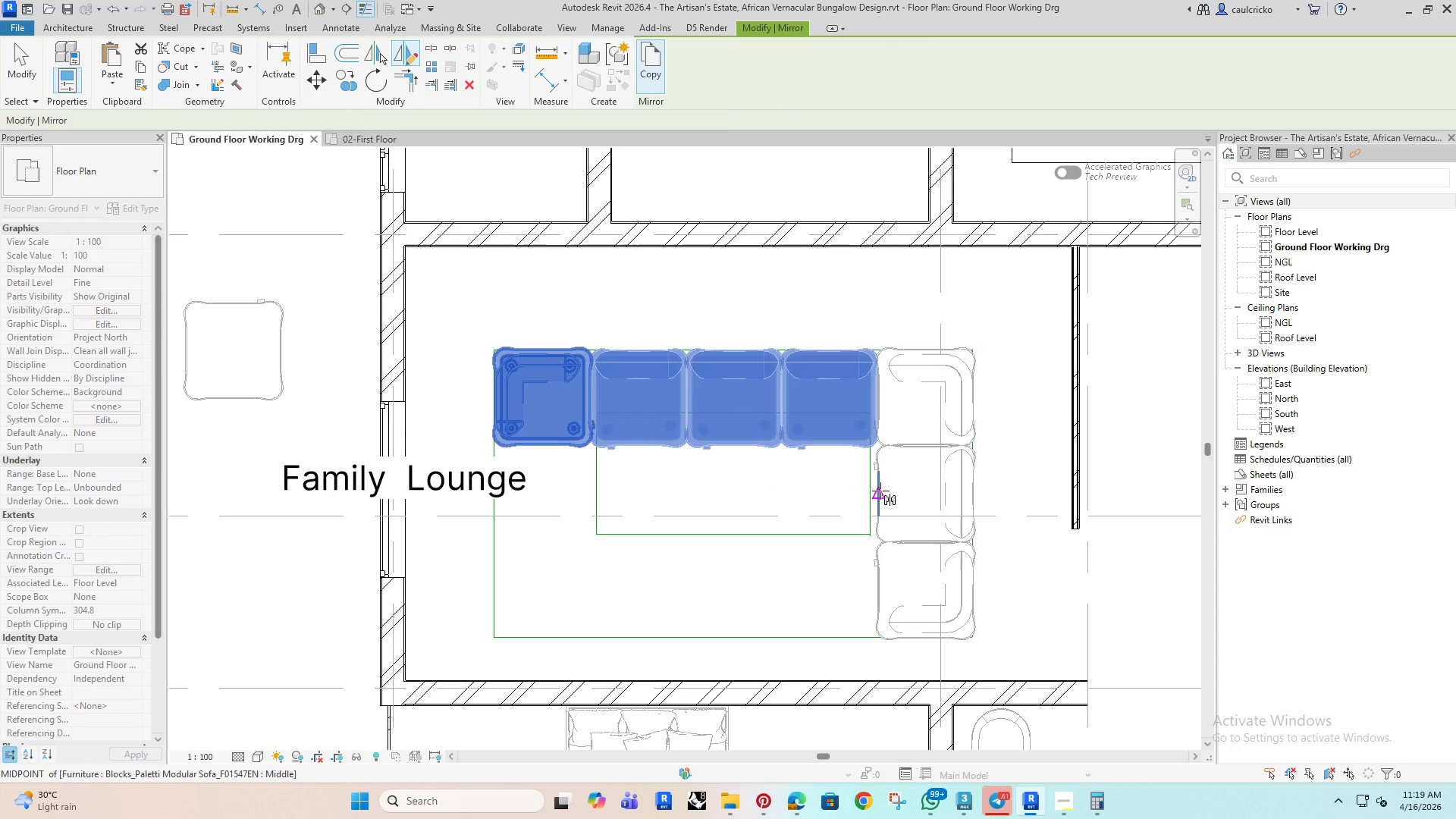 
left_click([880, 491])
 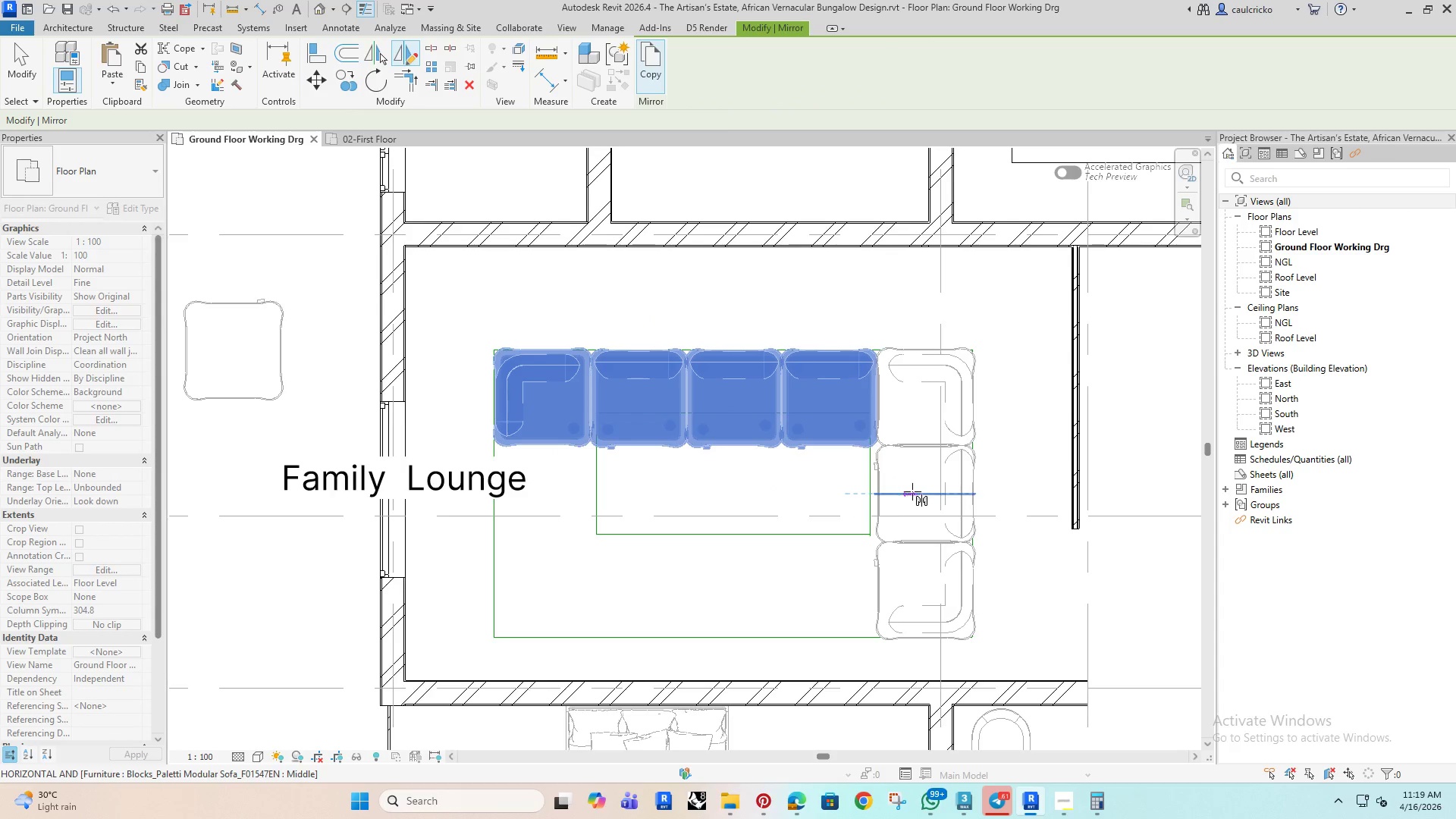 
left_click([912, 491])
 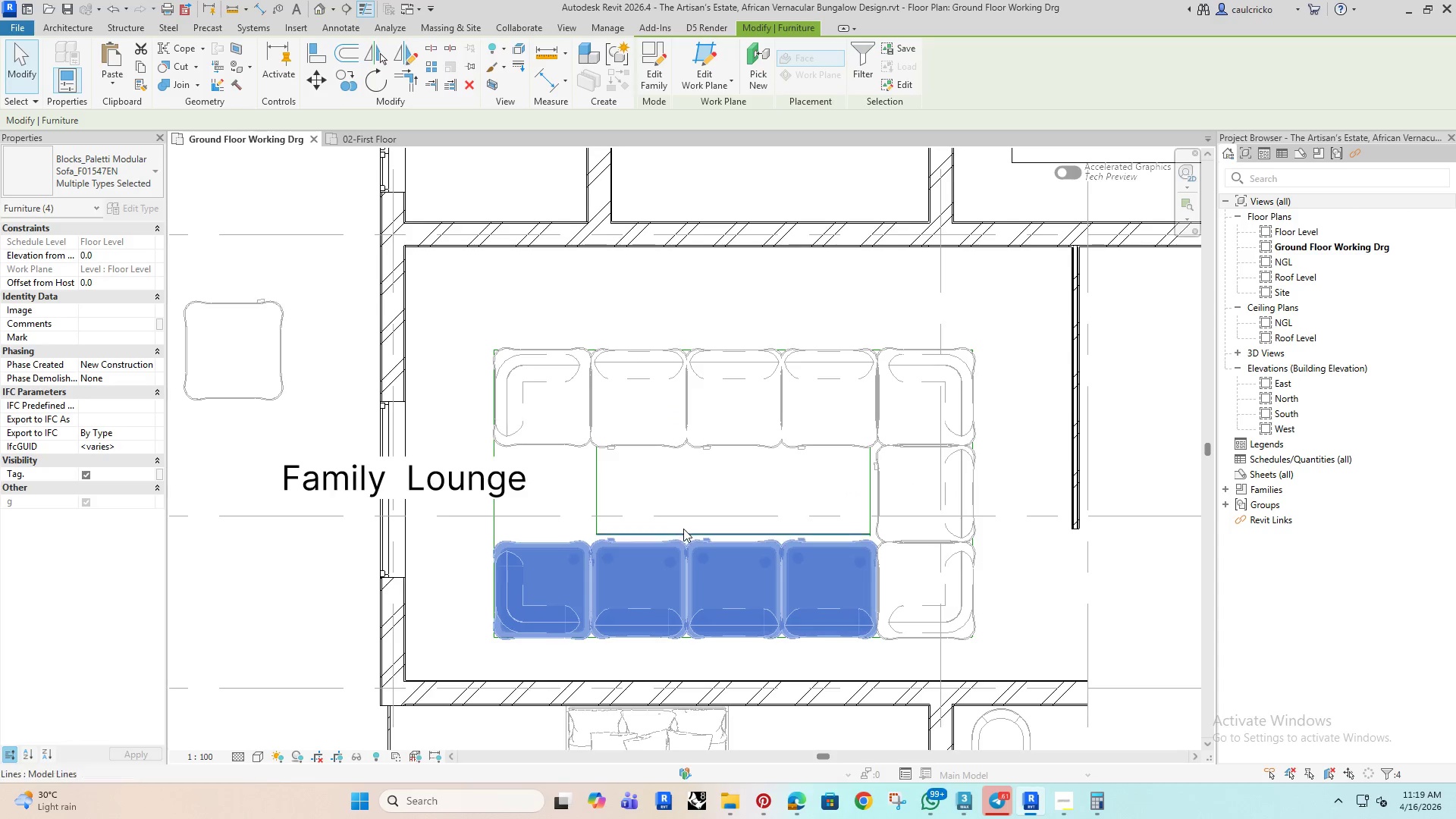 
left_click([746, 493])
 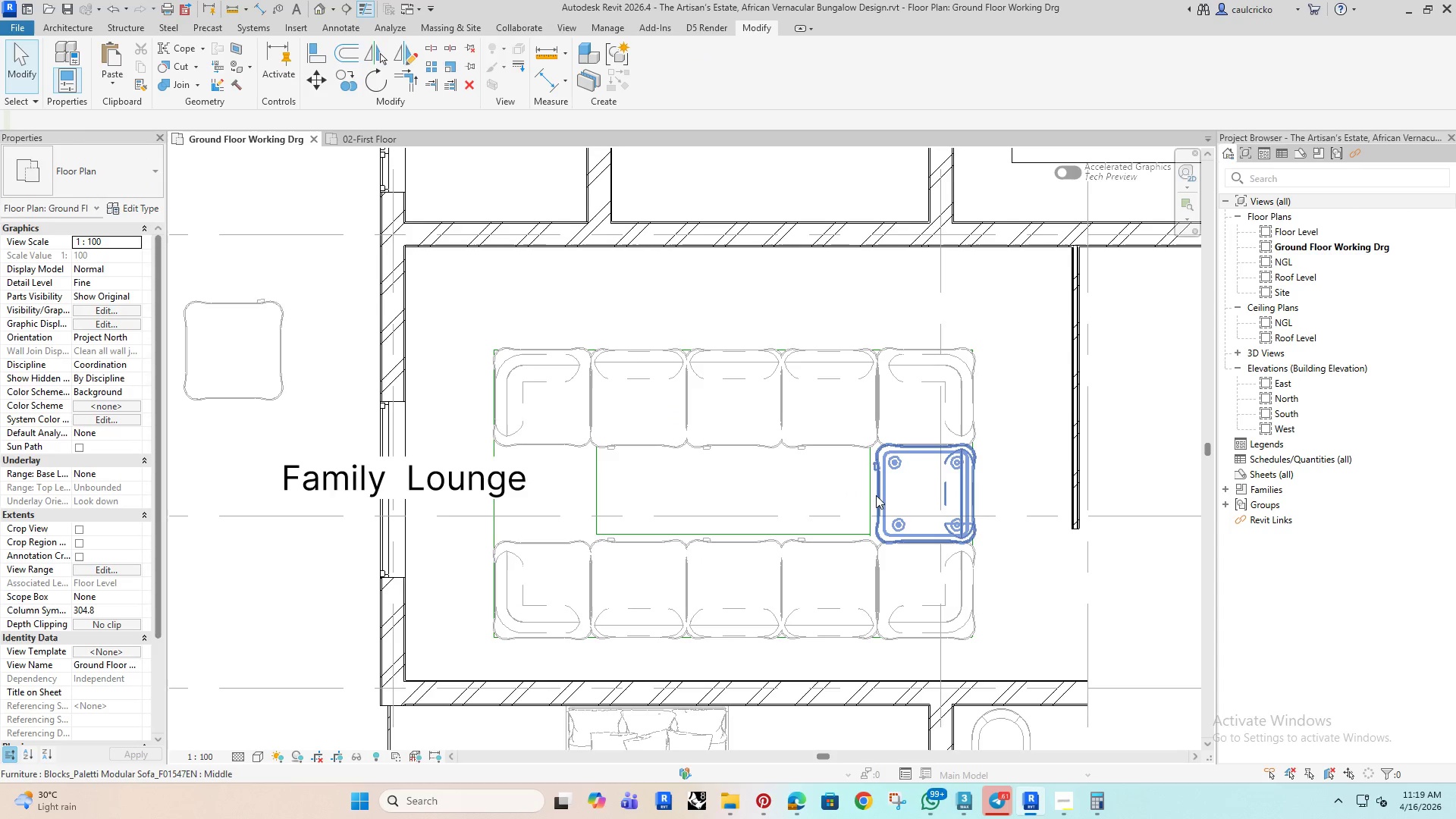 
left_click([880, 494])
 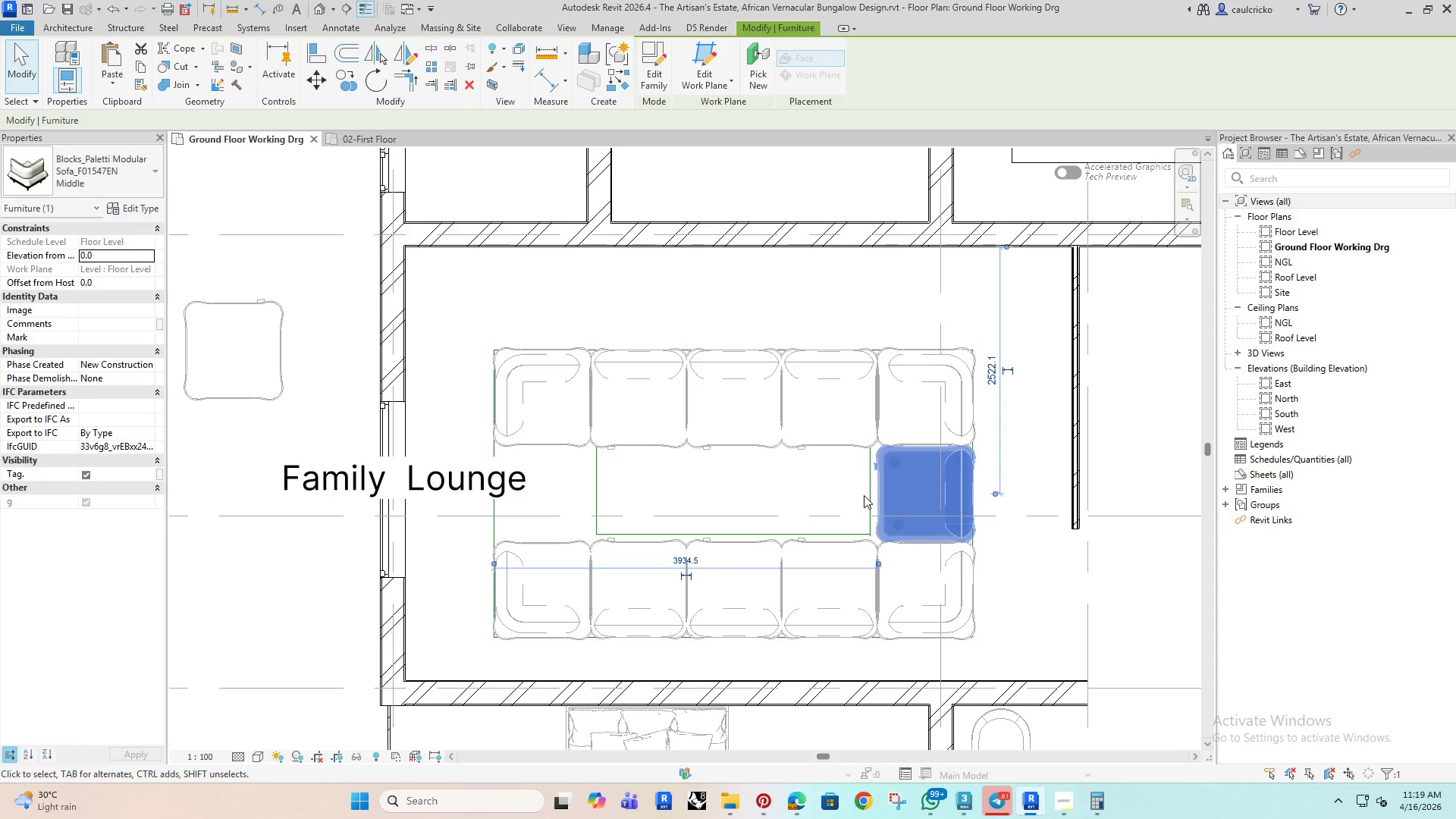 
type(dm)
 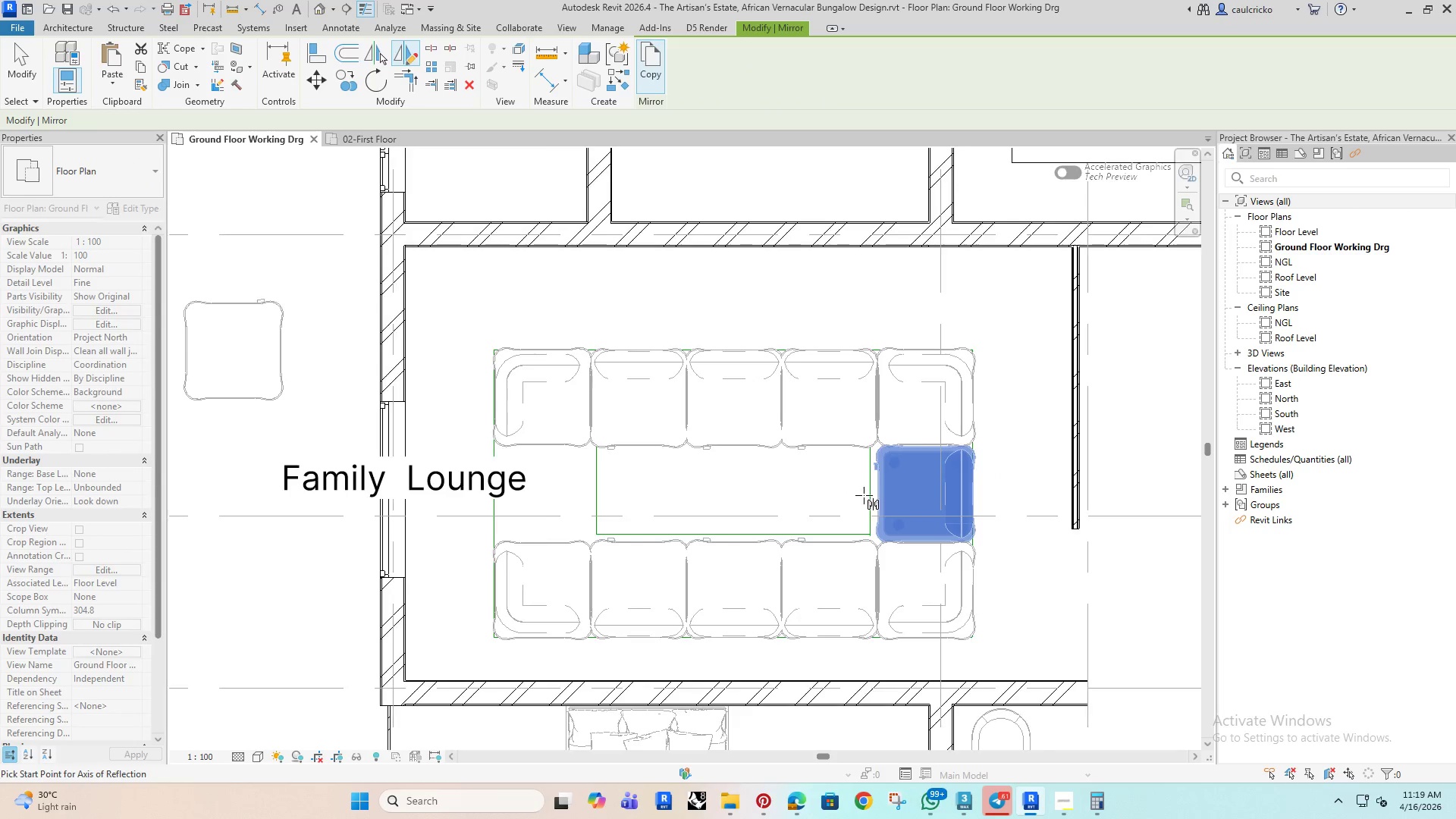 
scroll: coordinate [864, 495], scroll_direction: up, amount: 1.0
 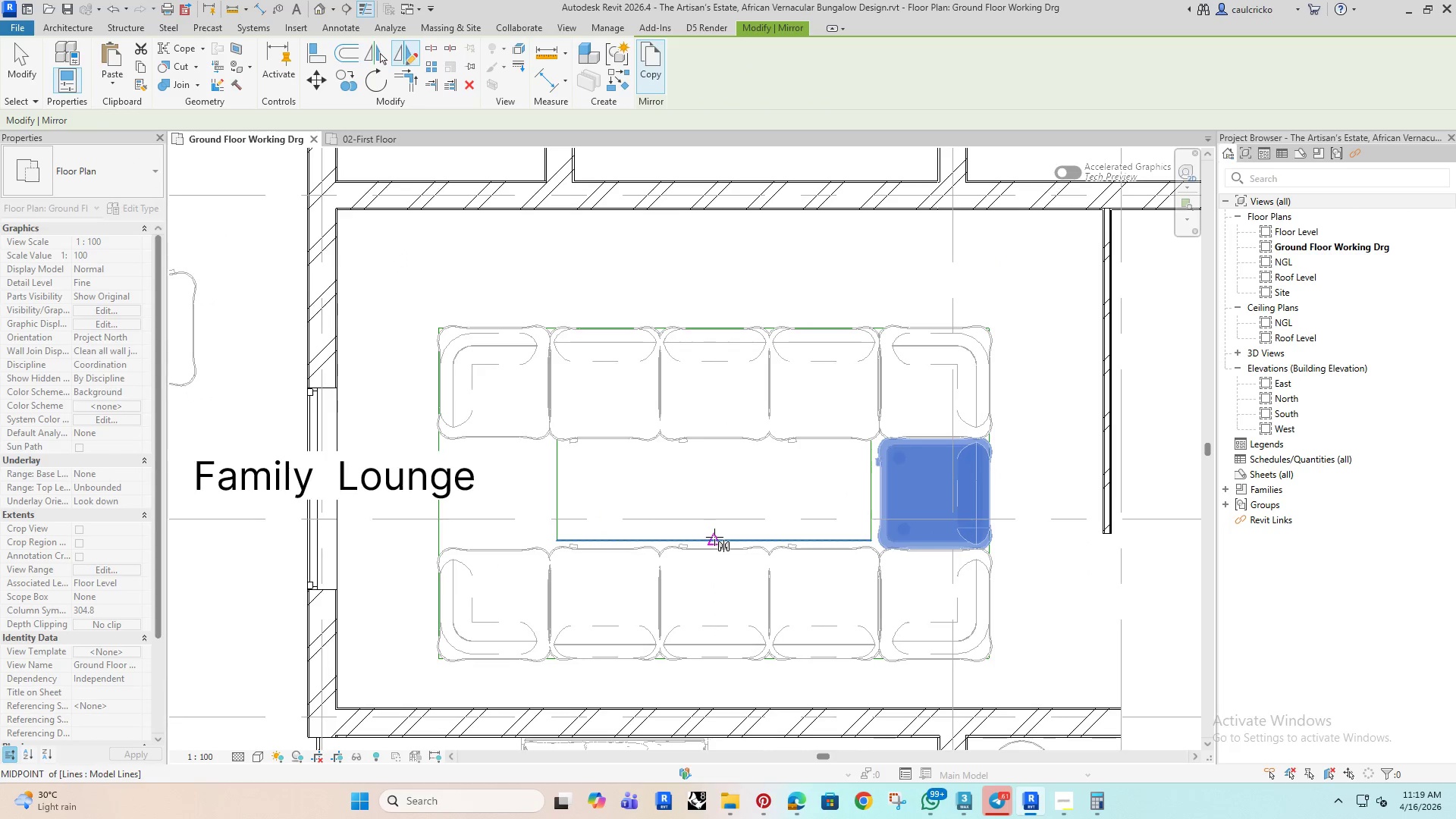 
left_click([714, 537])
 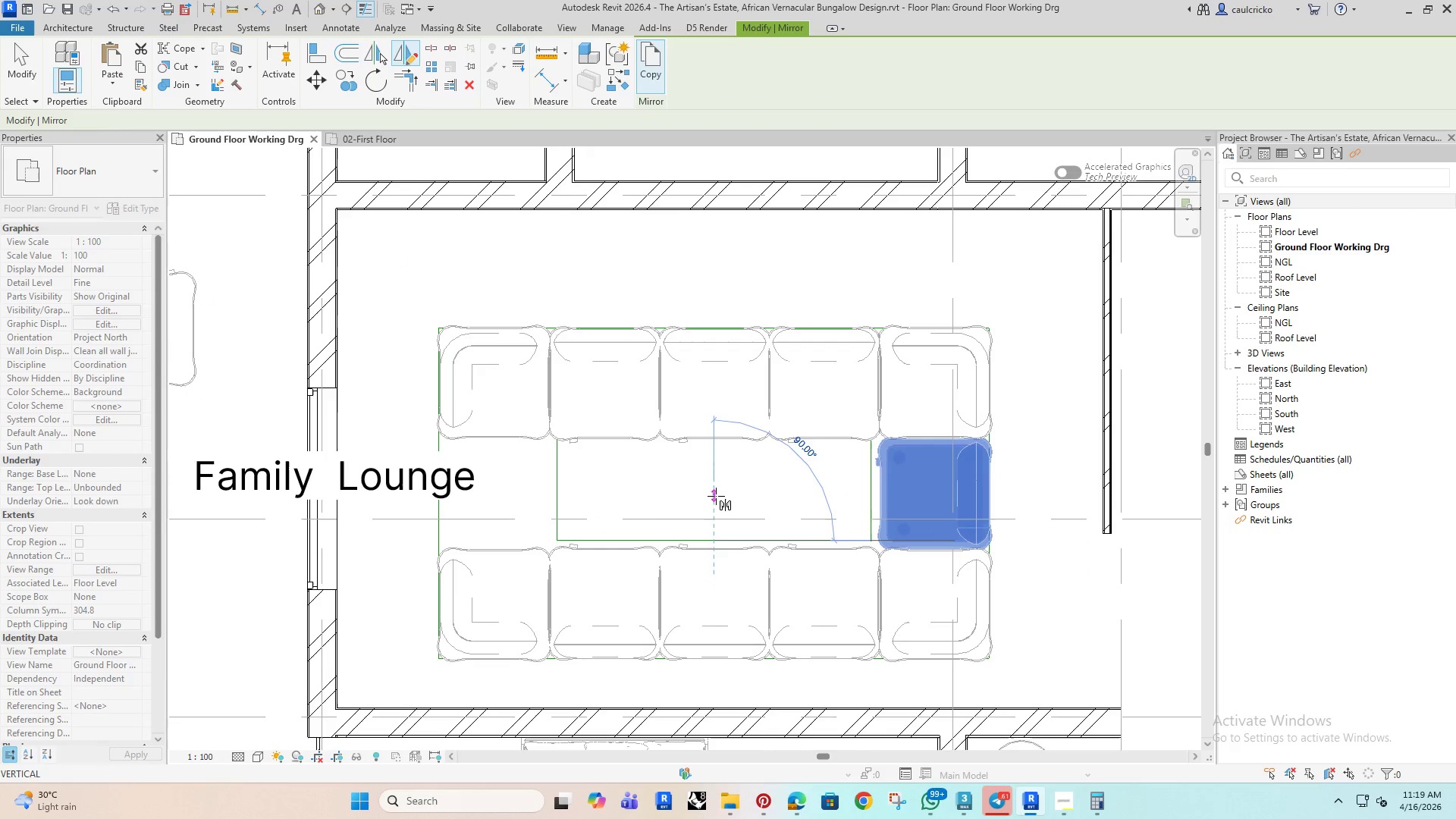 
double_click([716, 496])
 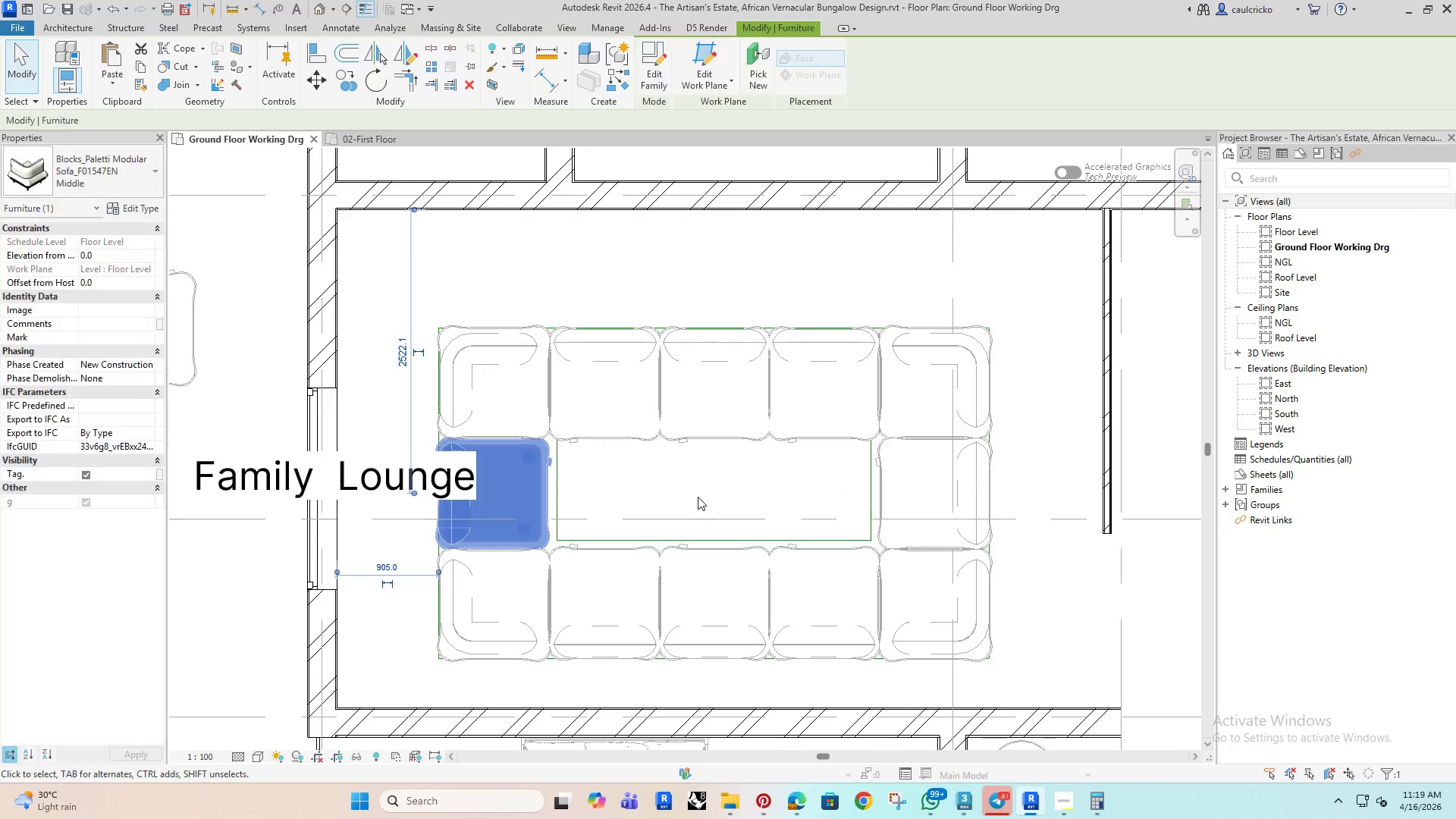 
scroll: coordinate [698, 497], scroll_direction: down, amount: 3.0
 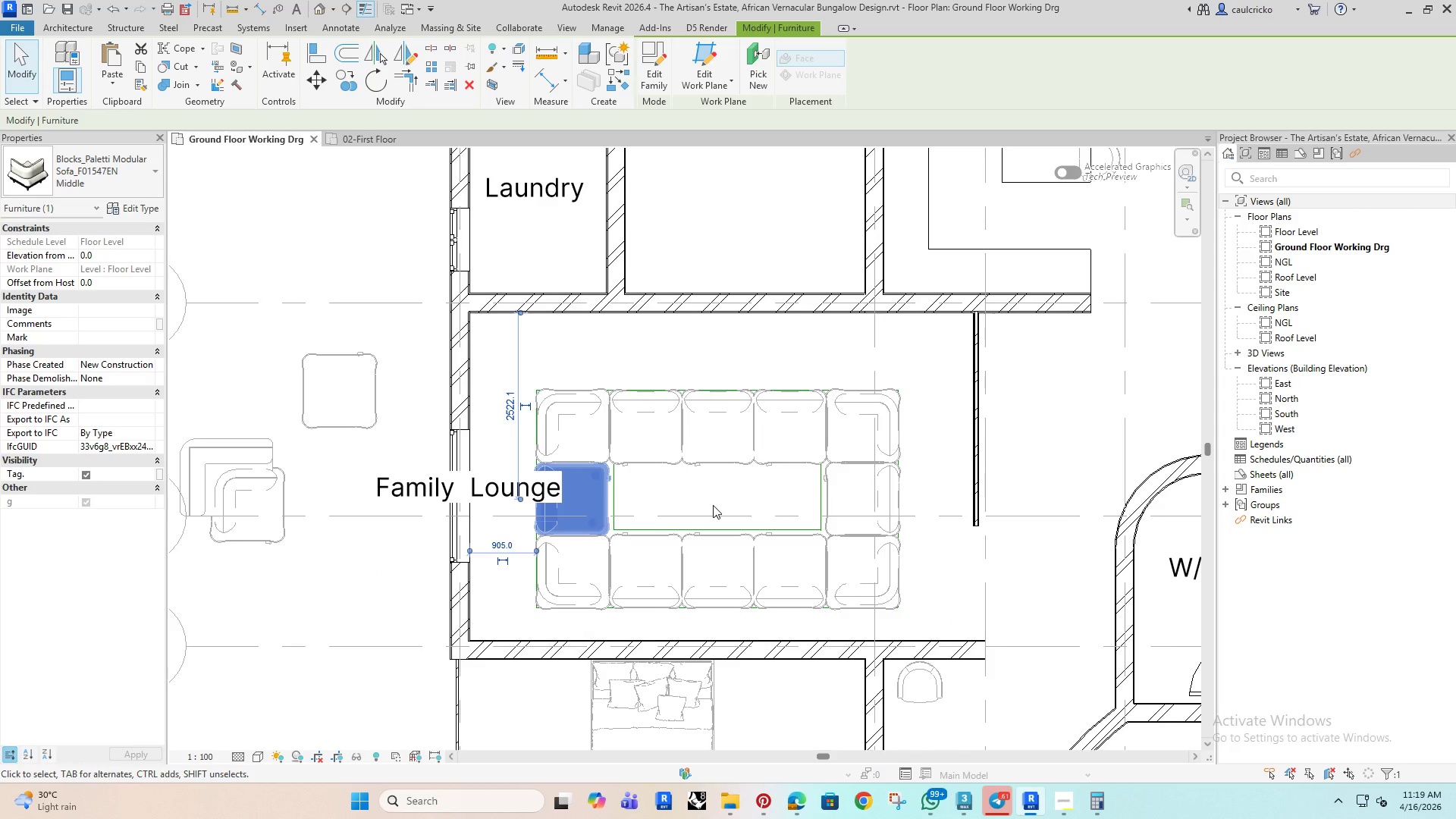 
key(Escape)
 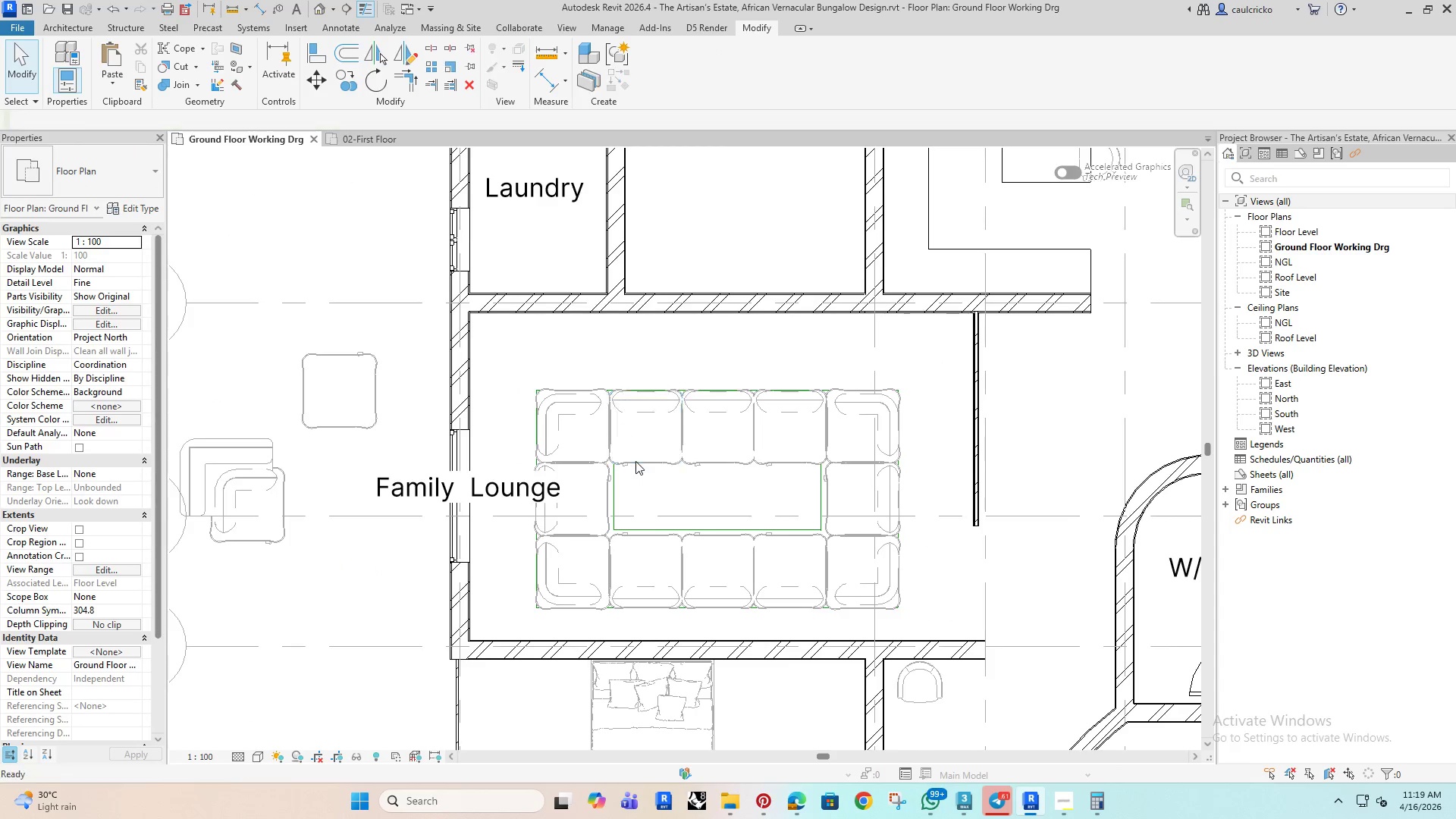 
key(Escape)
 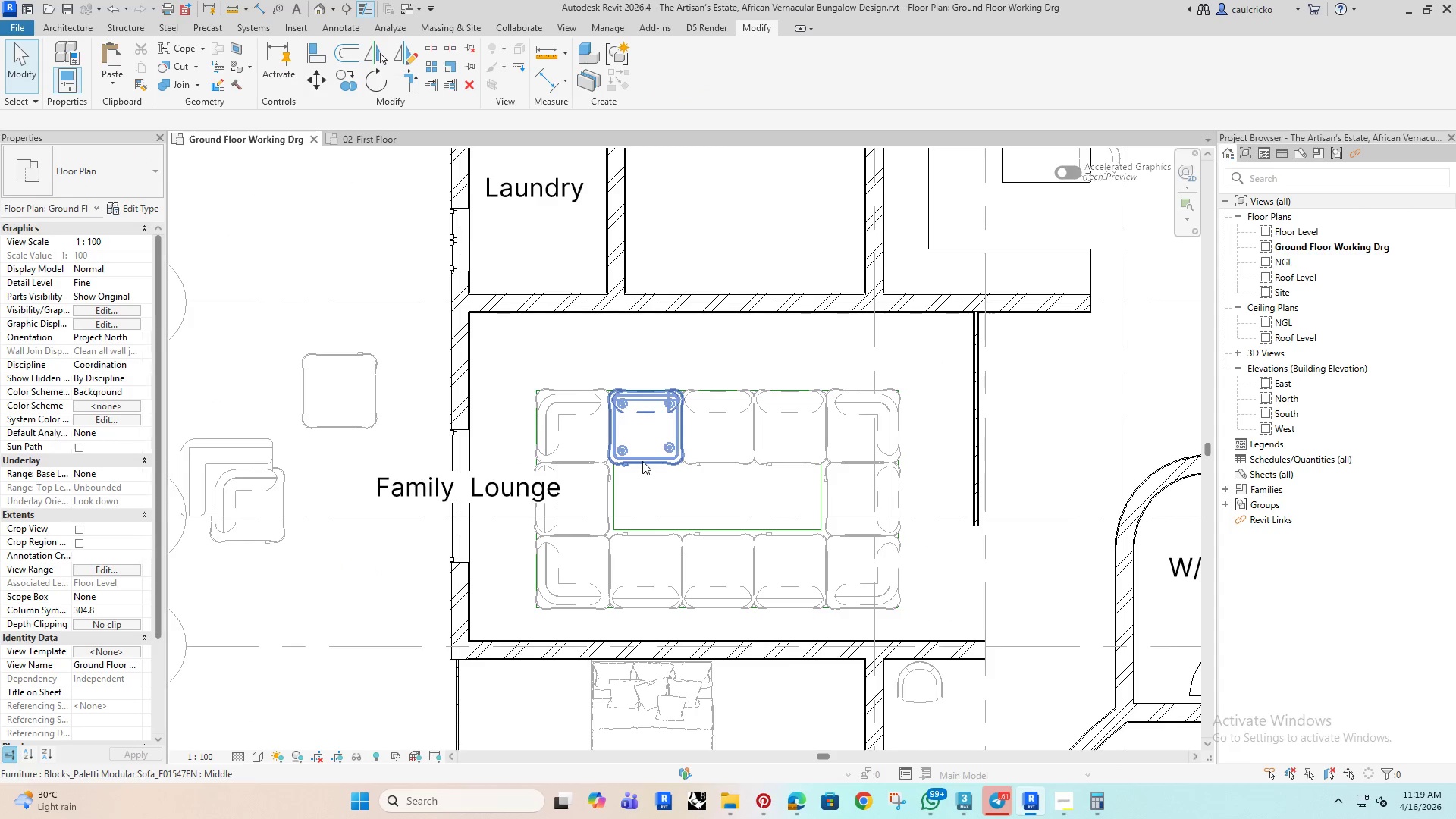 
key(Escape)
 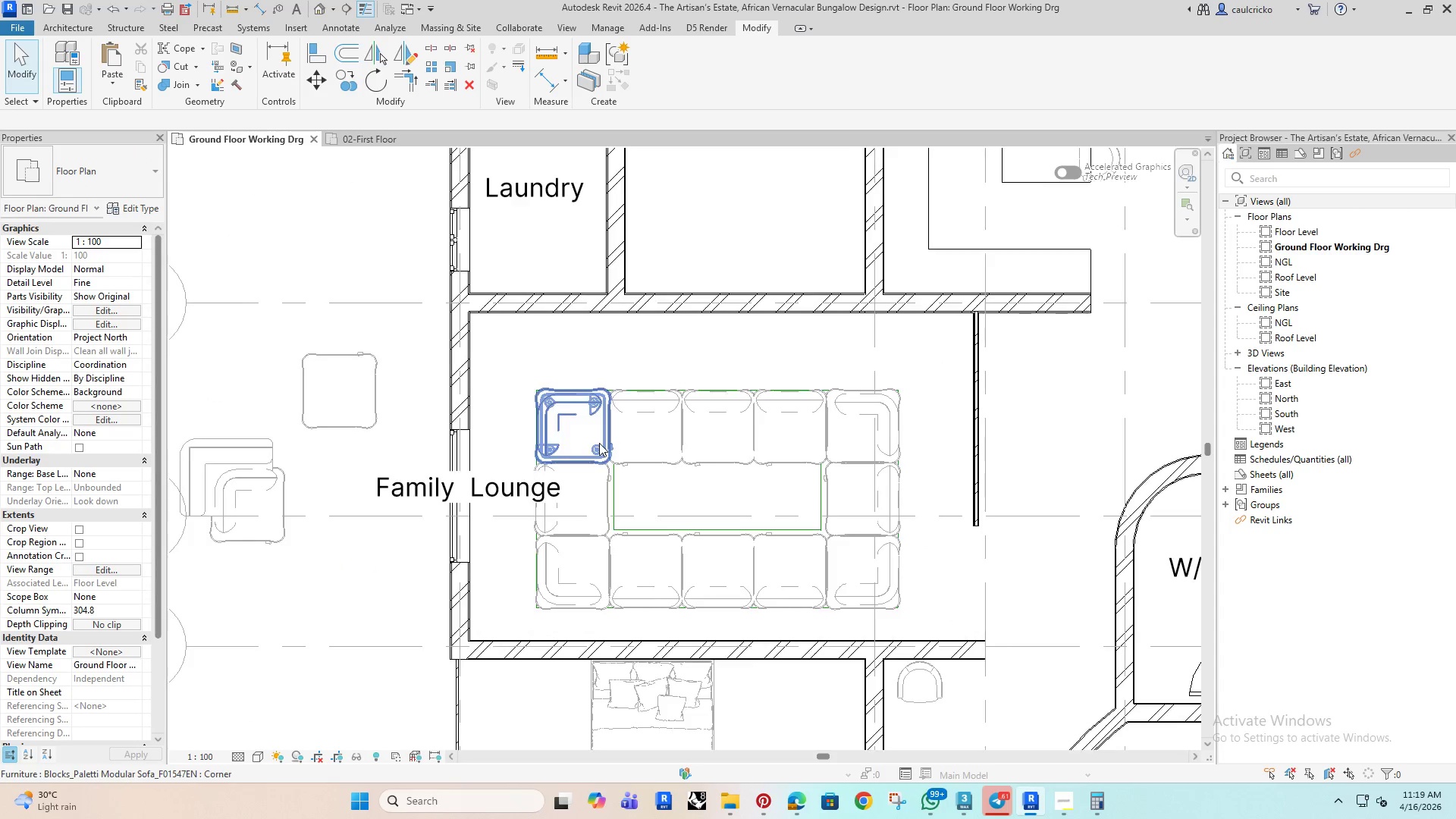 
scroll: coordinate [599, 443], scroll_direction: down, amount: 2.0
 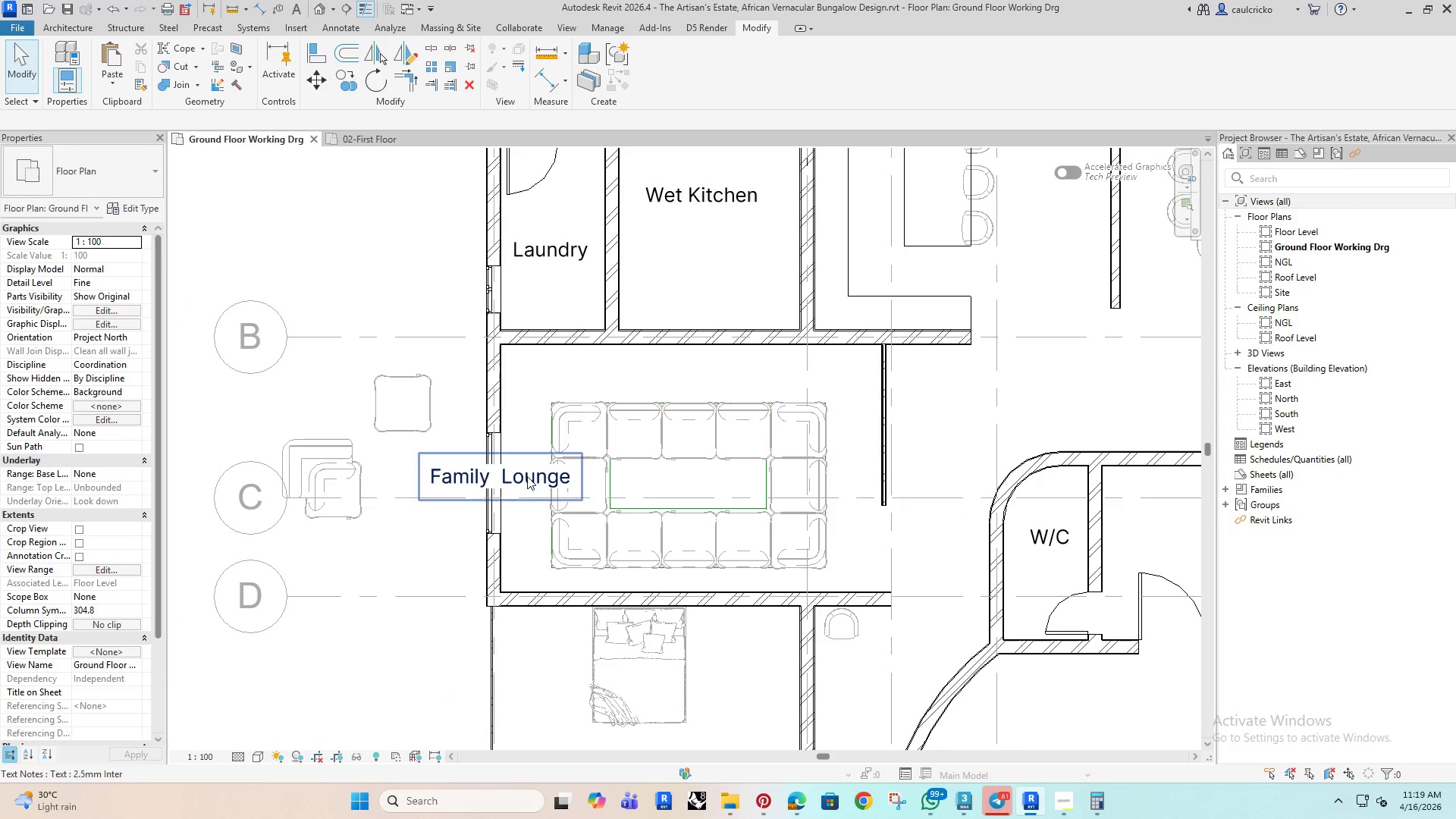 
left_click([527, 476])
 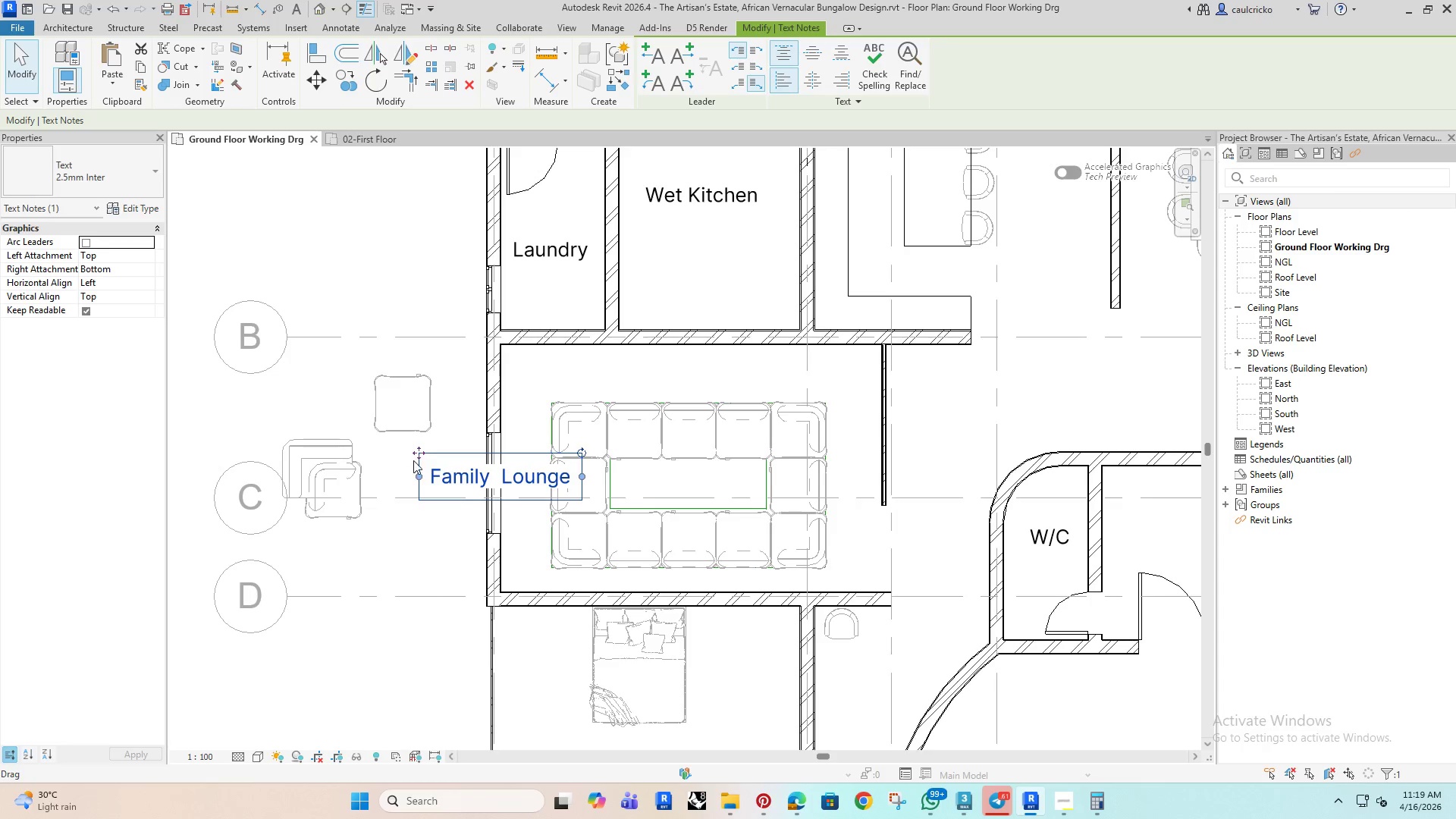 
left_click_drag(start_coordinate=[419, 456], to_coordinate=[295, 217])
 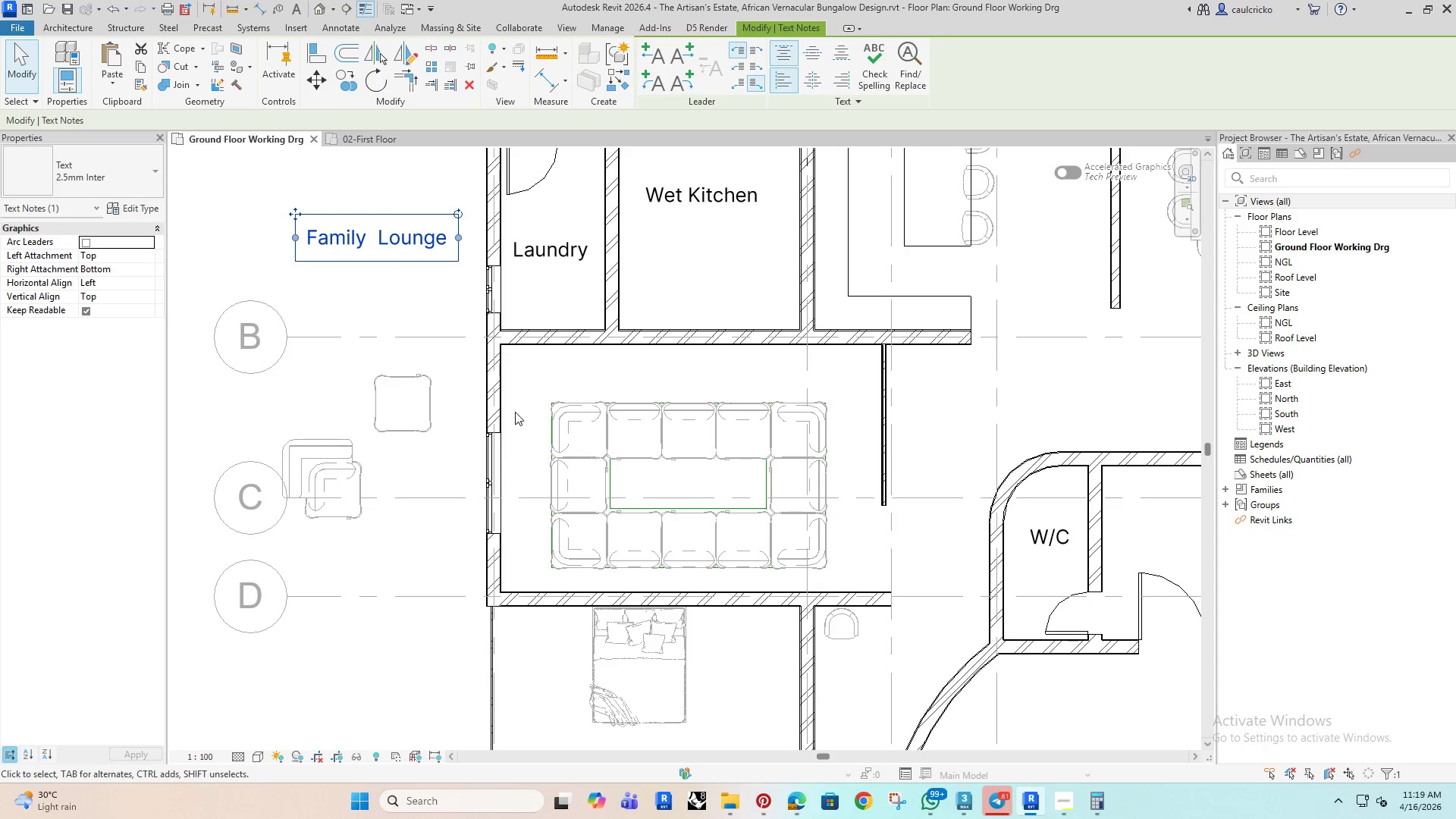 
left_click([522, 383])
 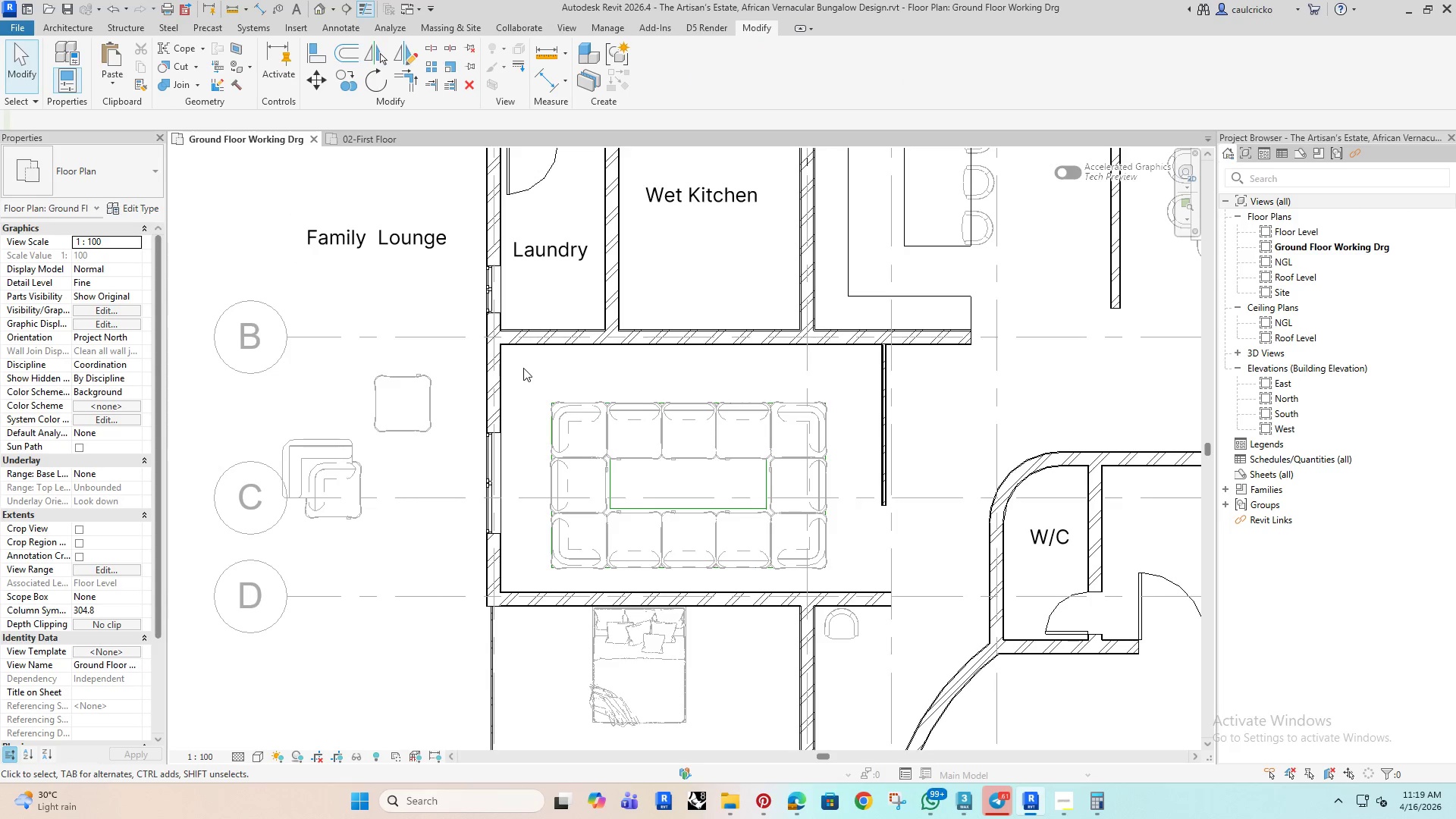 
left_click_drag(start_coordinate=[523, 368], to_coordinate=[861, 573])
 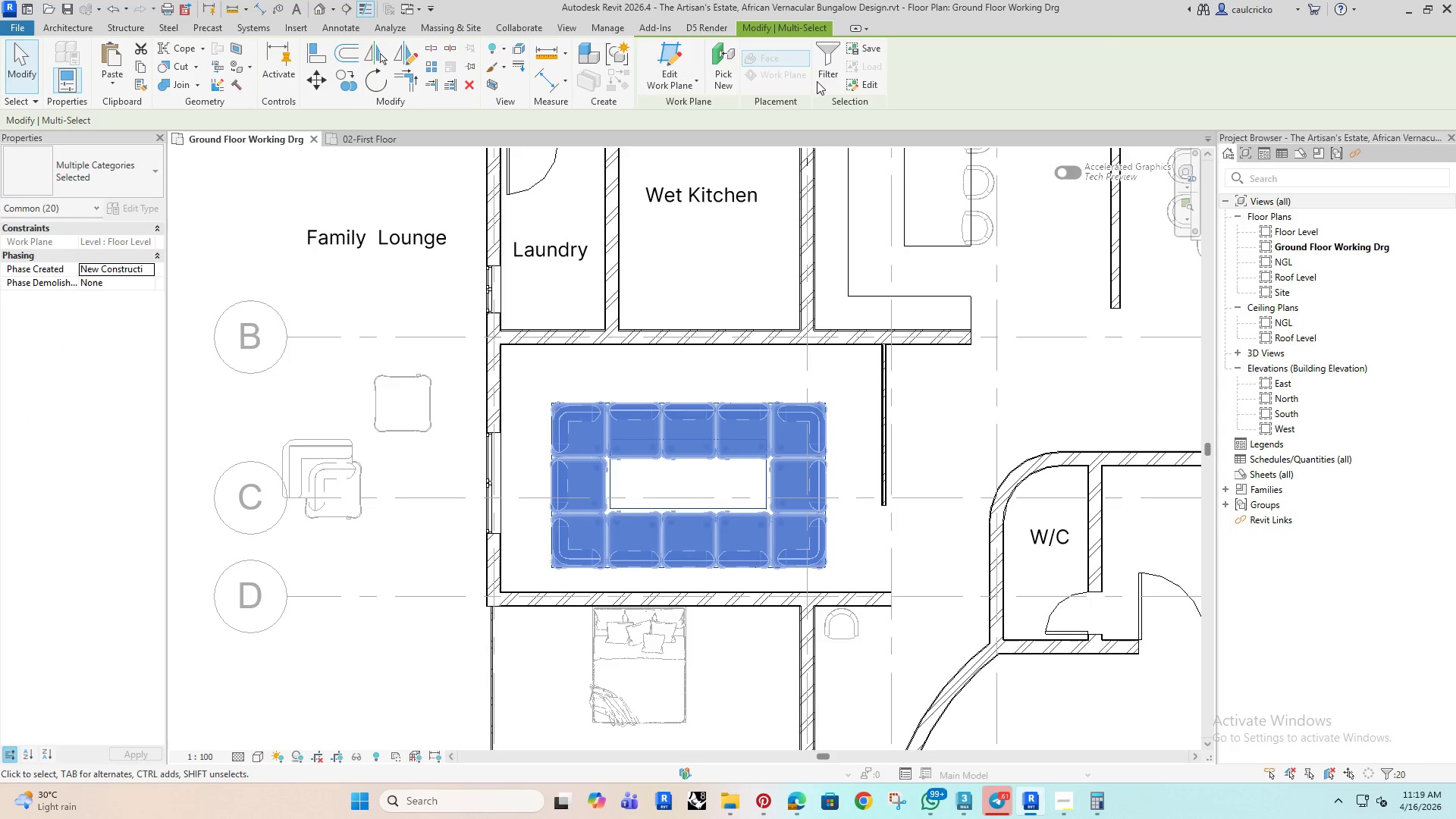 
left_click([826, 61])
 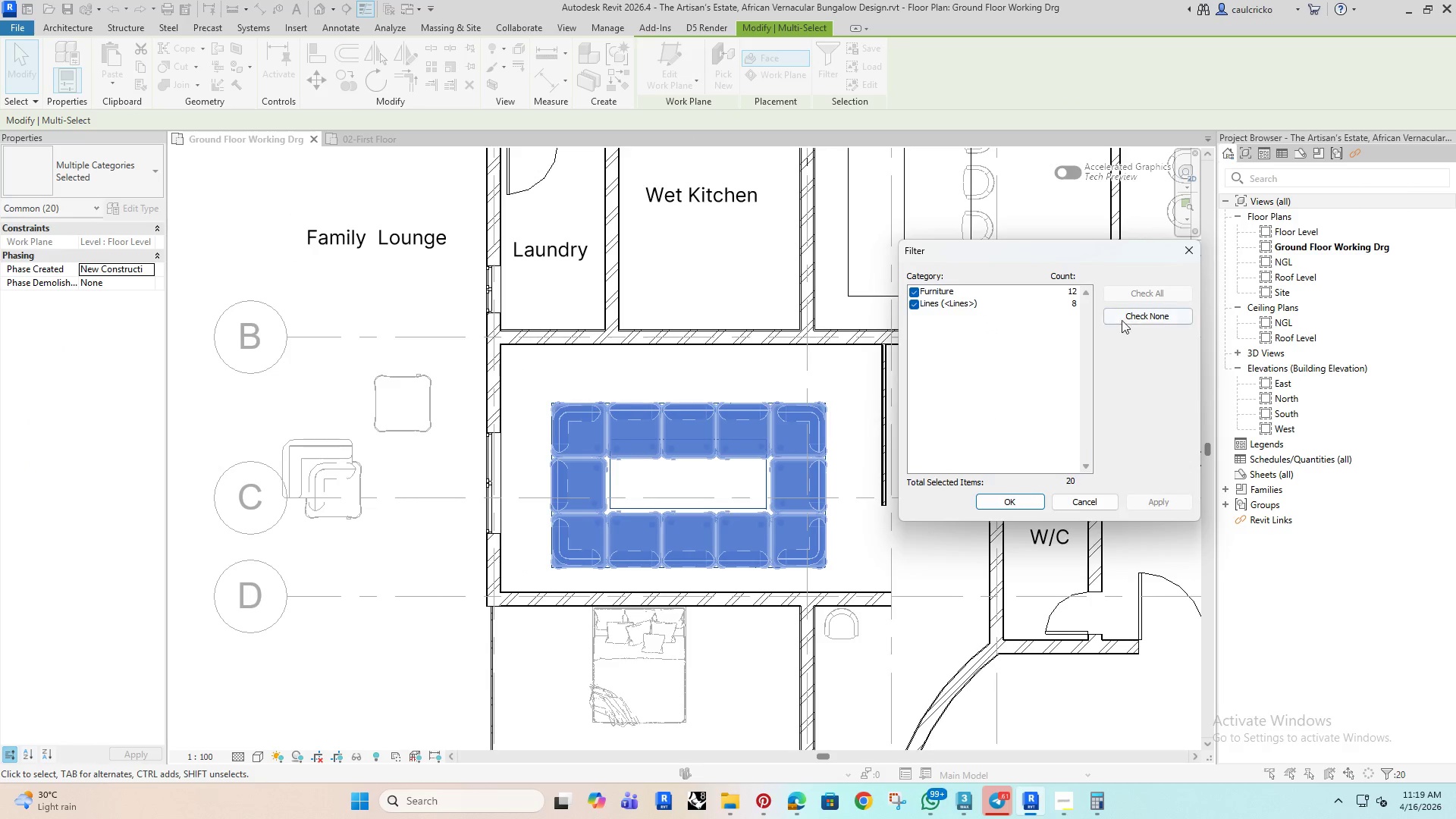 
left_click([1138, 318])
 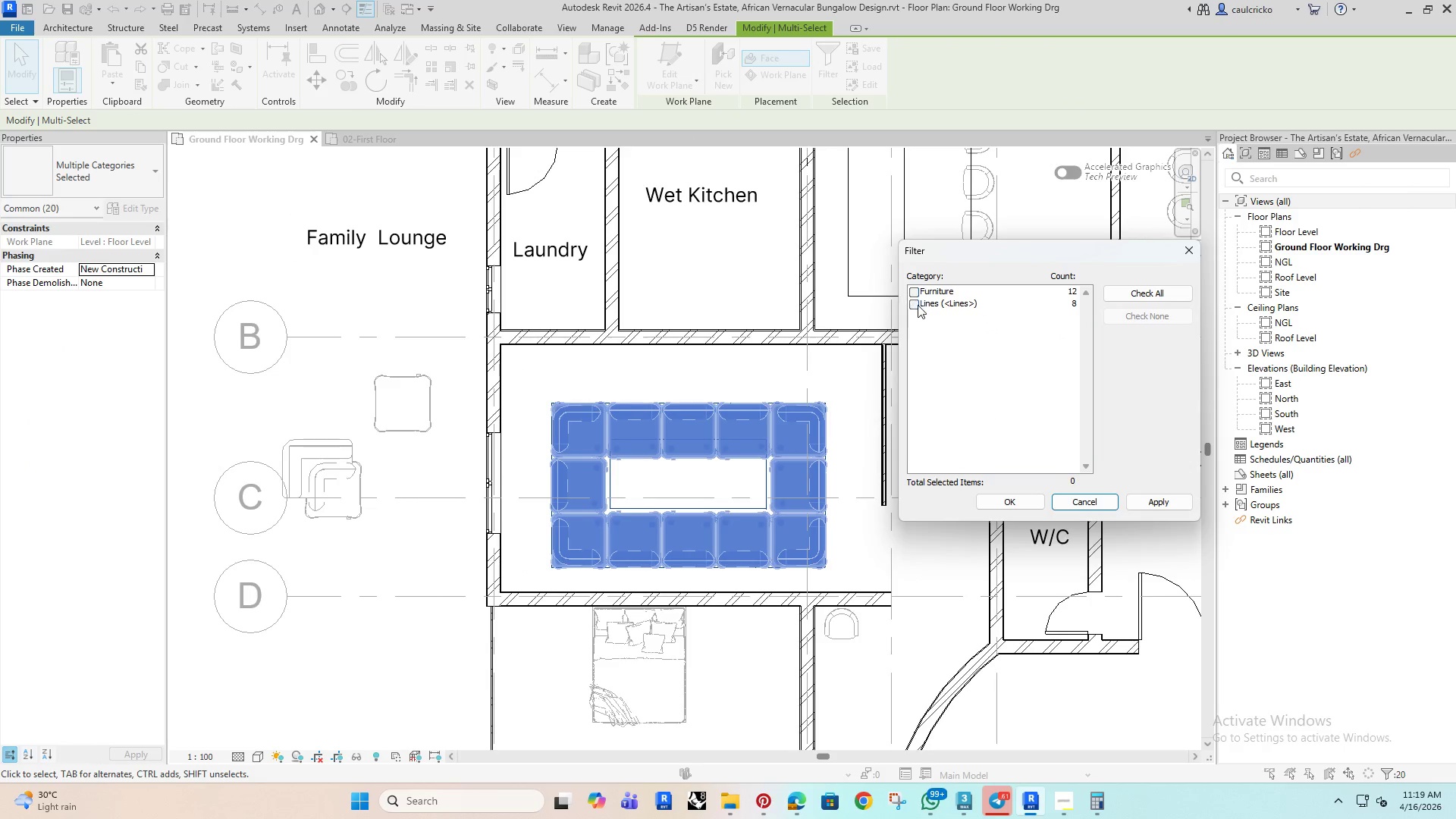 
left_click([918, 305])
 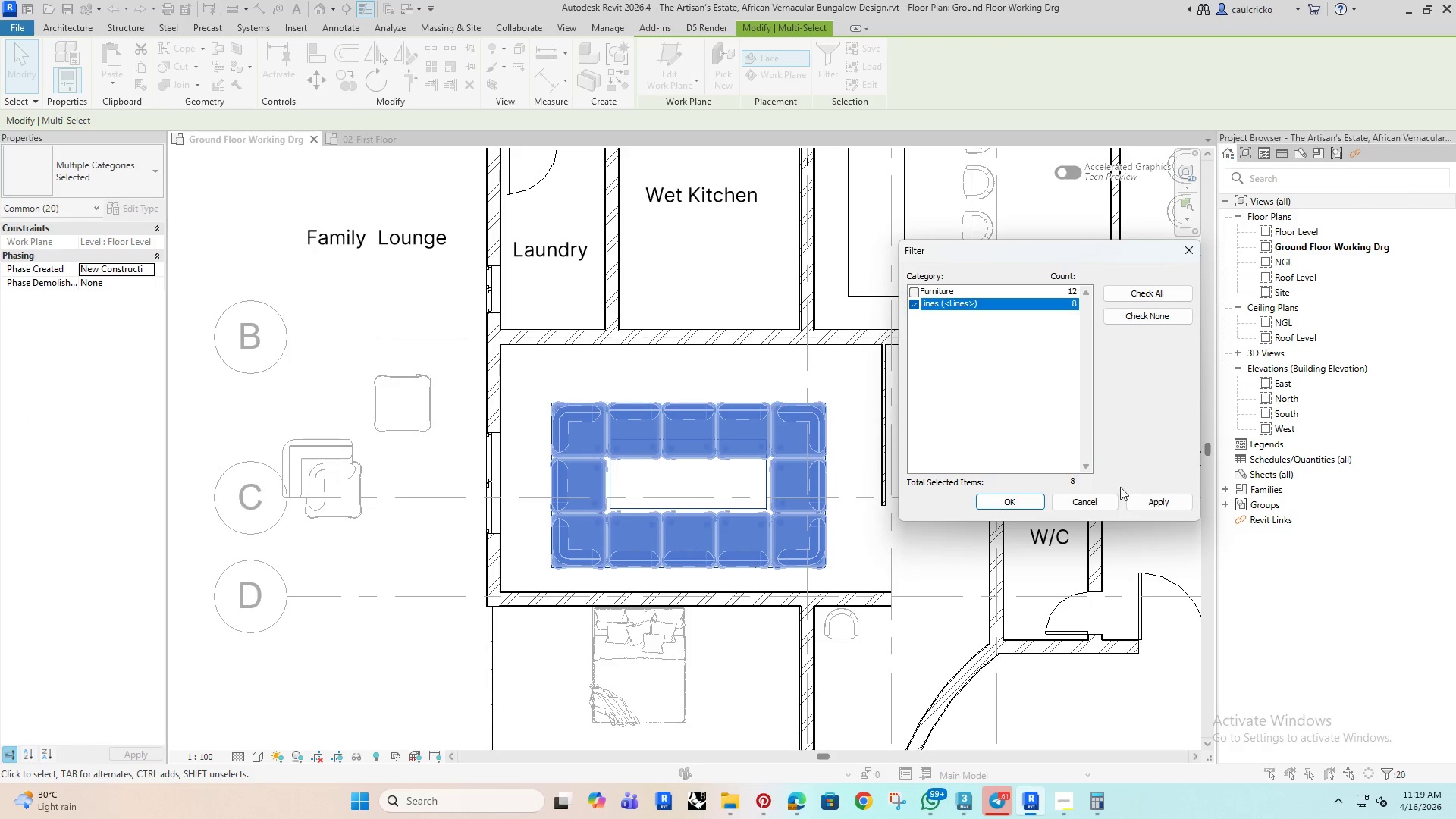 
left_click([1153, 497])
 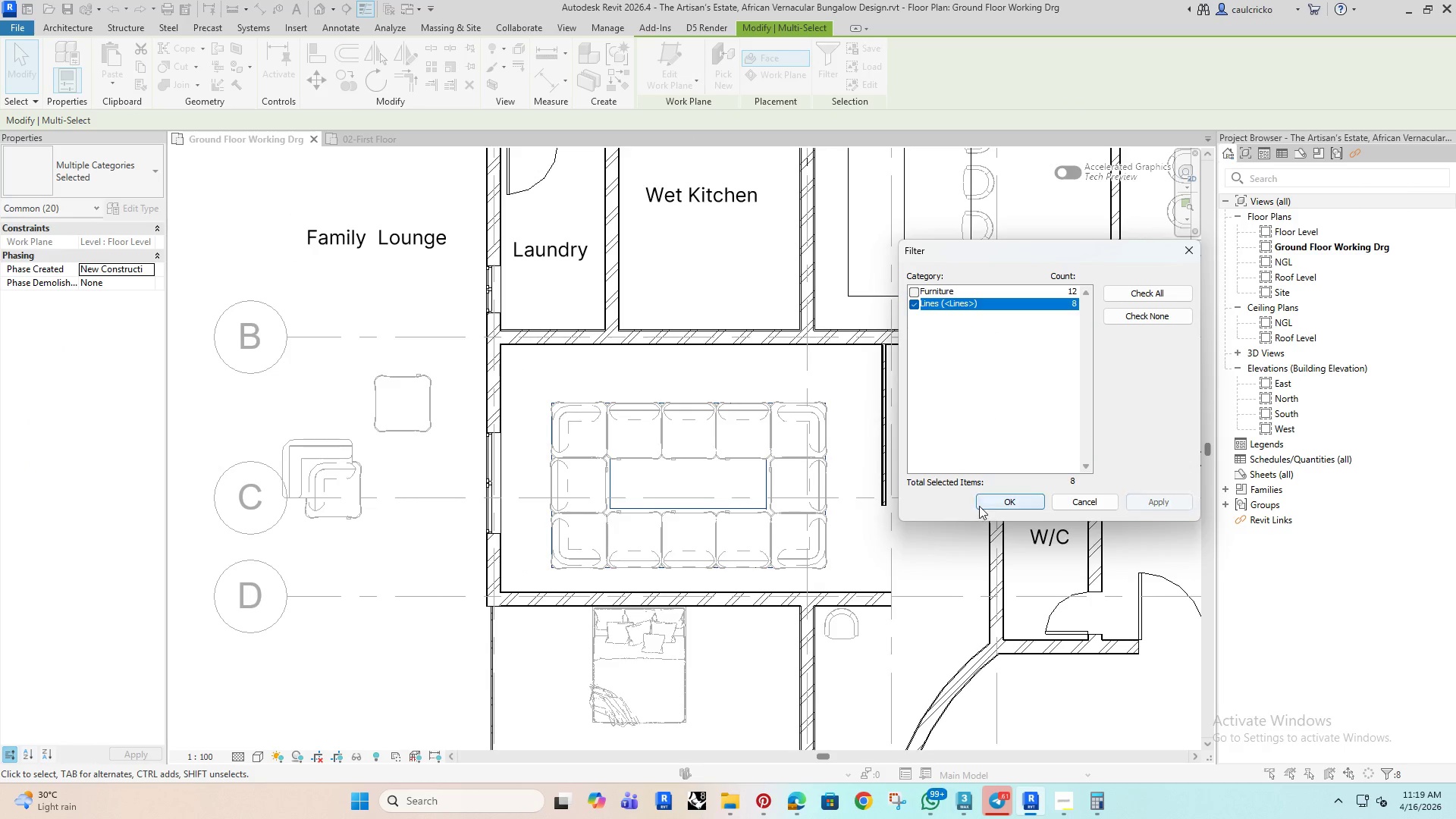 
left_click([994, 498])
 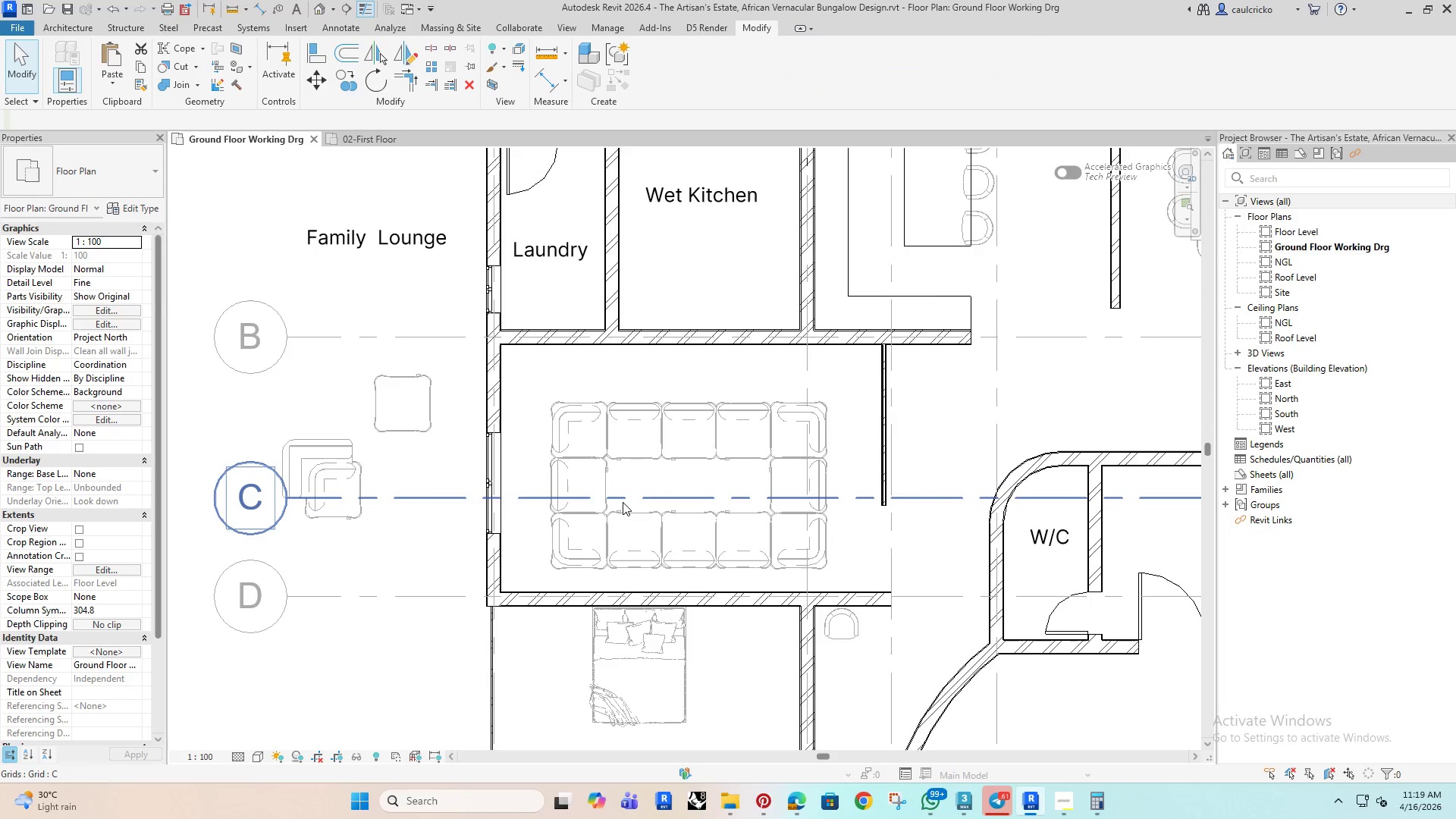 
scroll: coordinate [626, 500], scroll_direction: down, amount: 3.0
 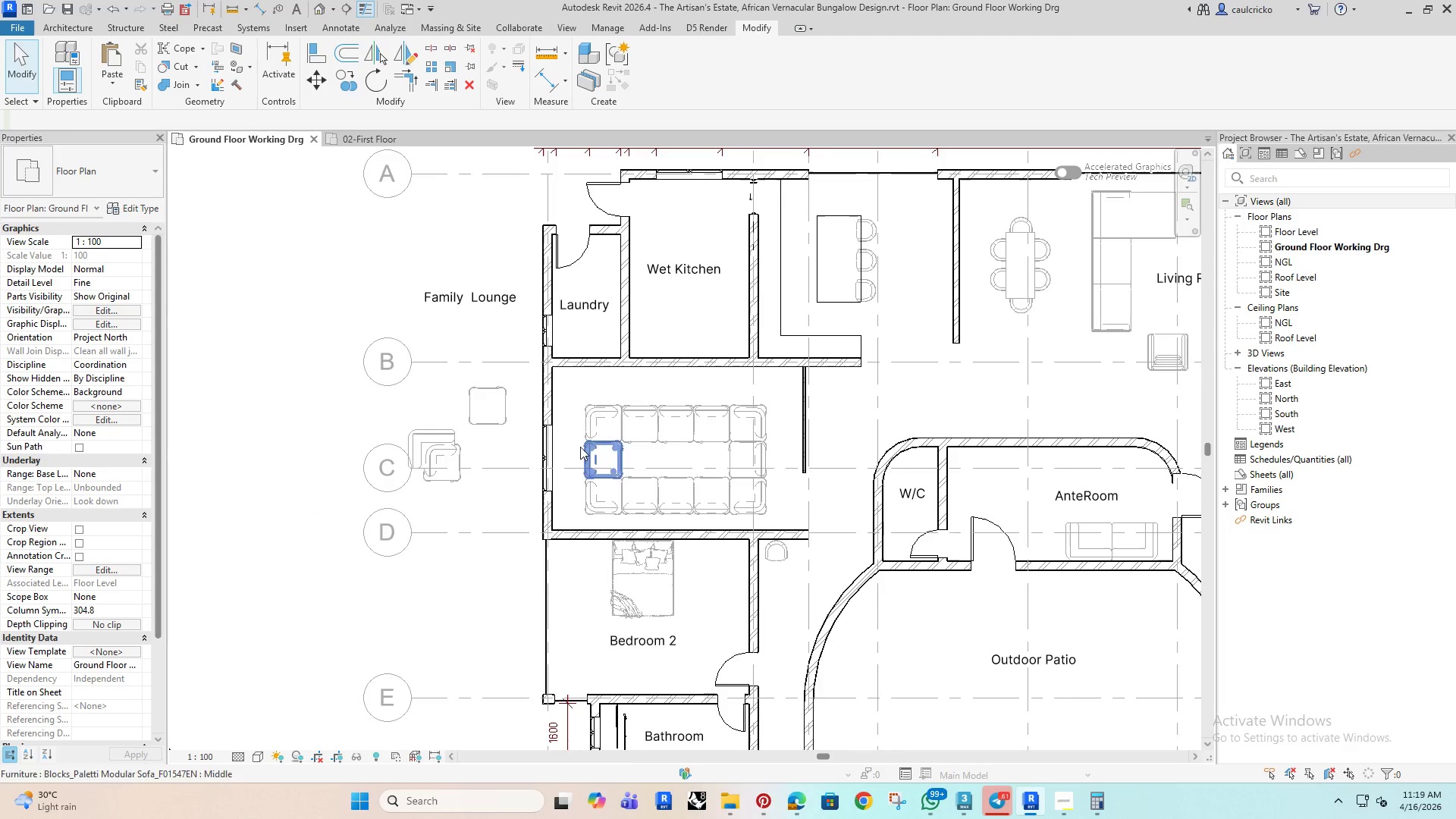 
scroll: coordinate [570, 435], scroll_direction: up, amount: 3.0
 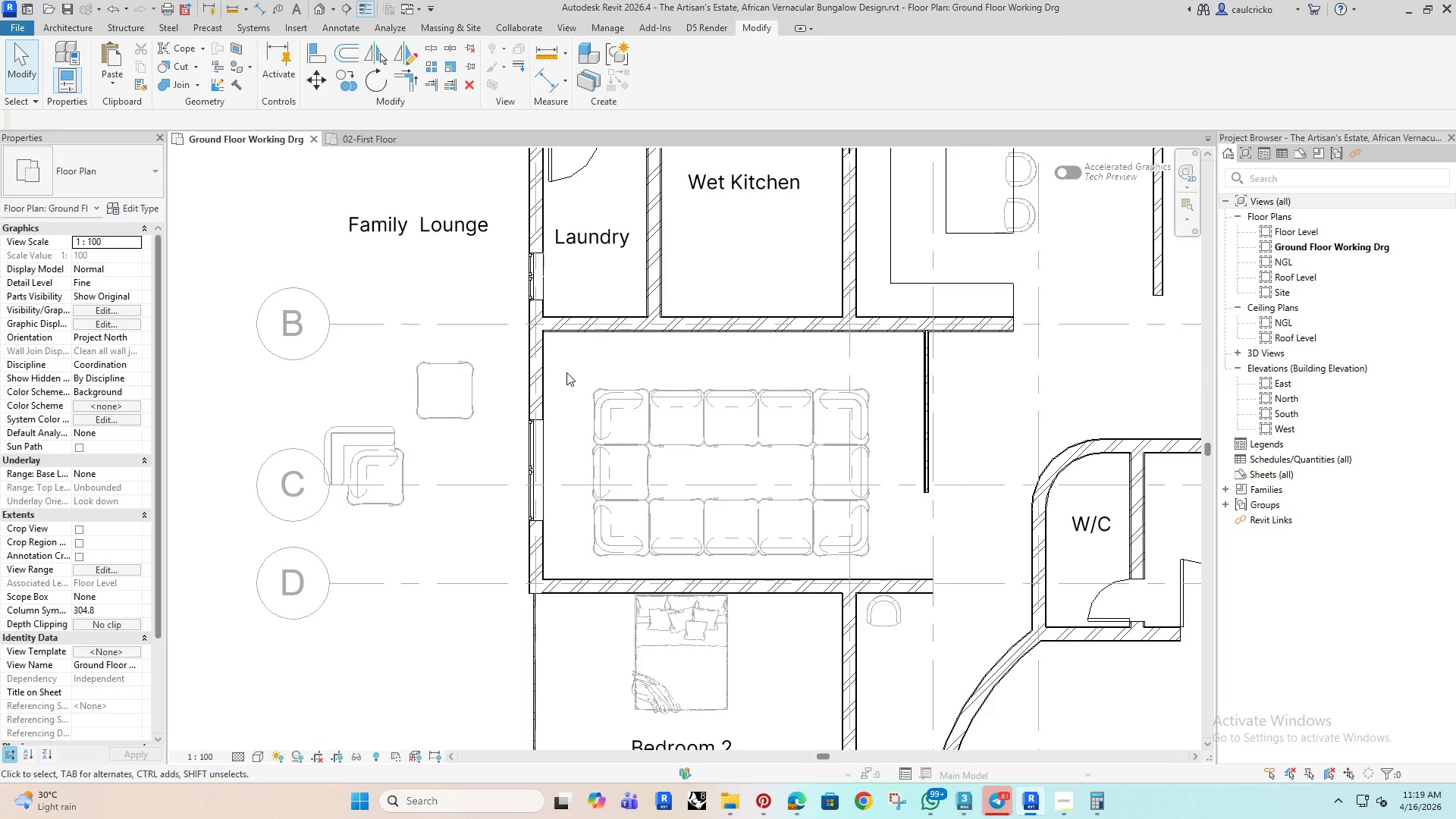 
left_click_drag(start_coordinate=[566, 372], to_coordinate=[883, 567])
 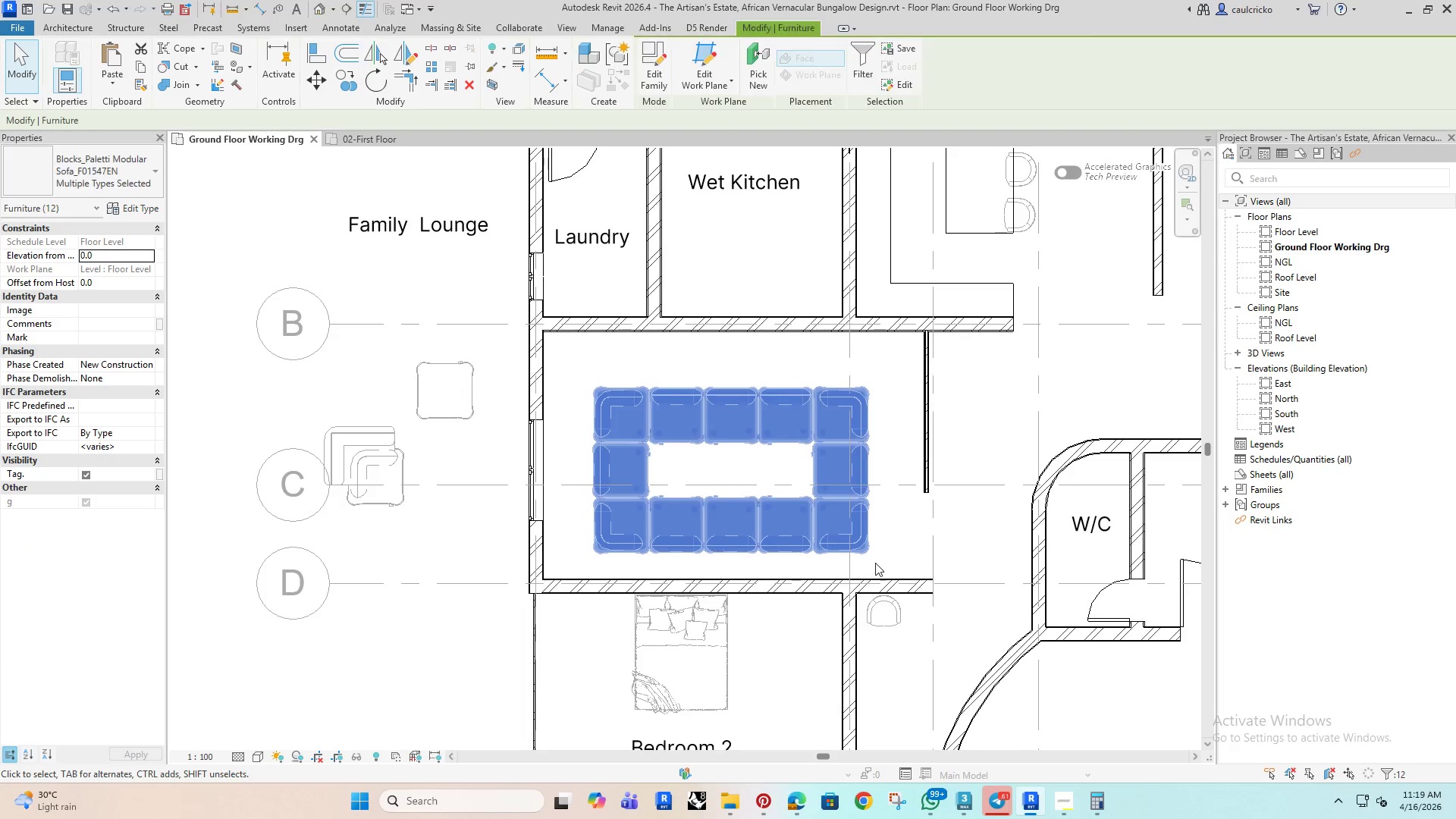 
key(ArrowUp)
 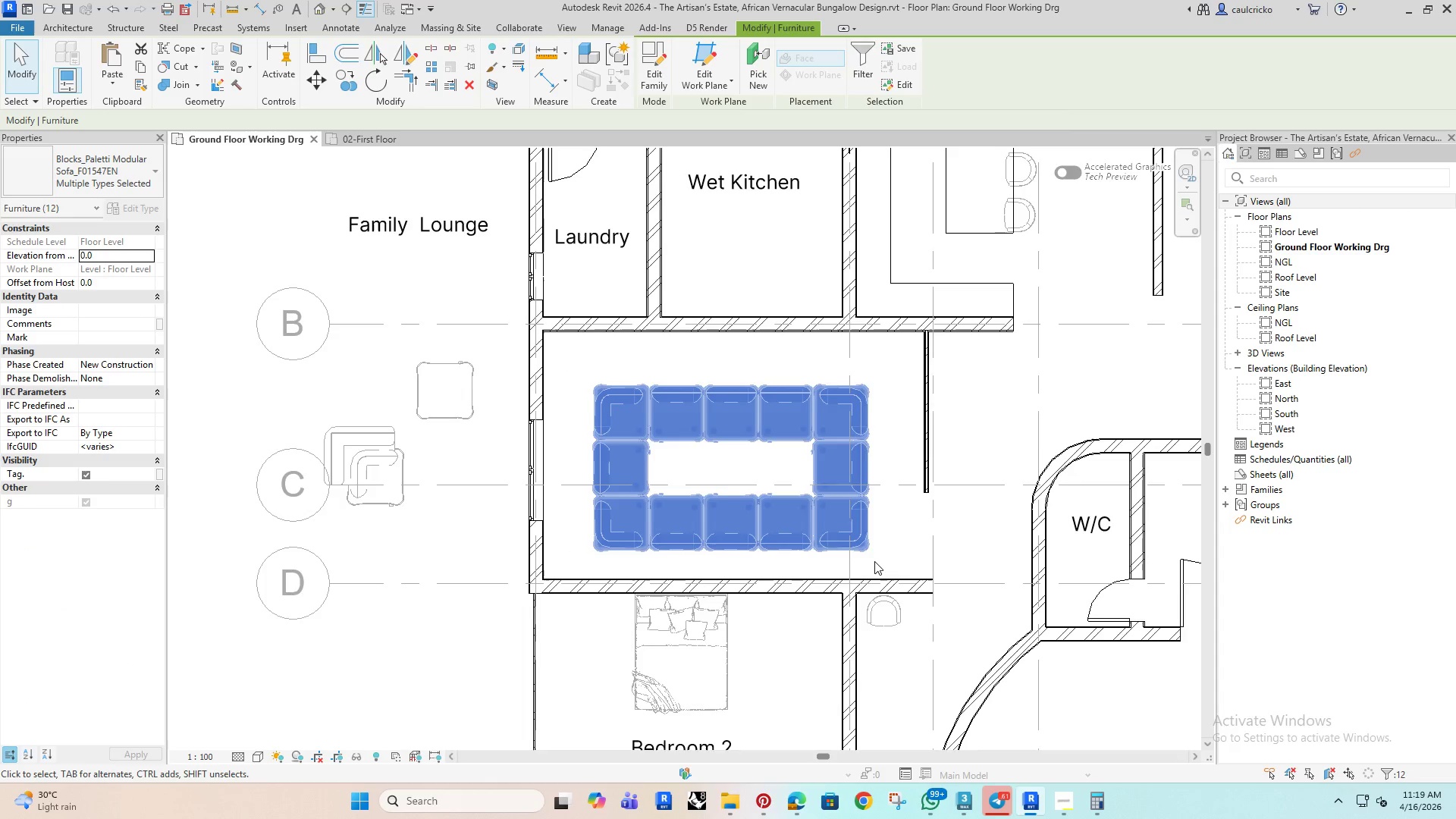 
key(ArrowUp)
 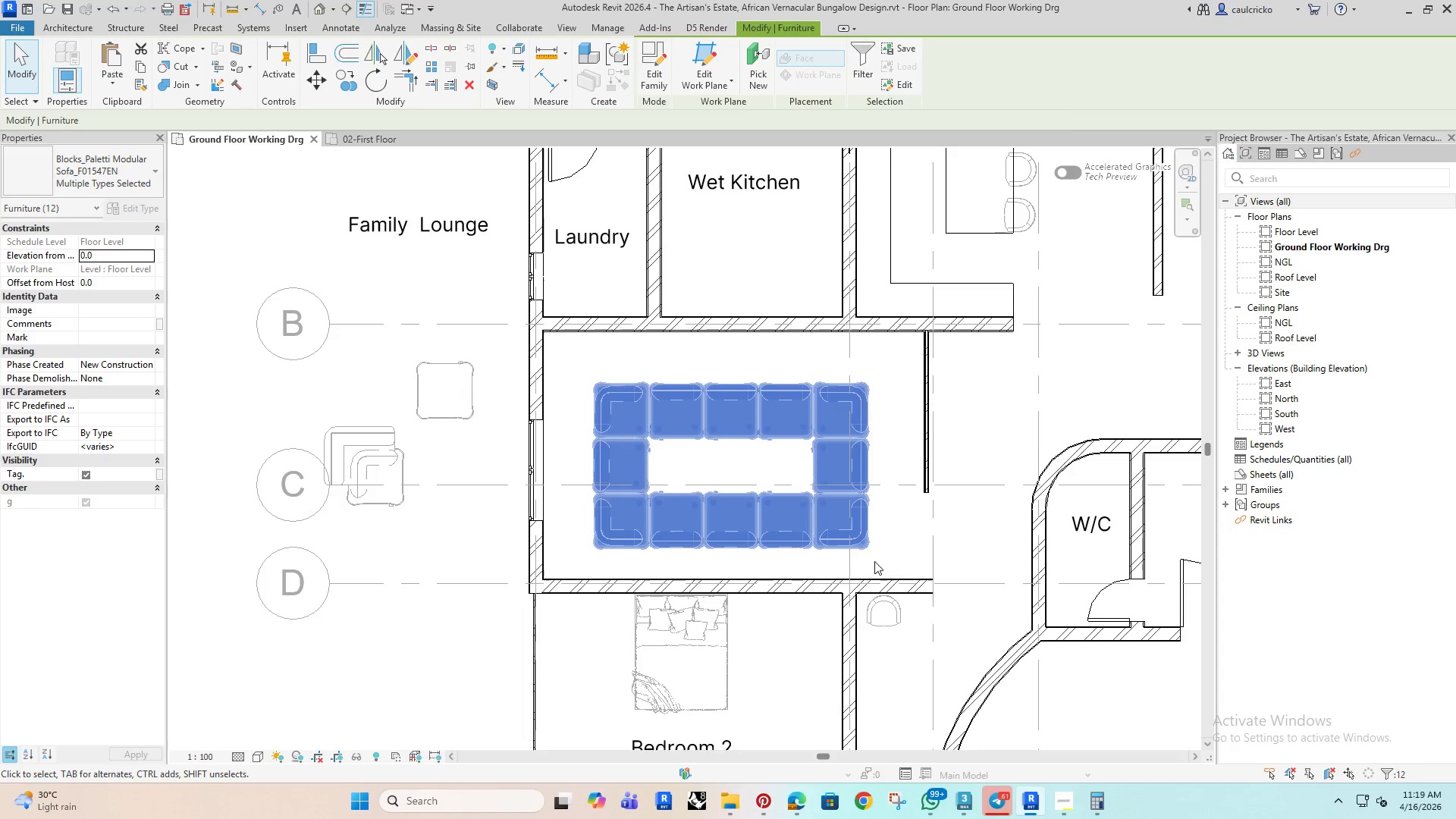 
key(ArrowUp)
 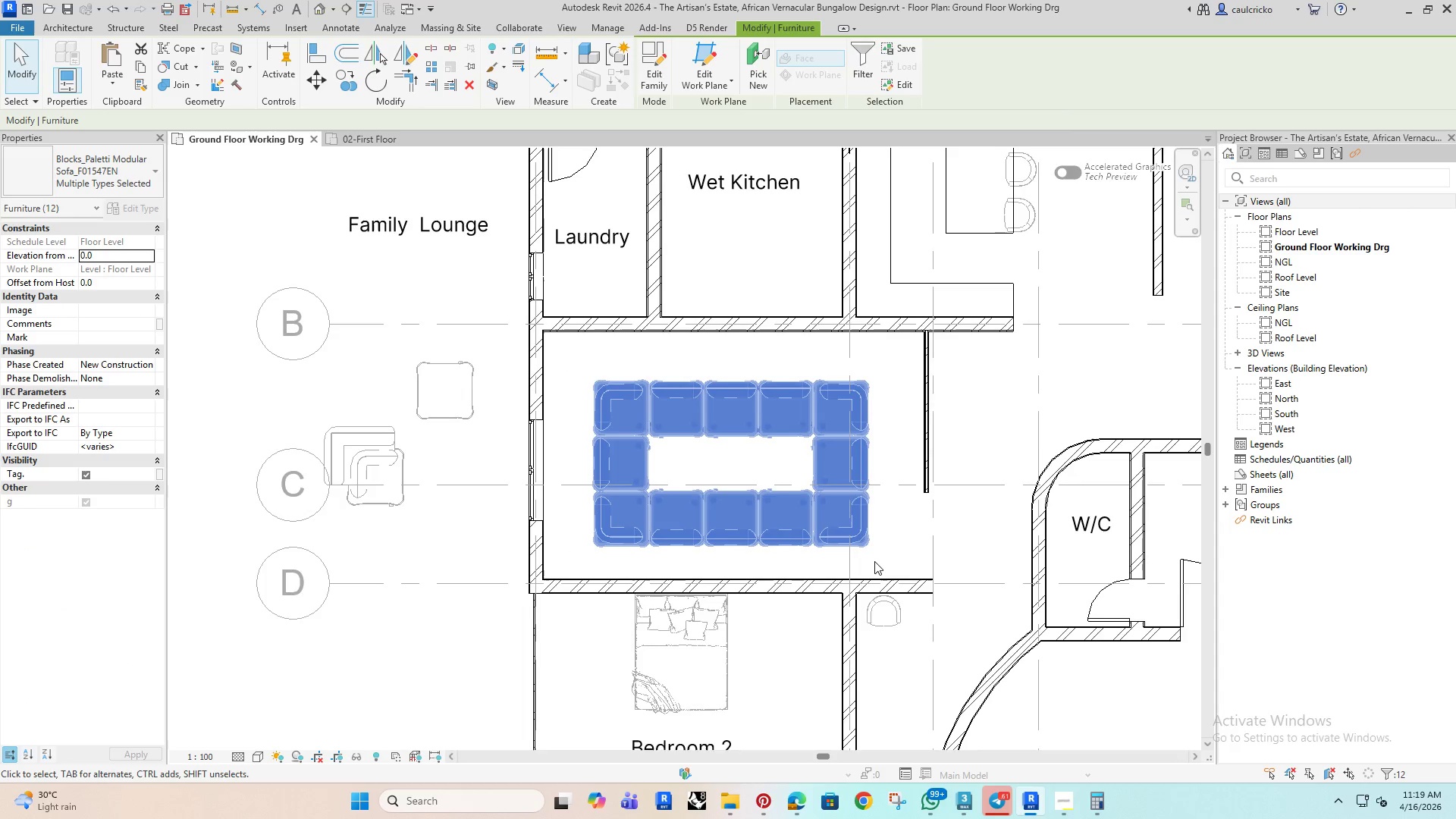 
key(ArrowLeft)
 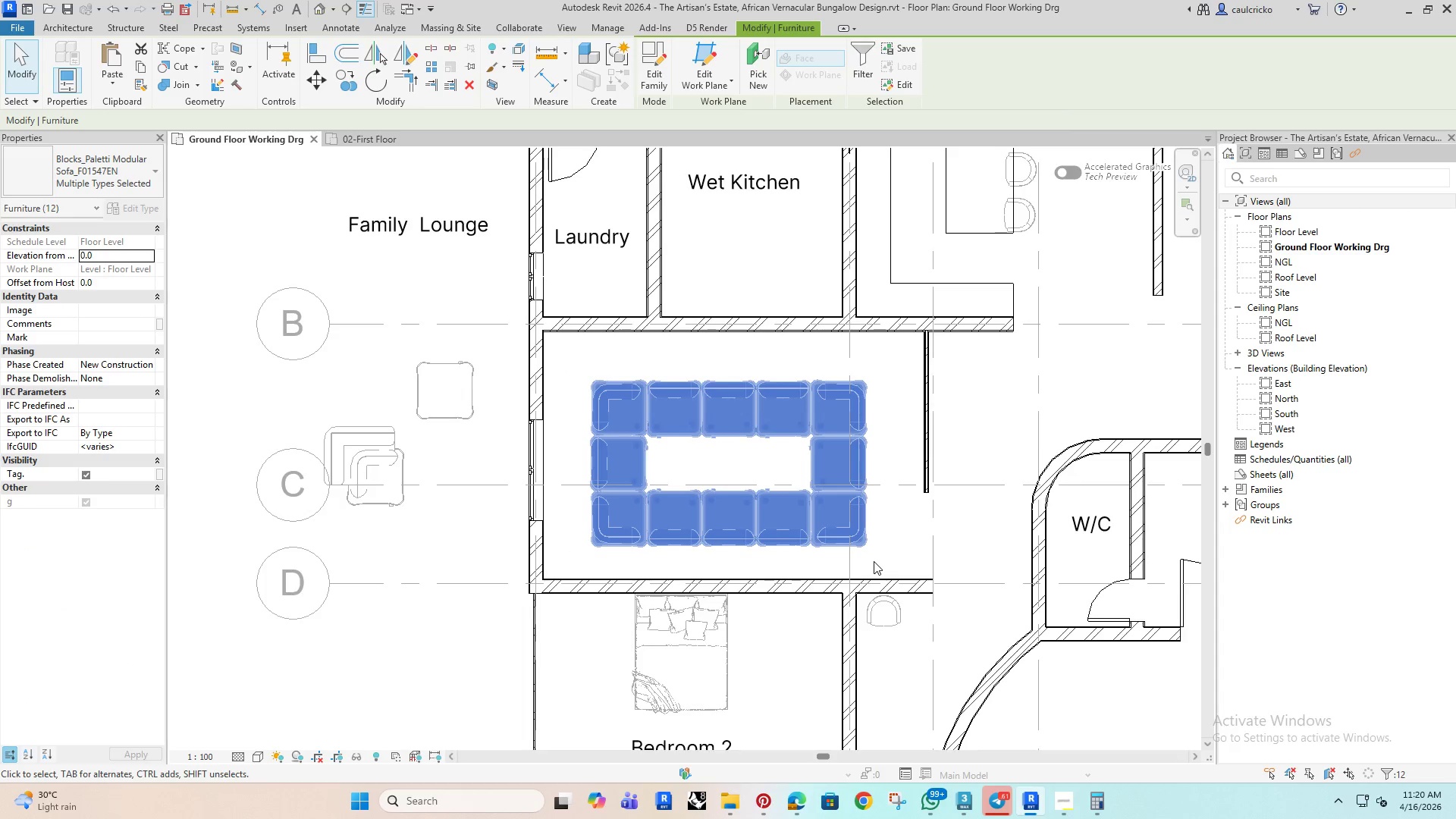 
key(ArrowLeft)
 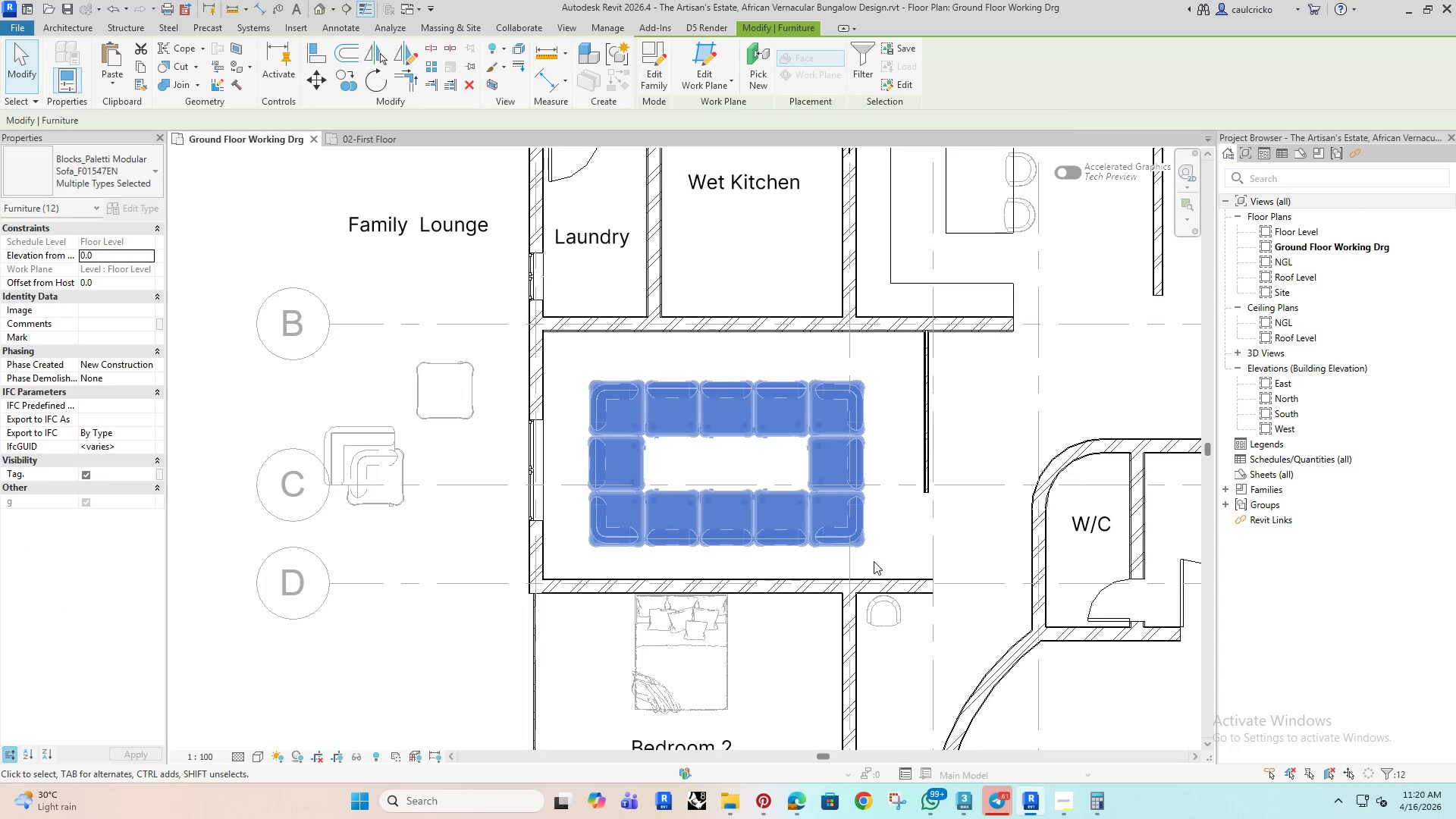 
key(ArrowLeft)
 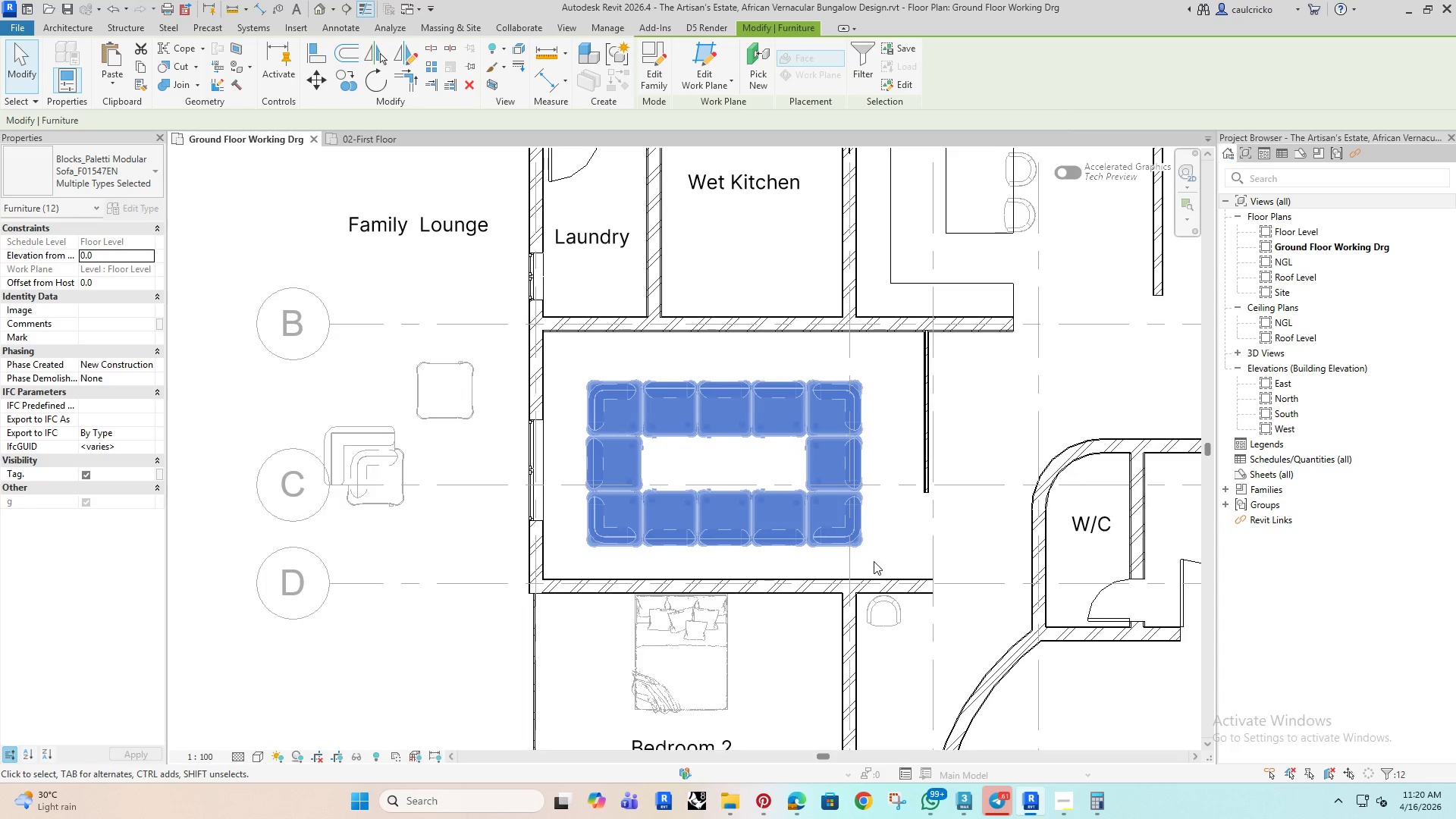 
key(ArrowLeft)
 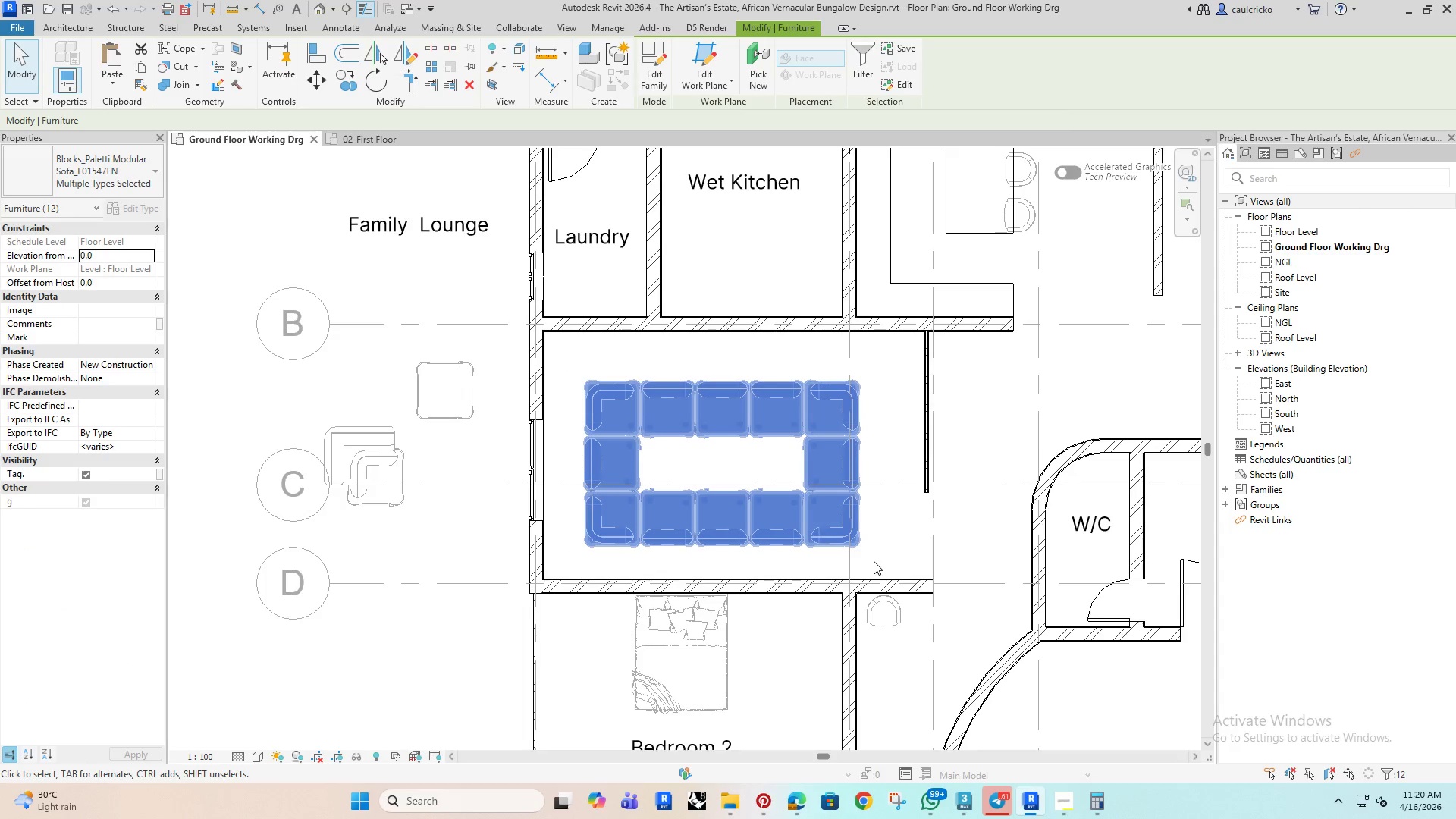 
key(ArrowLeft)
 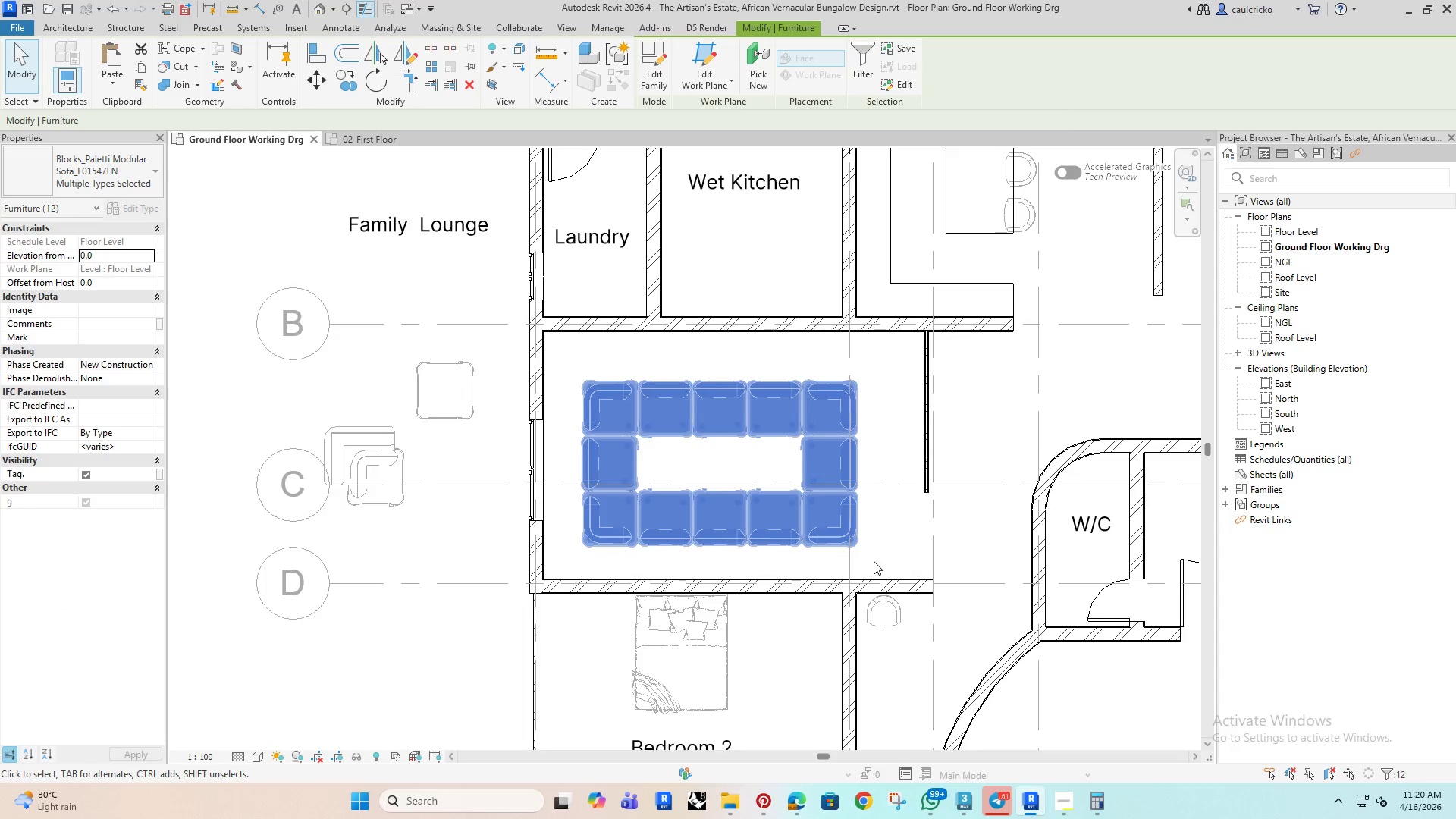 
key(ArrowLeft)
 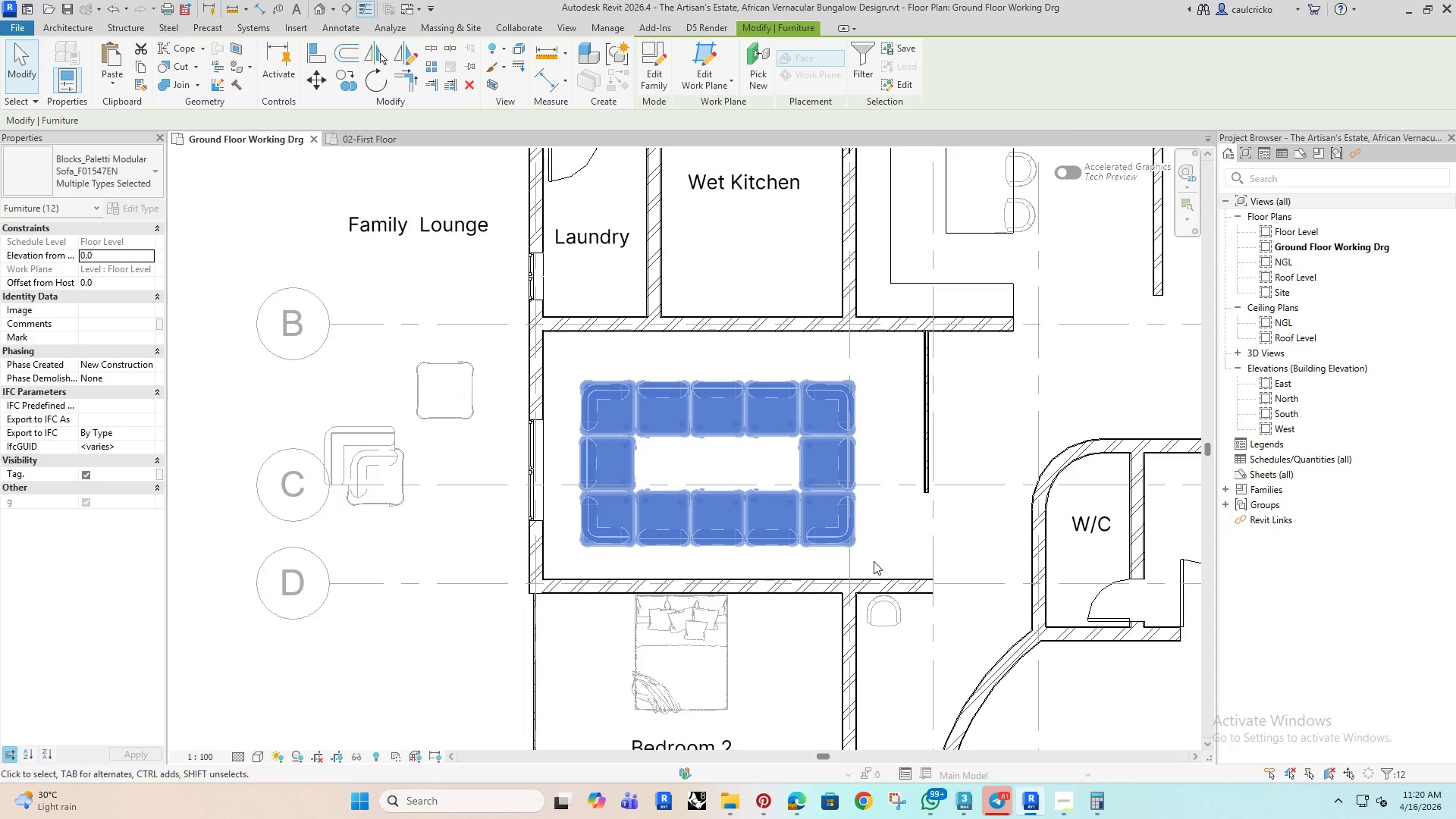 
key(ArrowLeft)
 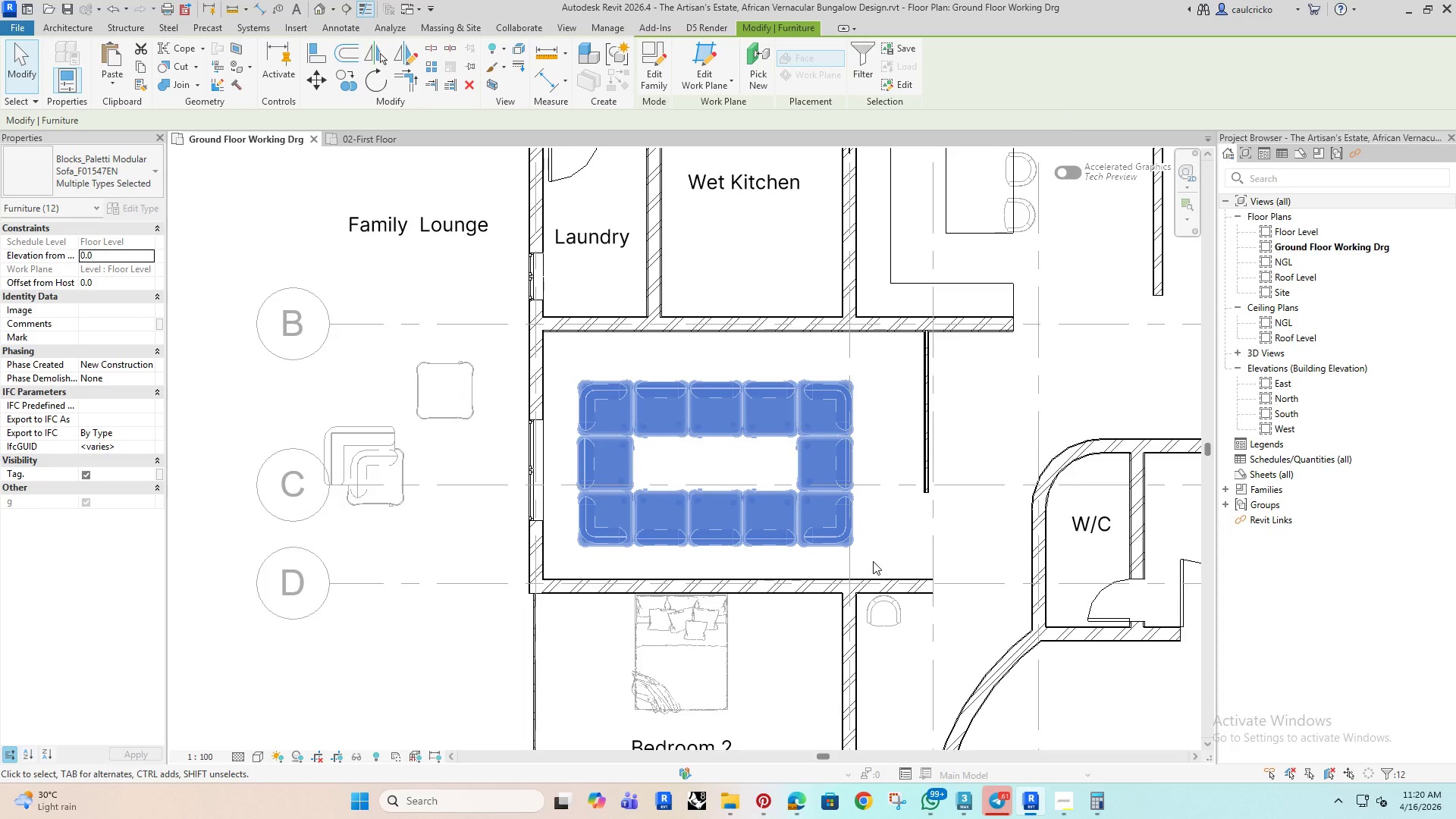 
key(ArrowUp)
 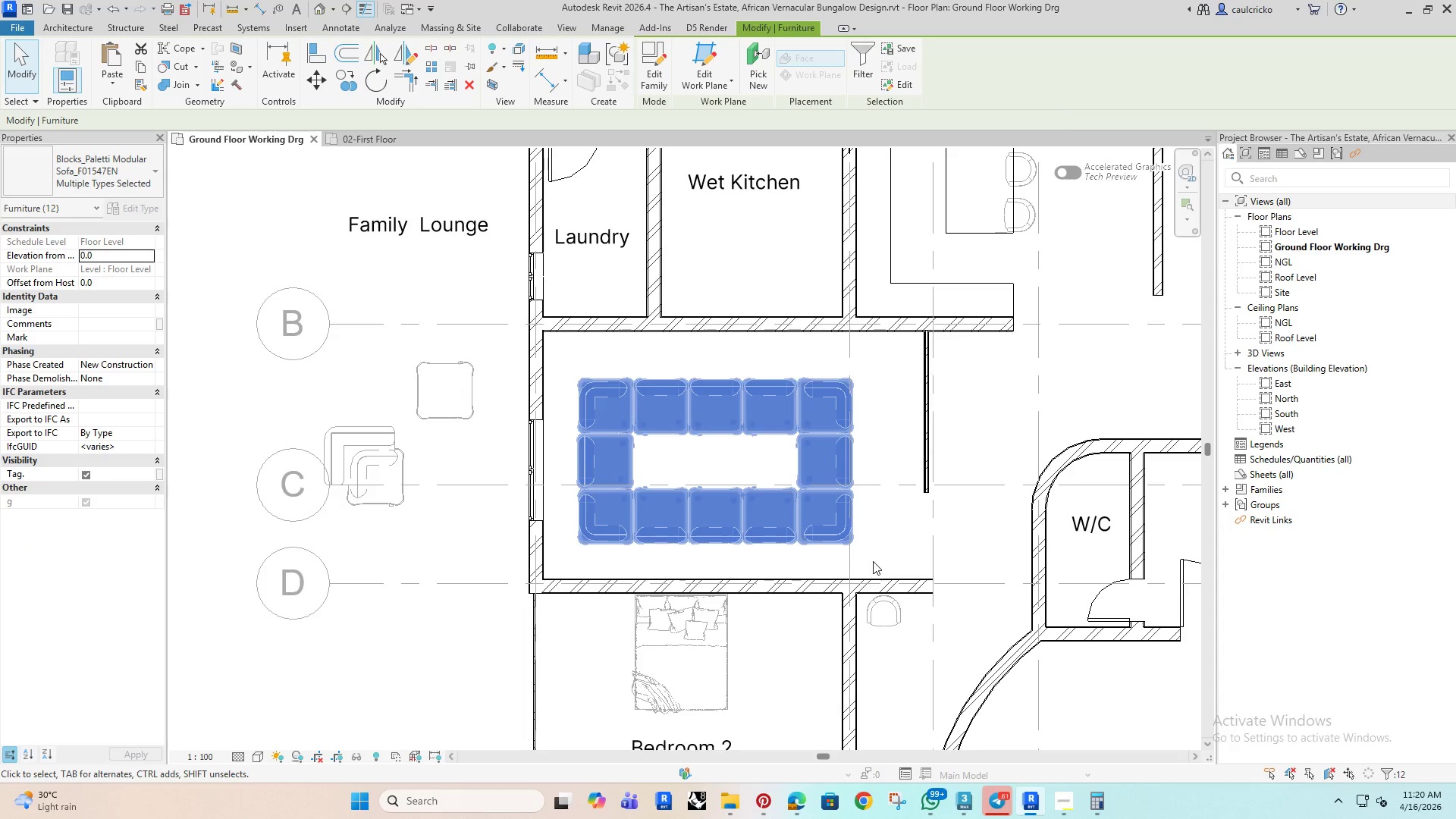 
key(ArrowUp)
 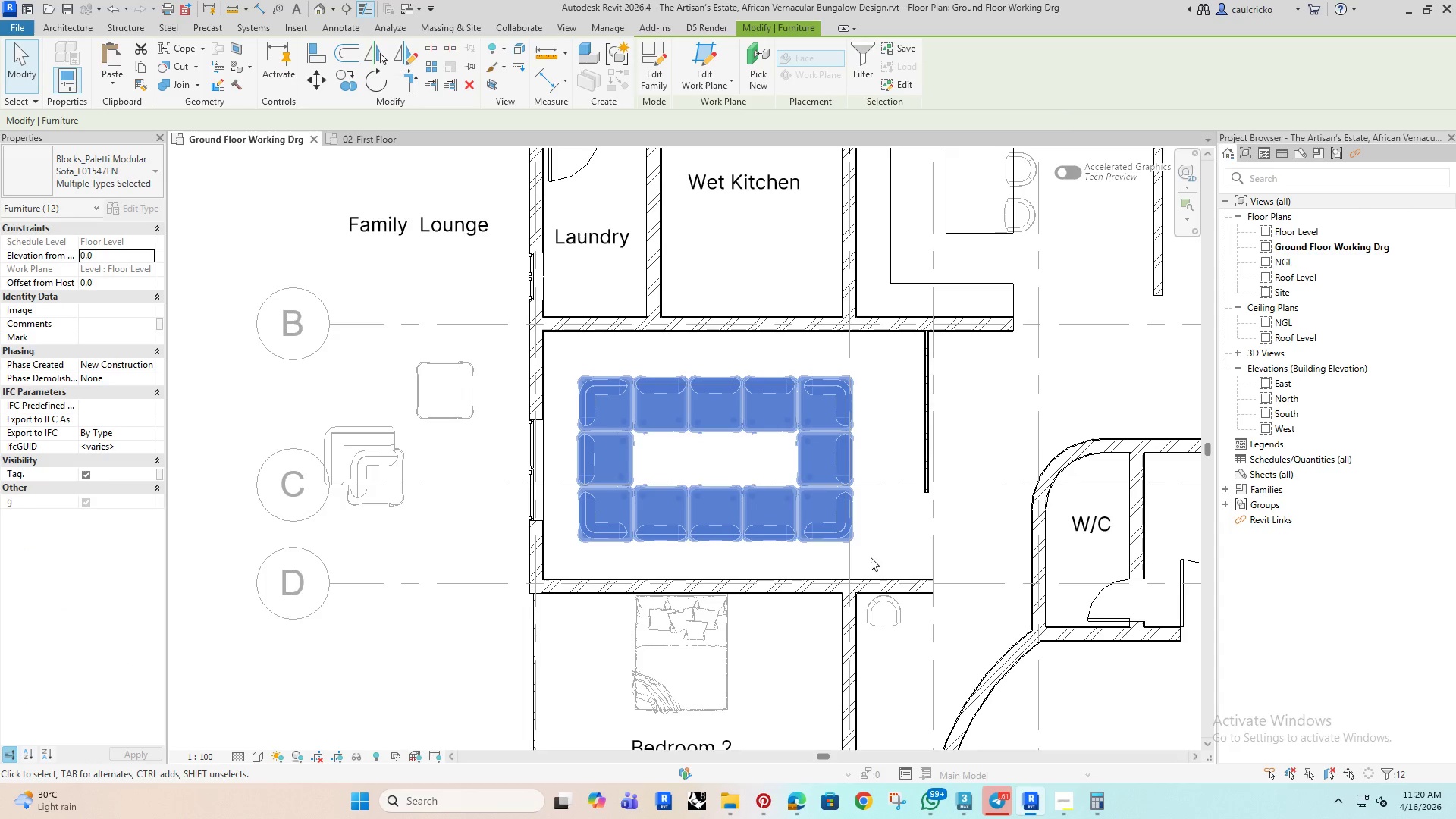 
key(ArrowDown)
 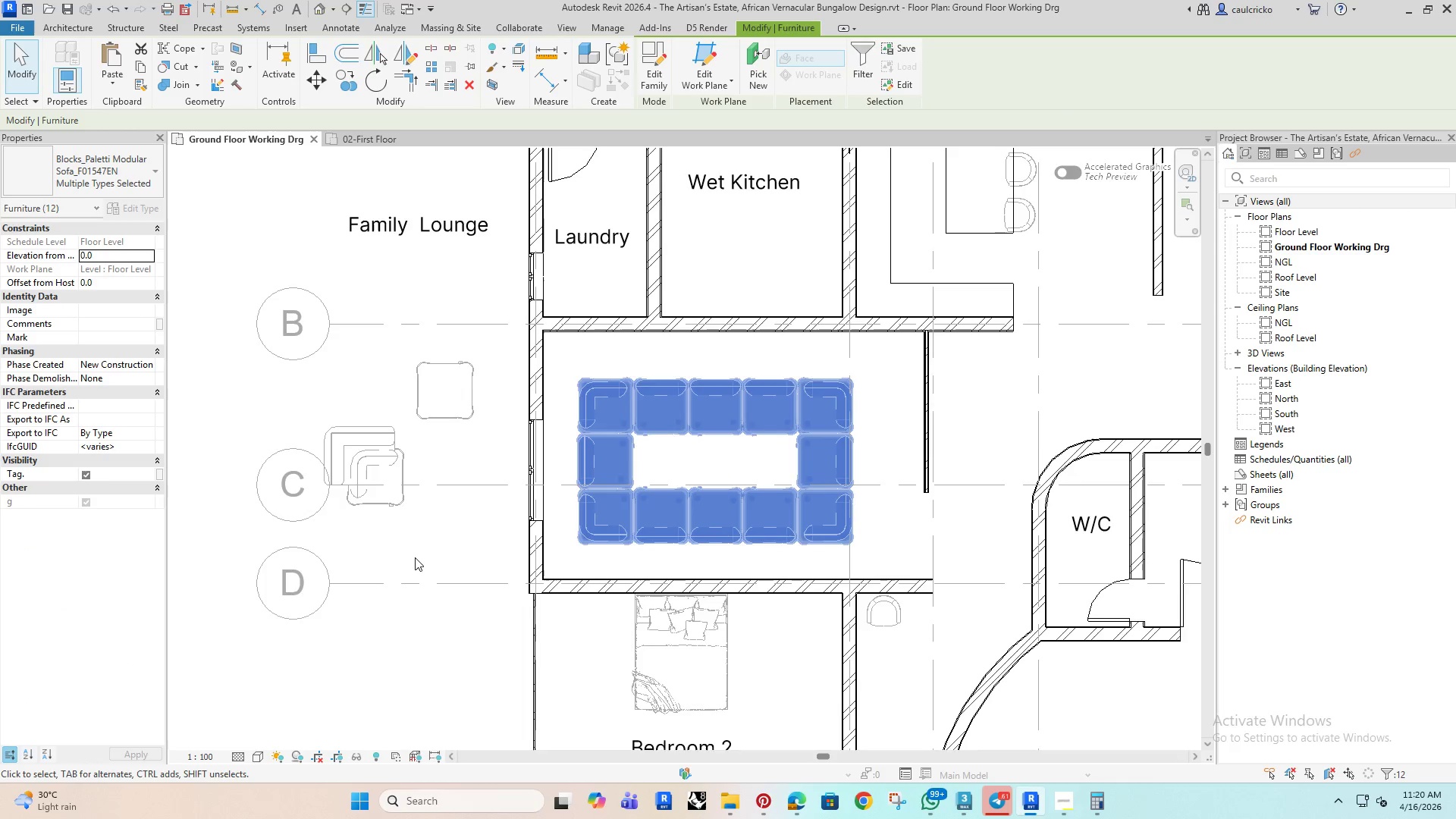 
left_click([420, 560])
 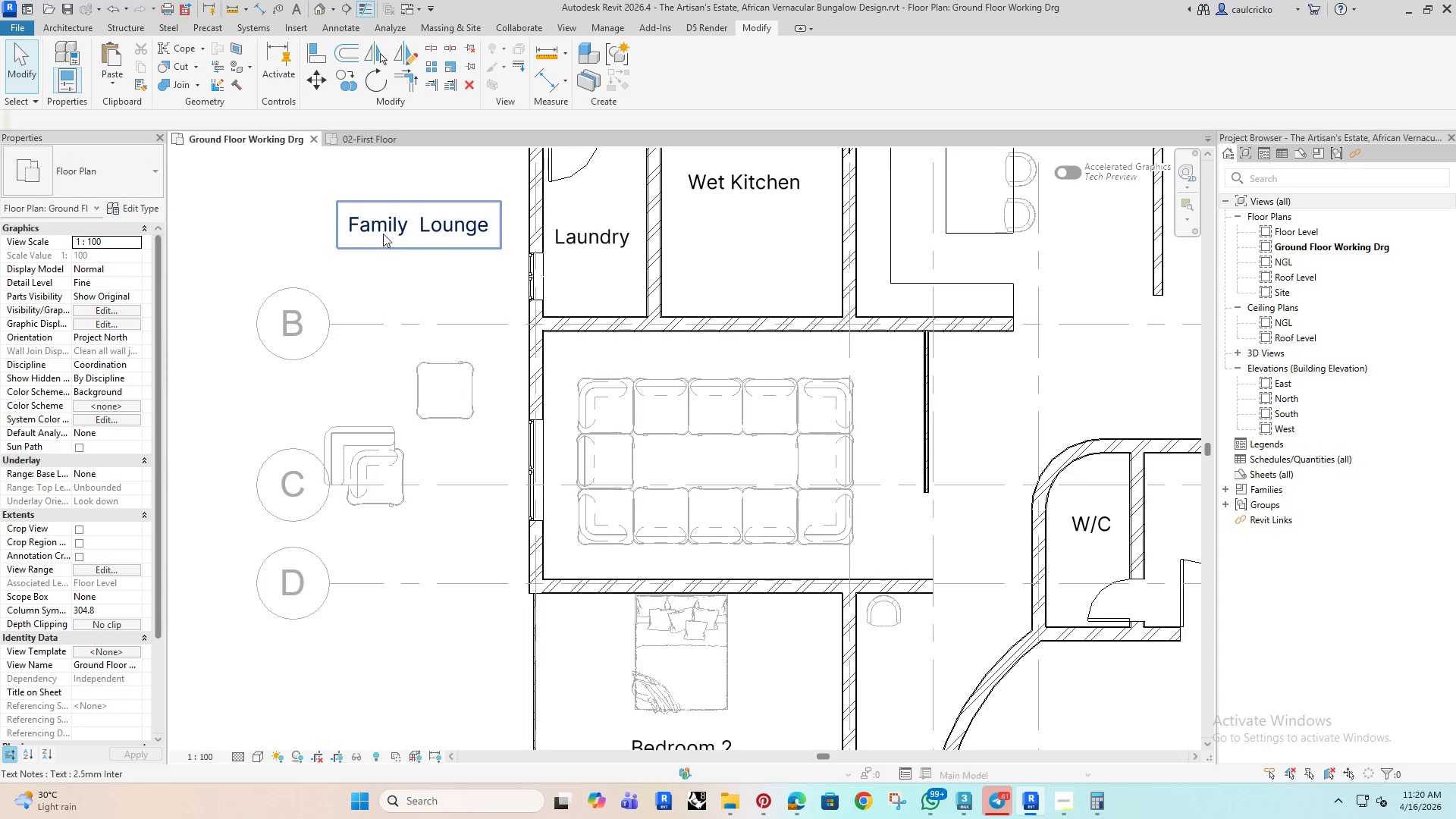 
left_click([387, 225])
 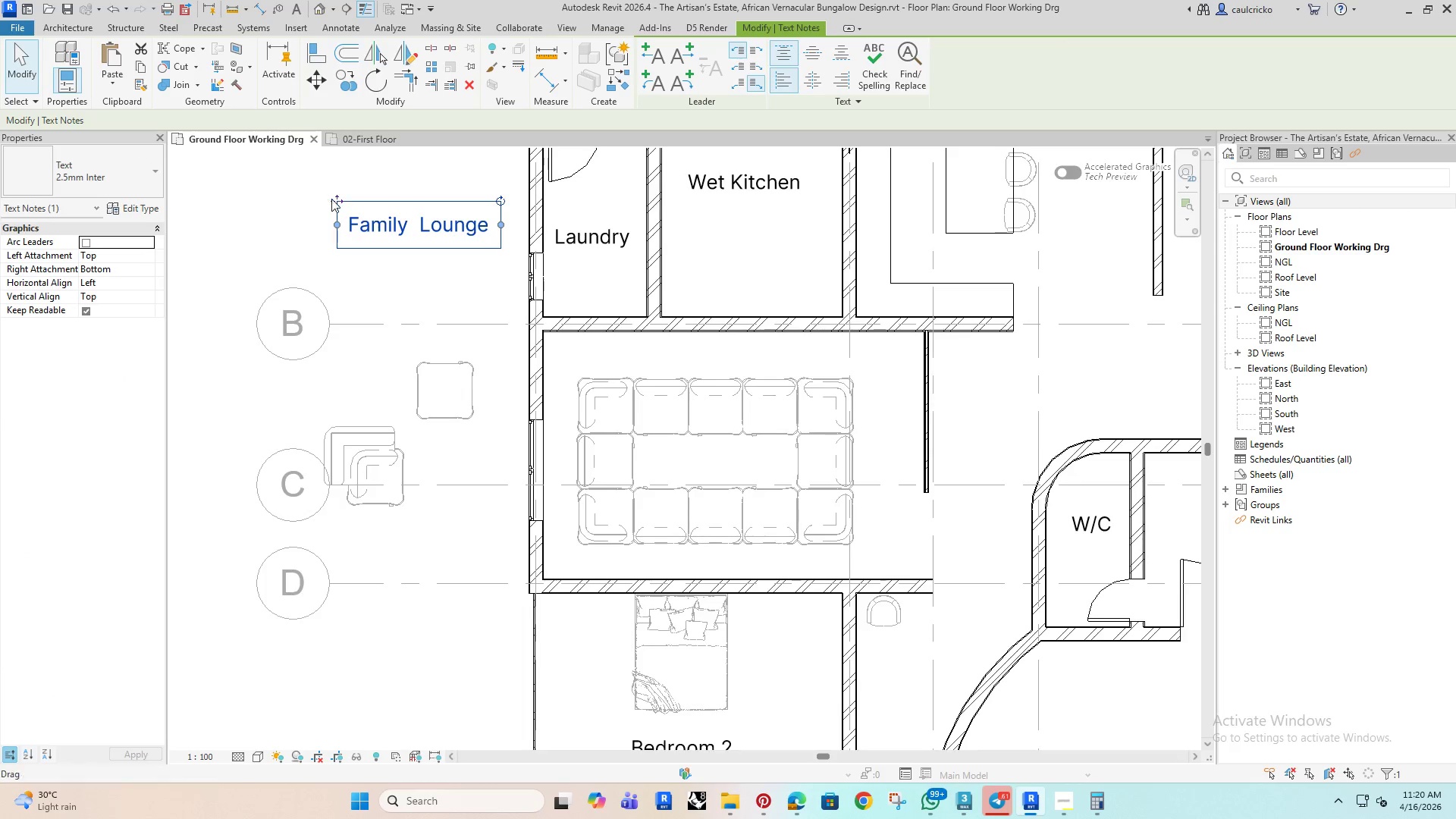 
left_click_drag(start_coordinate=[331, 199], to_coordinate=[622, 434])
 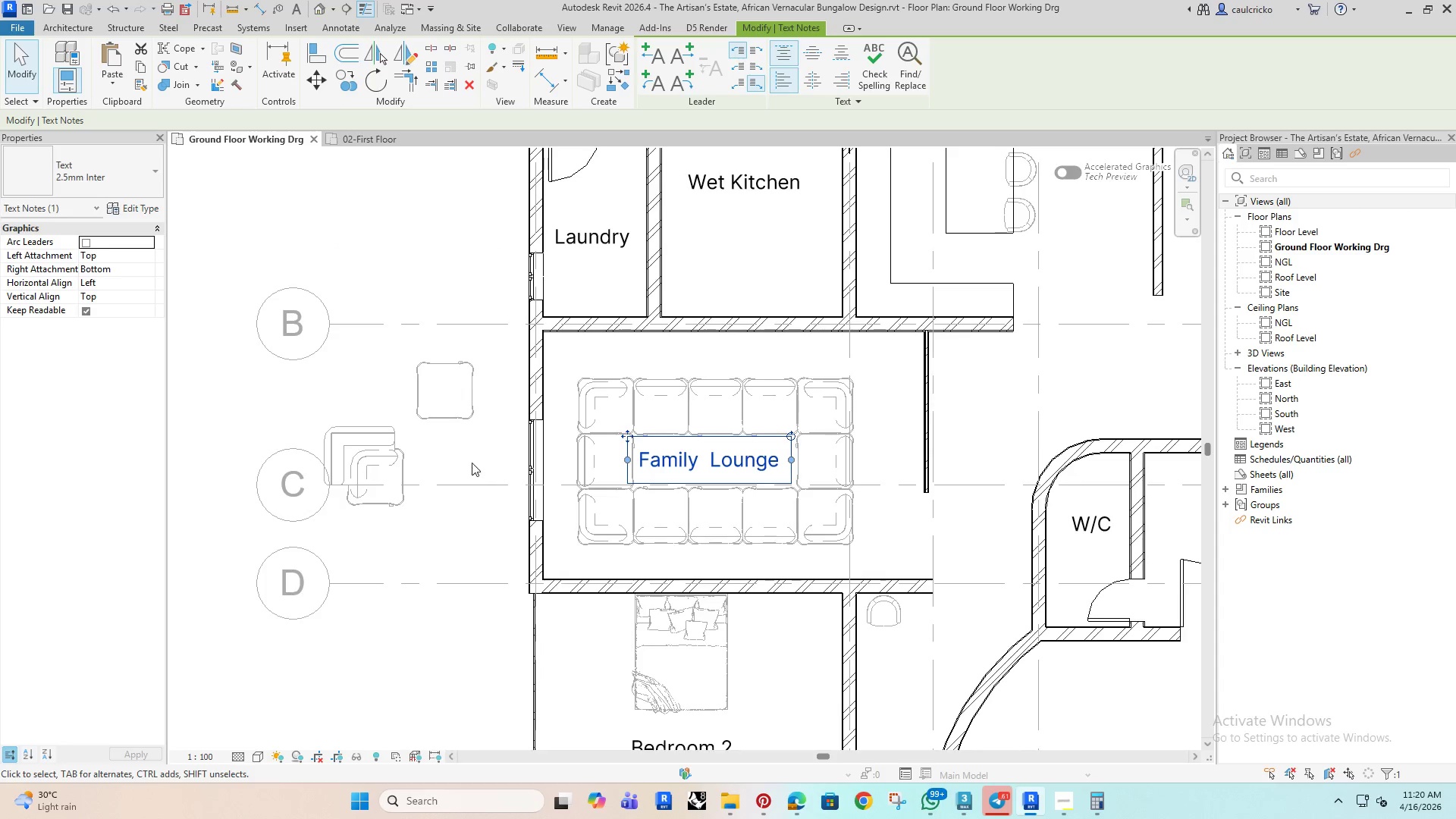 
left_click([488, 440])
 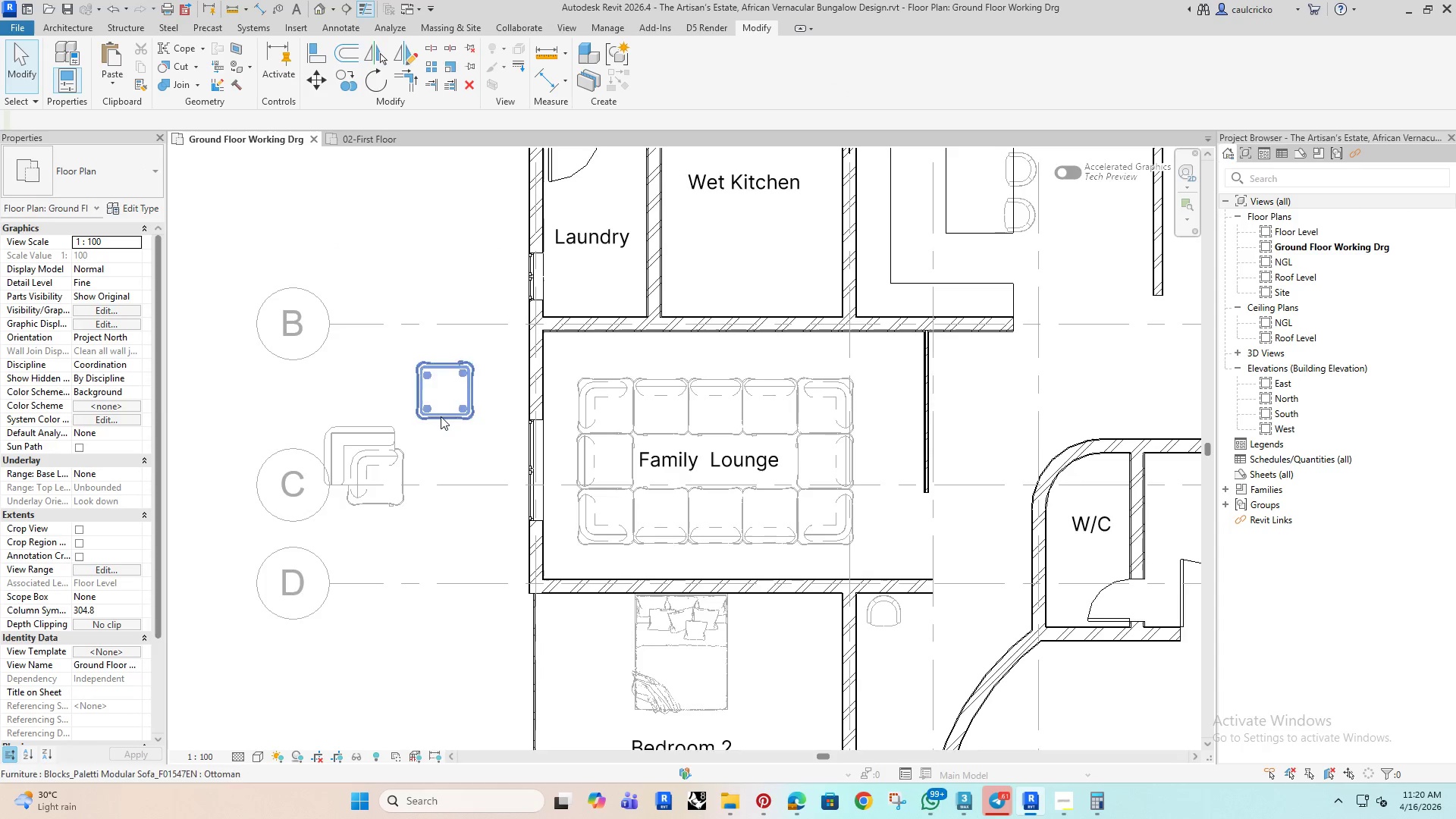 
scroll: coordinate [651, 490], scroll_direction: down, amount: 7.0
 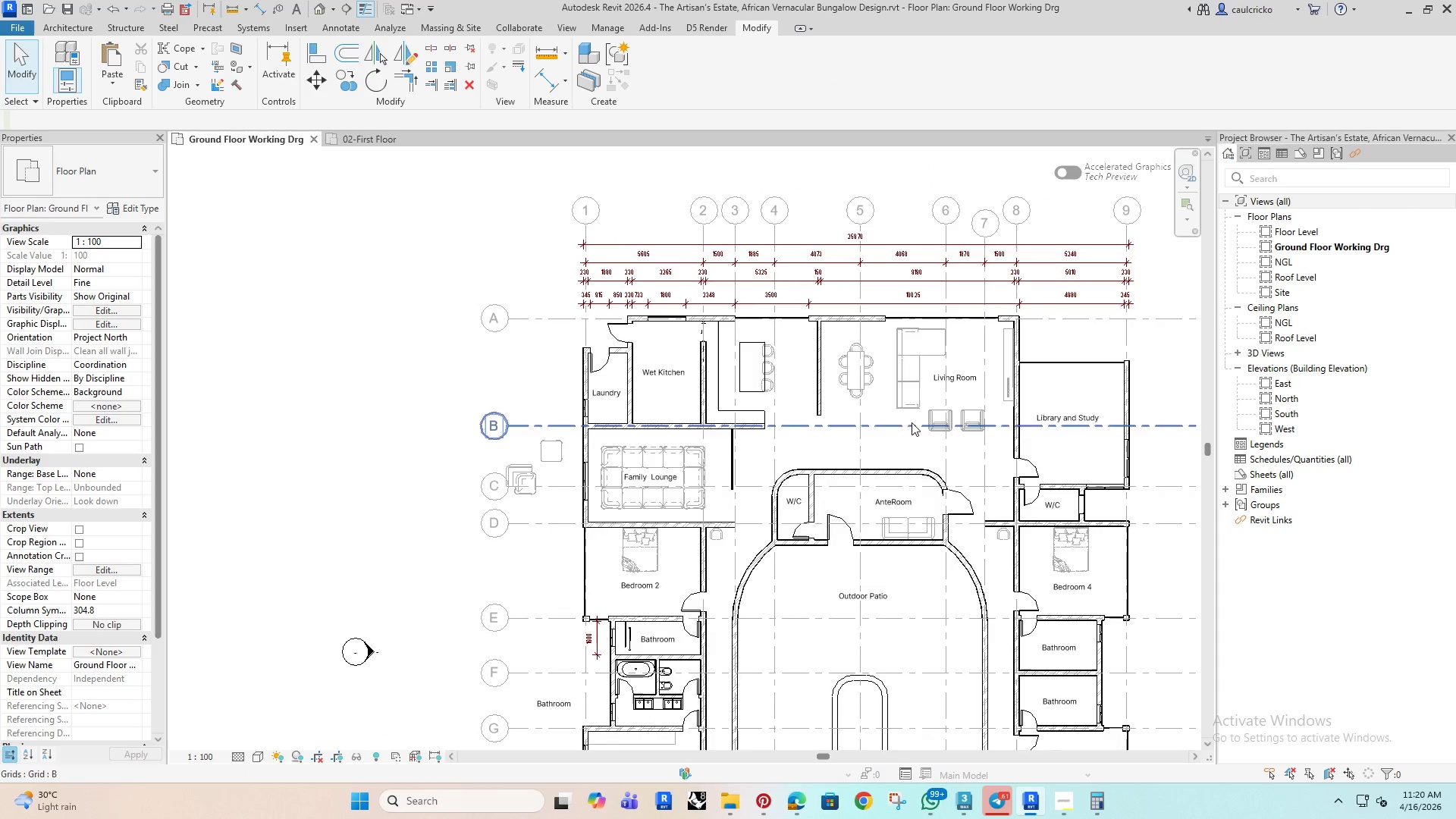 
scroll: coordinate [708, 354], scroll_direction: up, amount: 4.0
 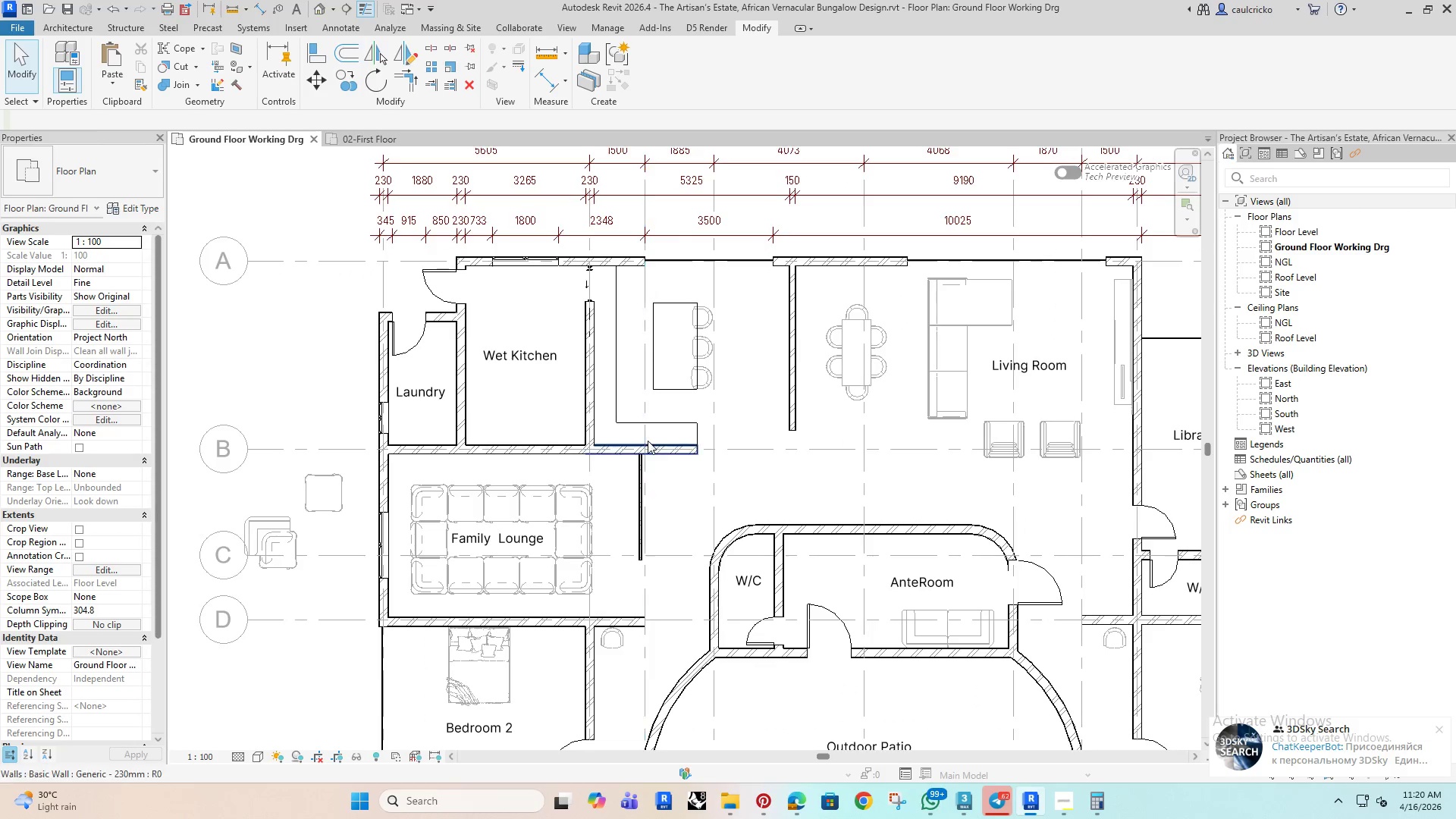 
scroll: coordinate [647, 441], scroll_direction: down, amount: 3.0
 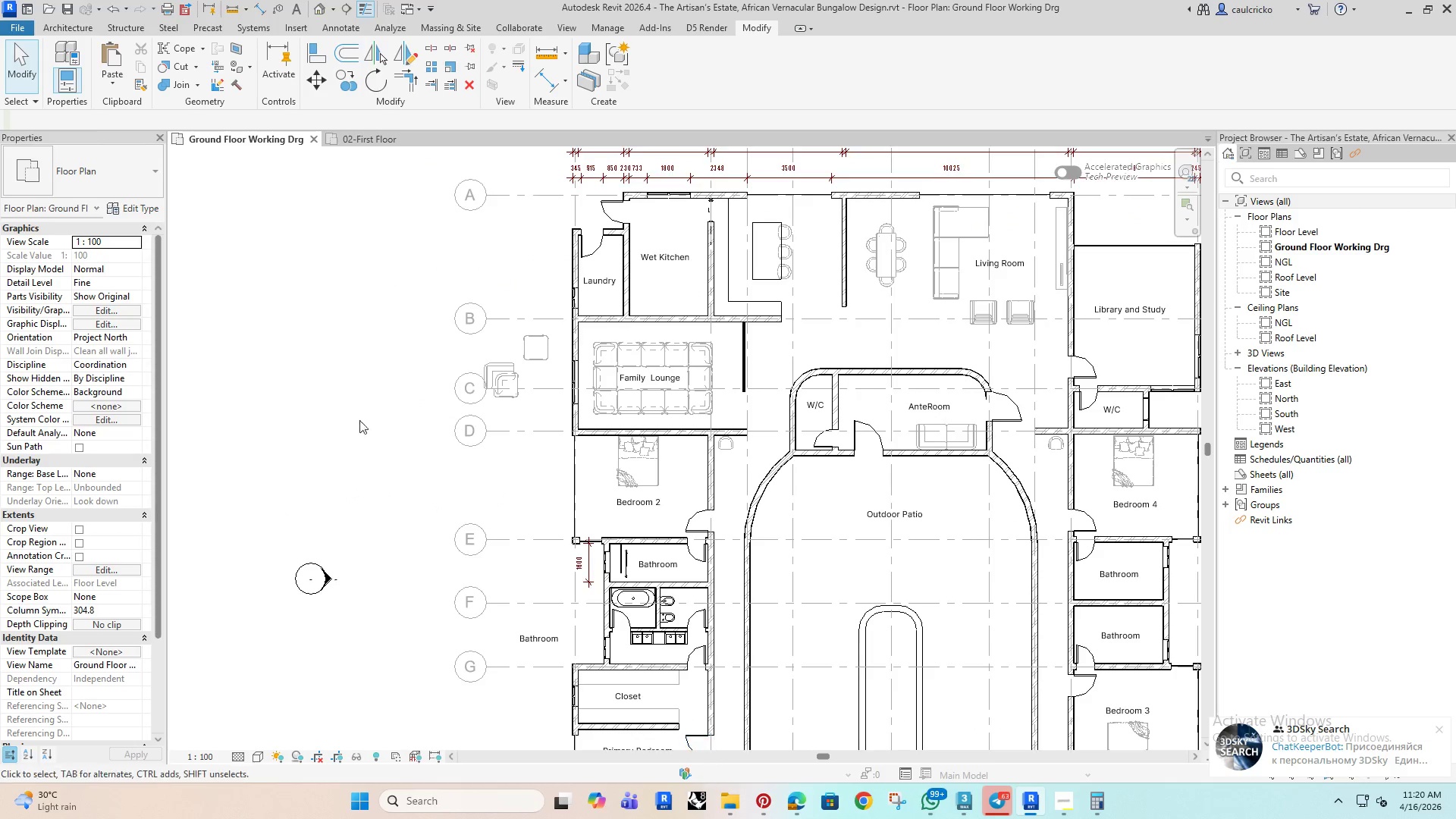 
left_click([366, 145])
 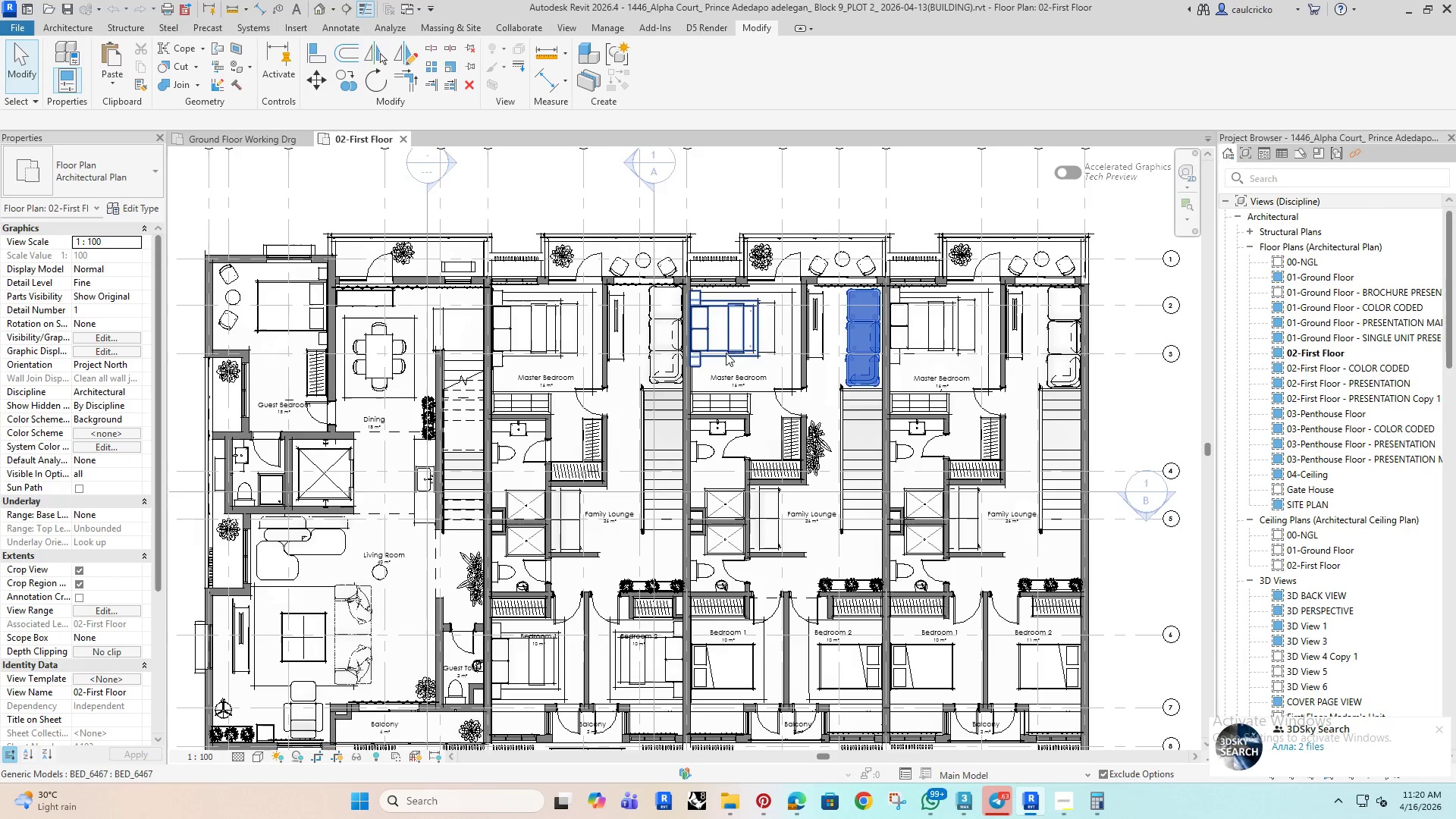 
wait(8.66)
 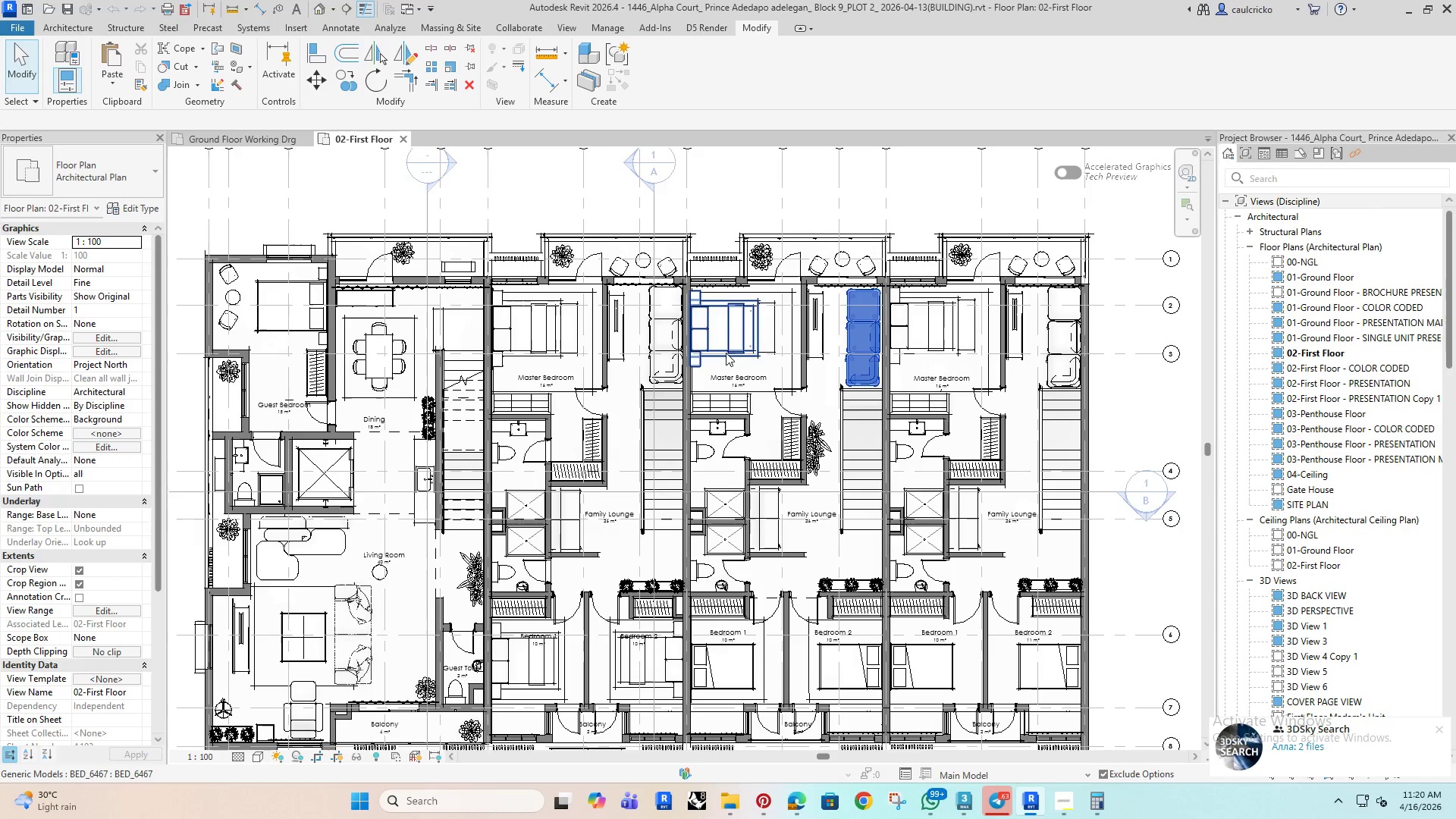 
left_click([293, 571])
 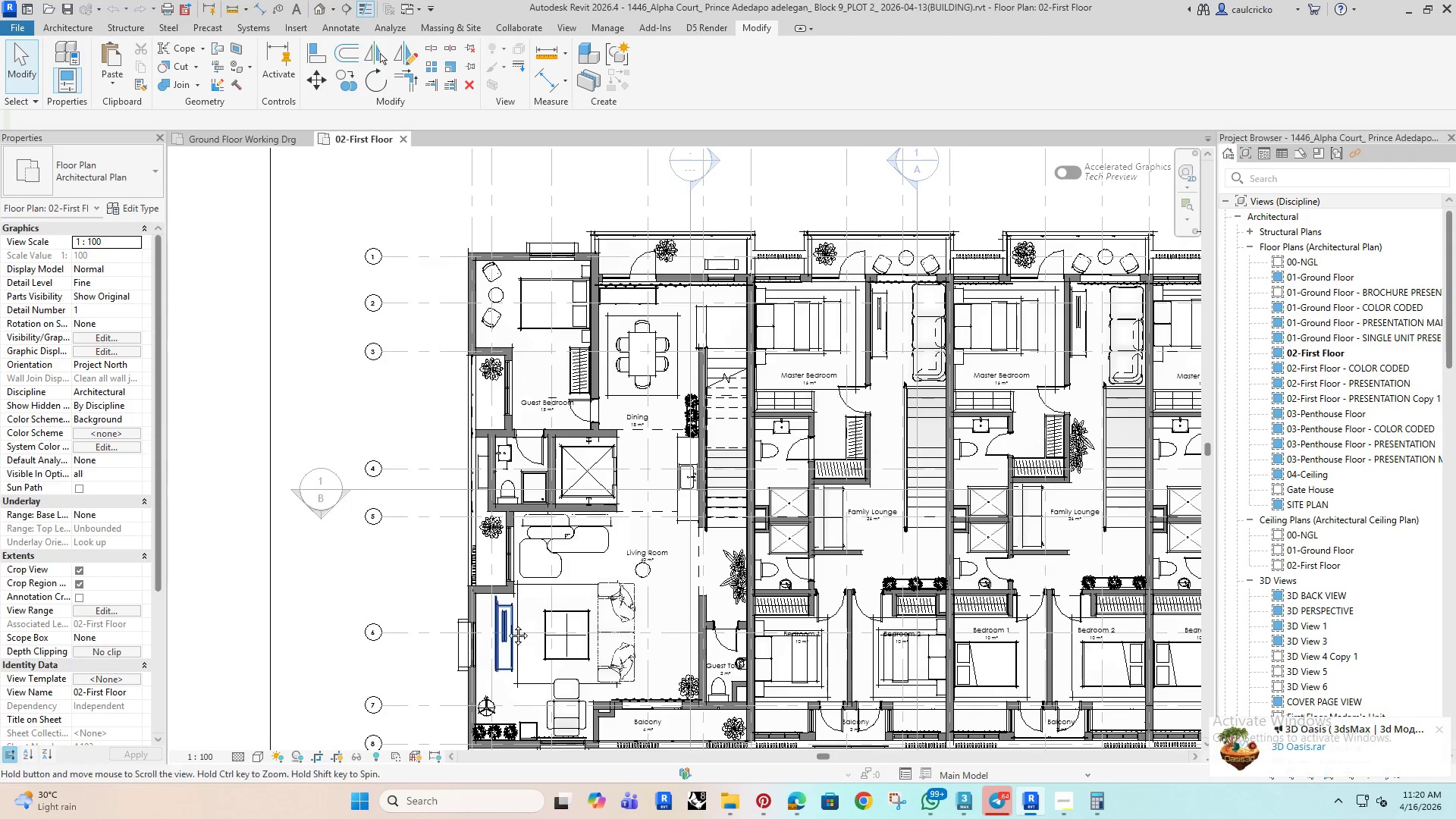 
left_click([582, 546])
 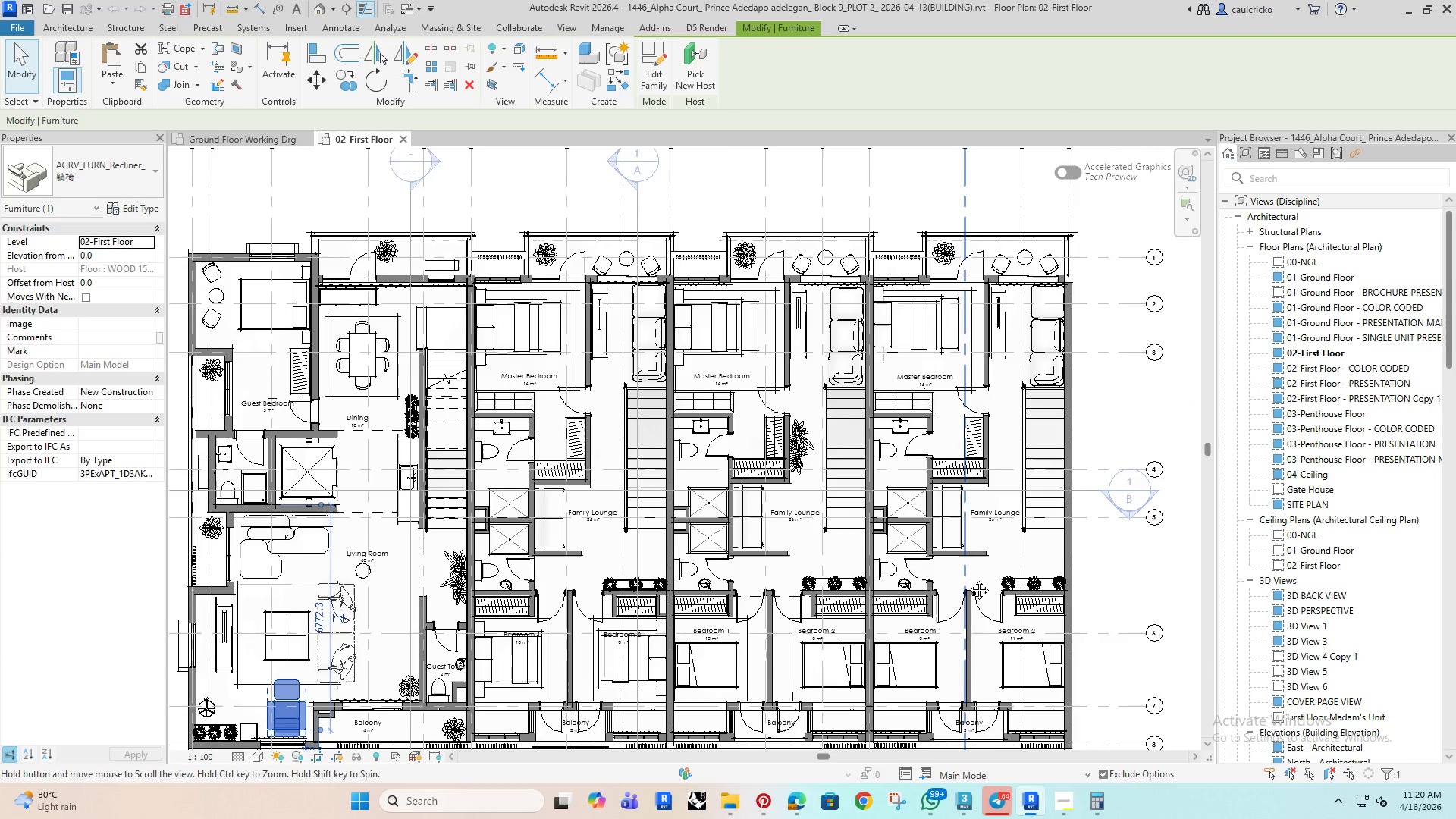 
wait(5.19)
 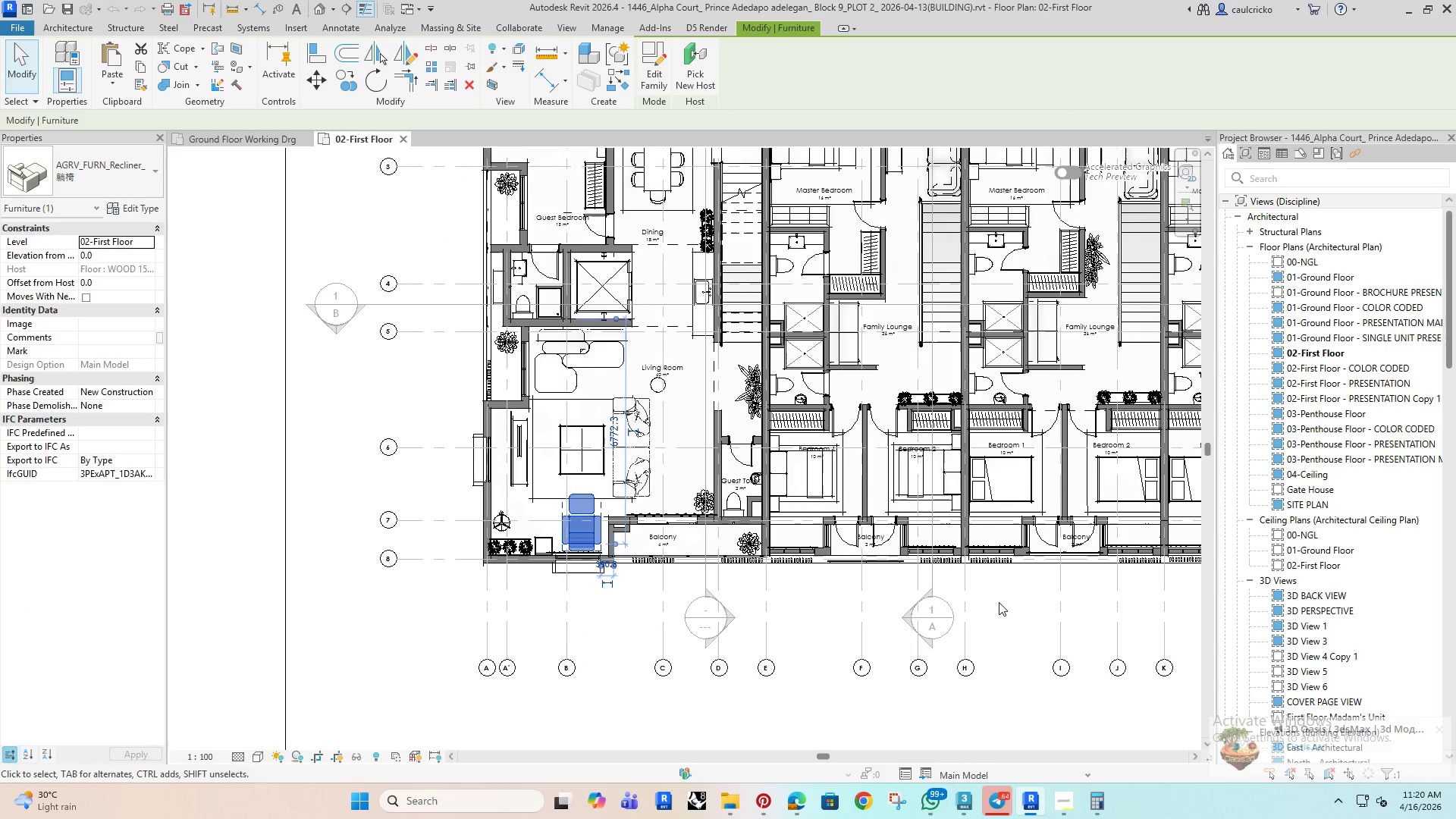 
scroll: coordinate [952, 356], scroll_direction: up, amount: 20.0
 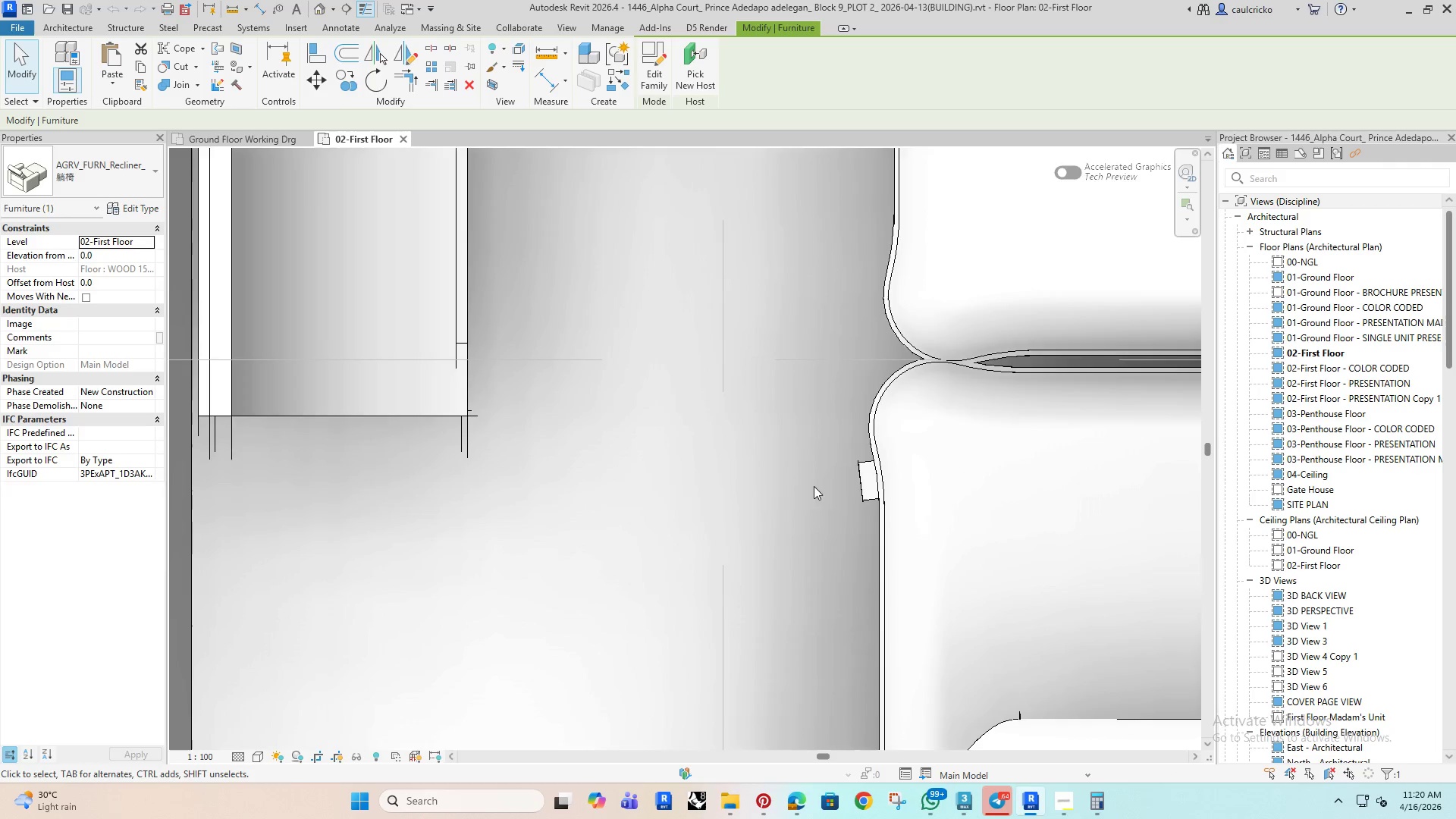 
scroll: coordinate [785, 501], scroll_direction: down, amount: 16.0
 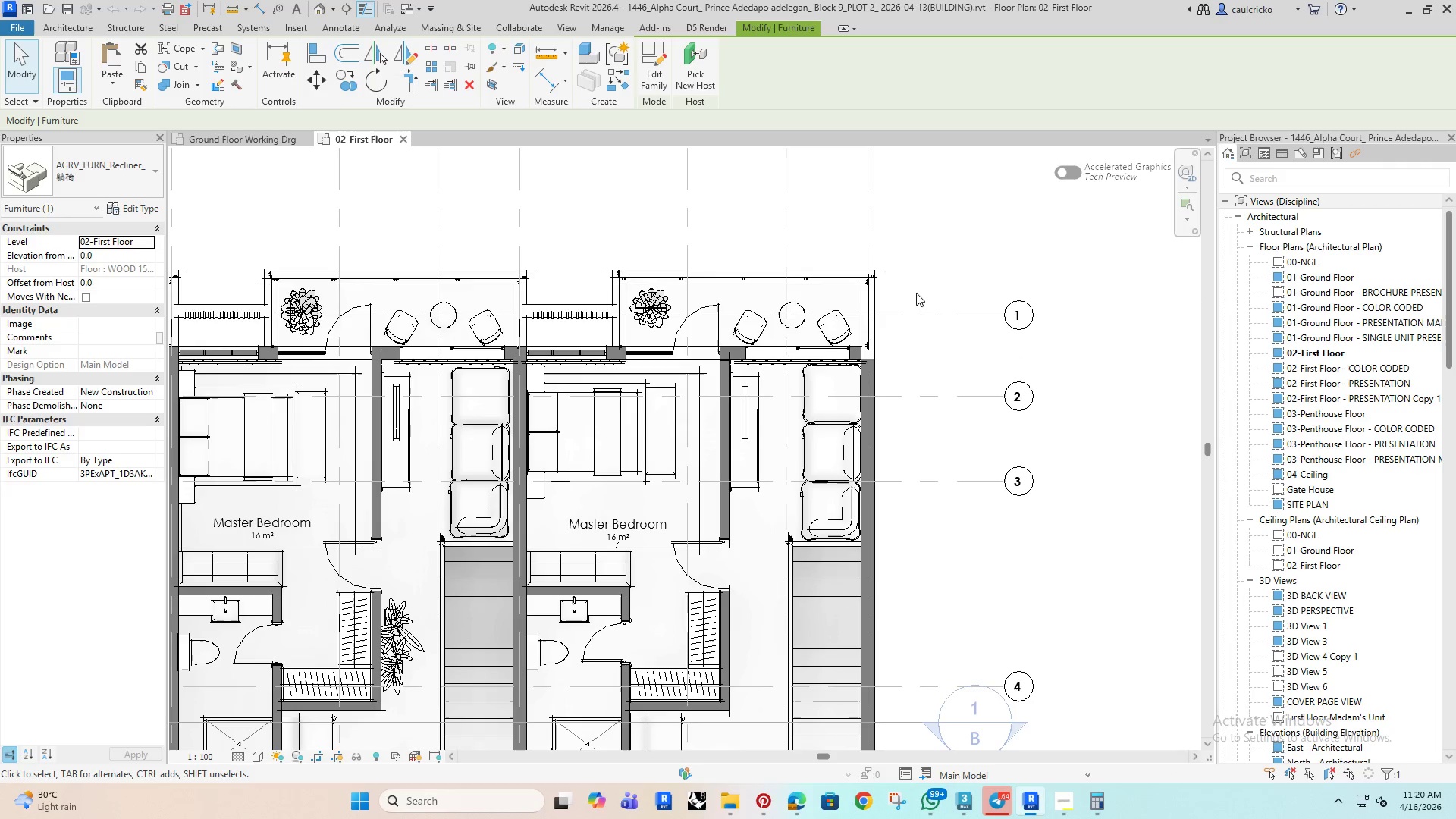 
left_click([920, 231])
 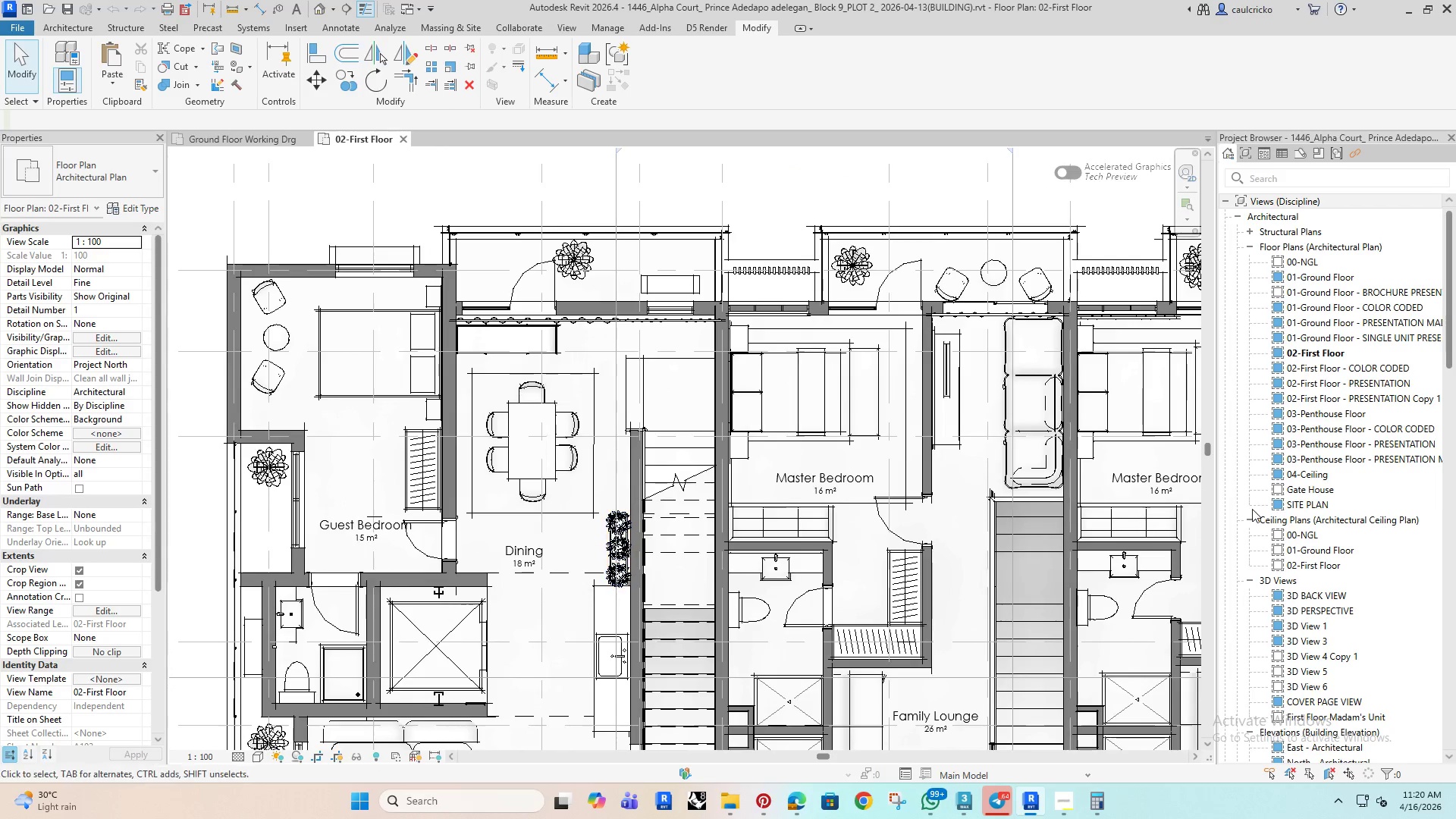 
wait(5.3)
 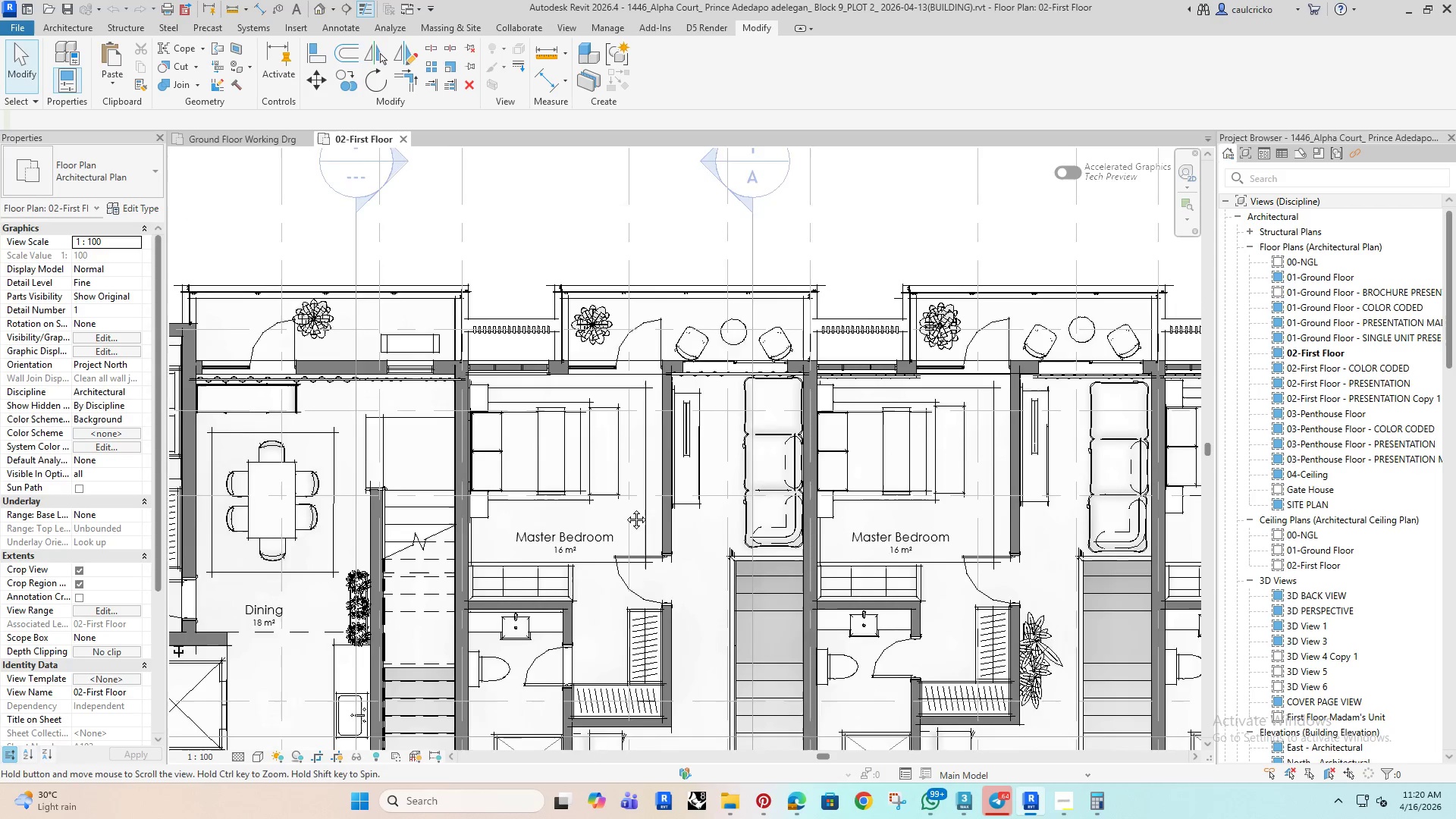 
double_click([1323, 413])
 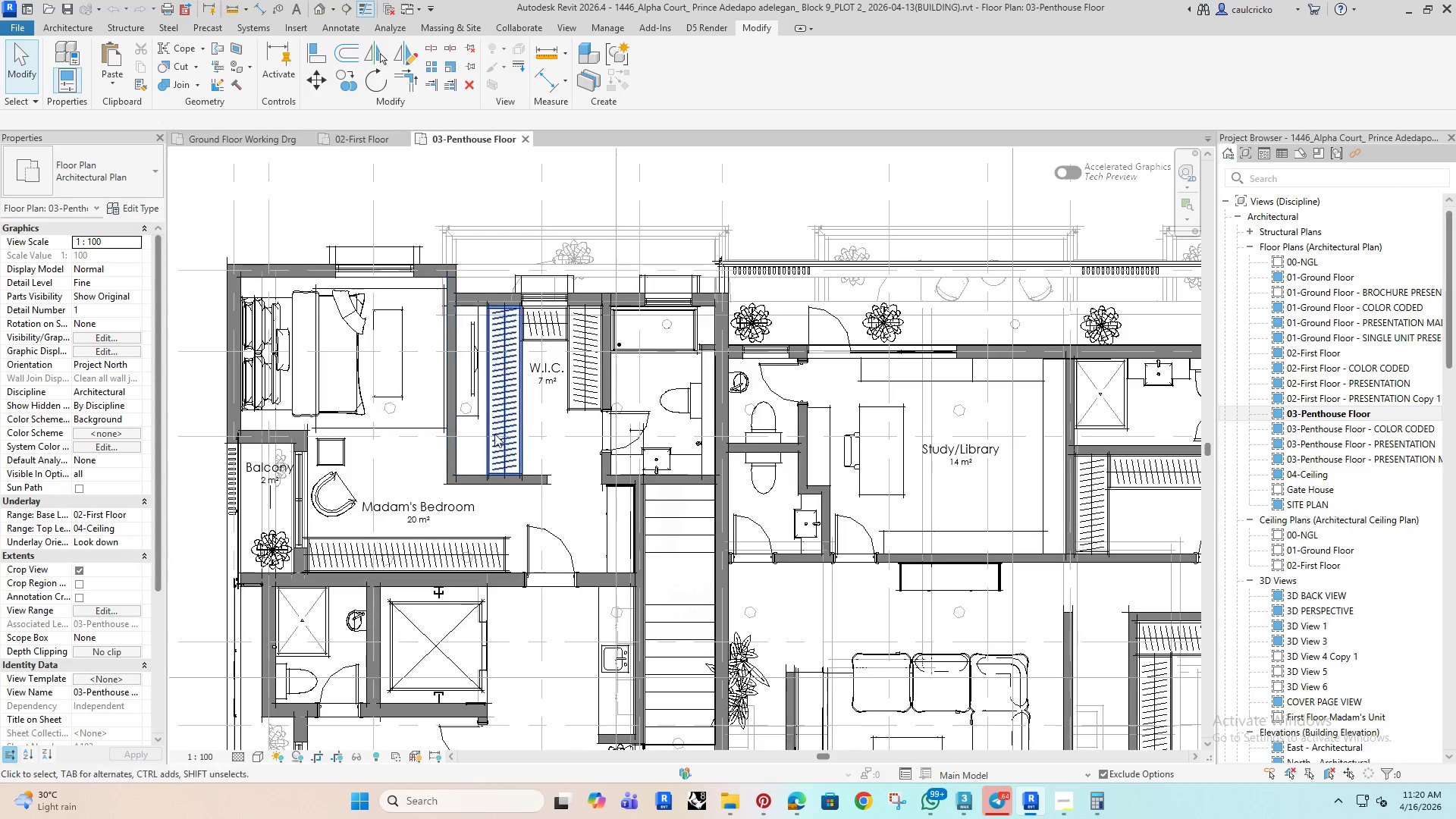 
left_click([353, 381])
 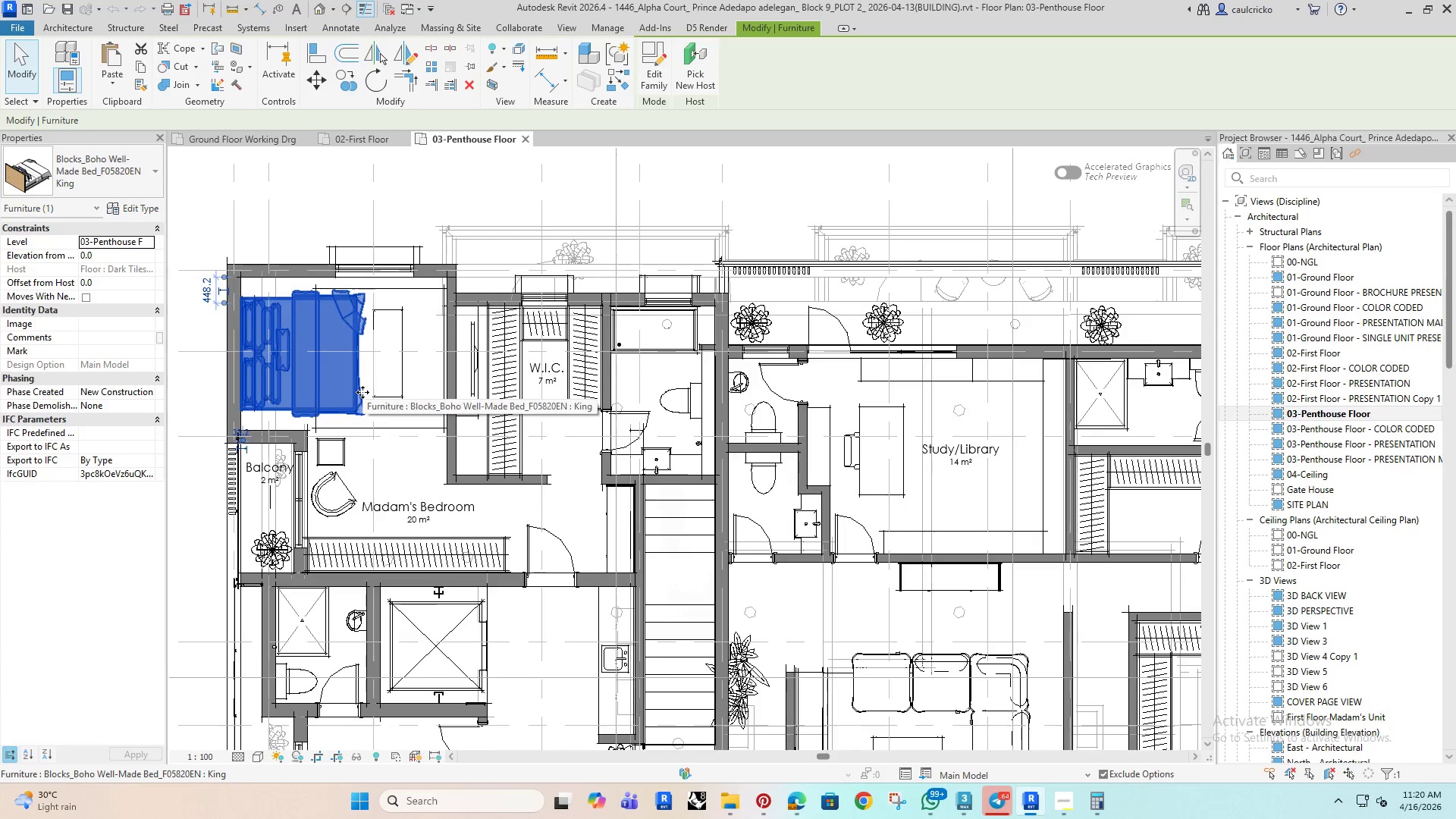 
scroll: coordinate [378, 409], scroll_direction: down, amount: 6.0
 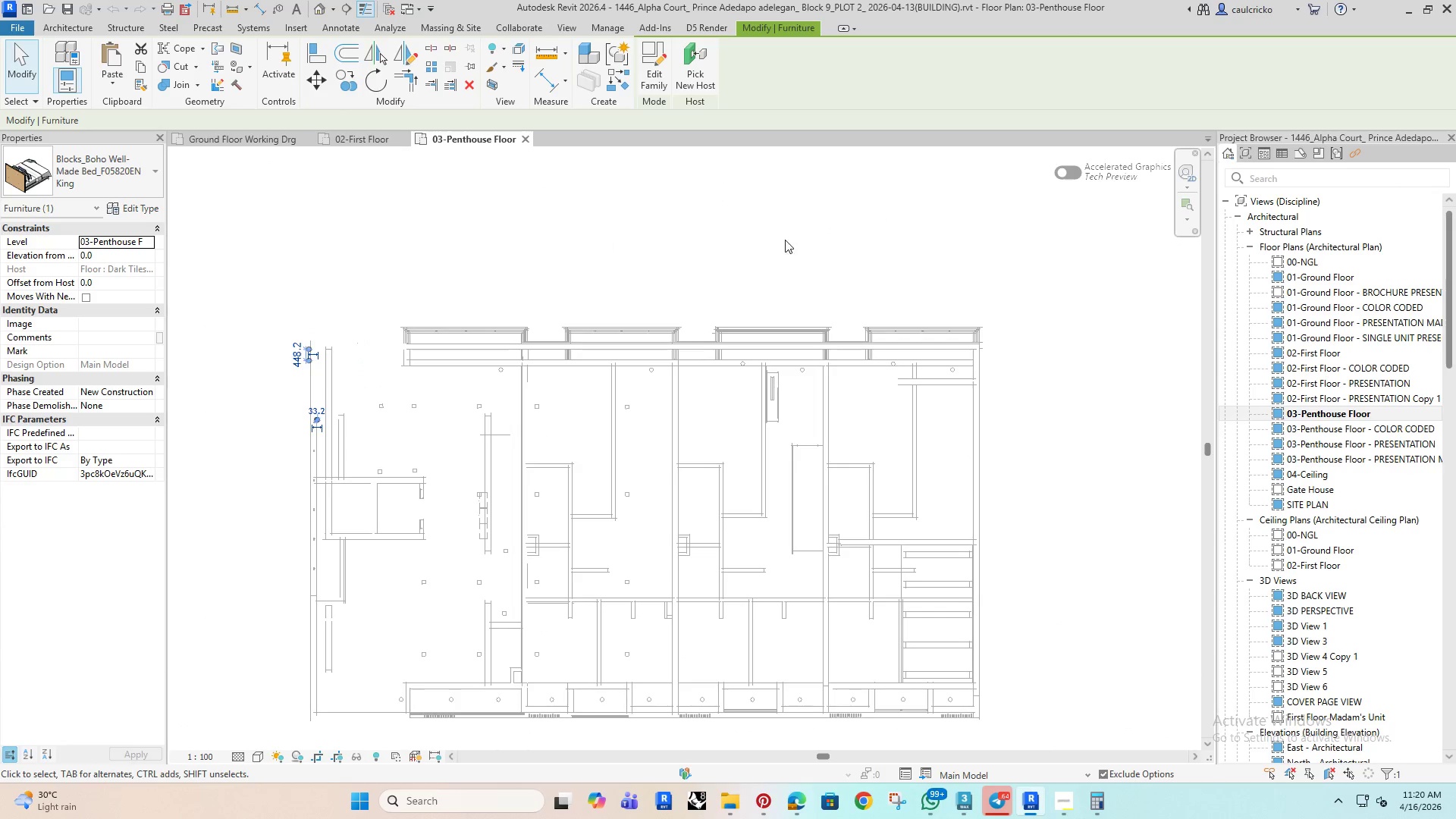 
left_click([796, 235])
 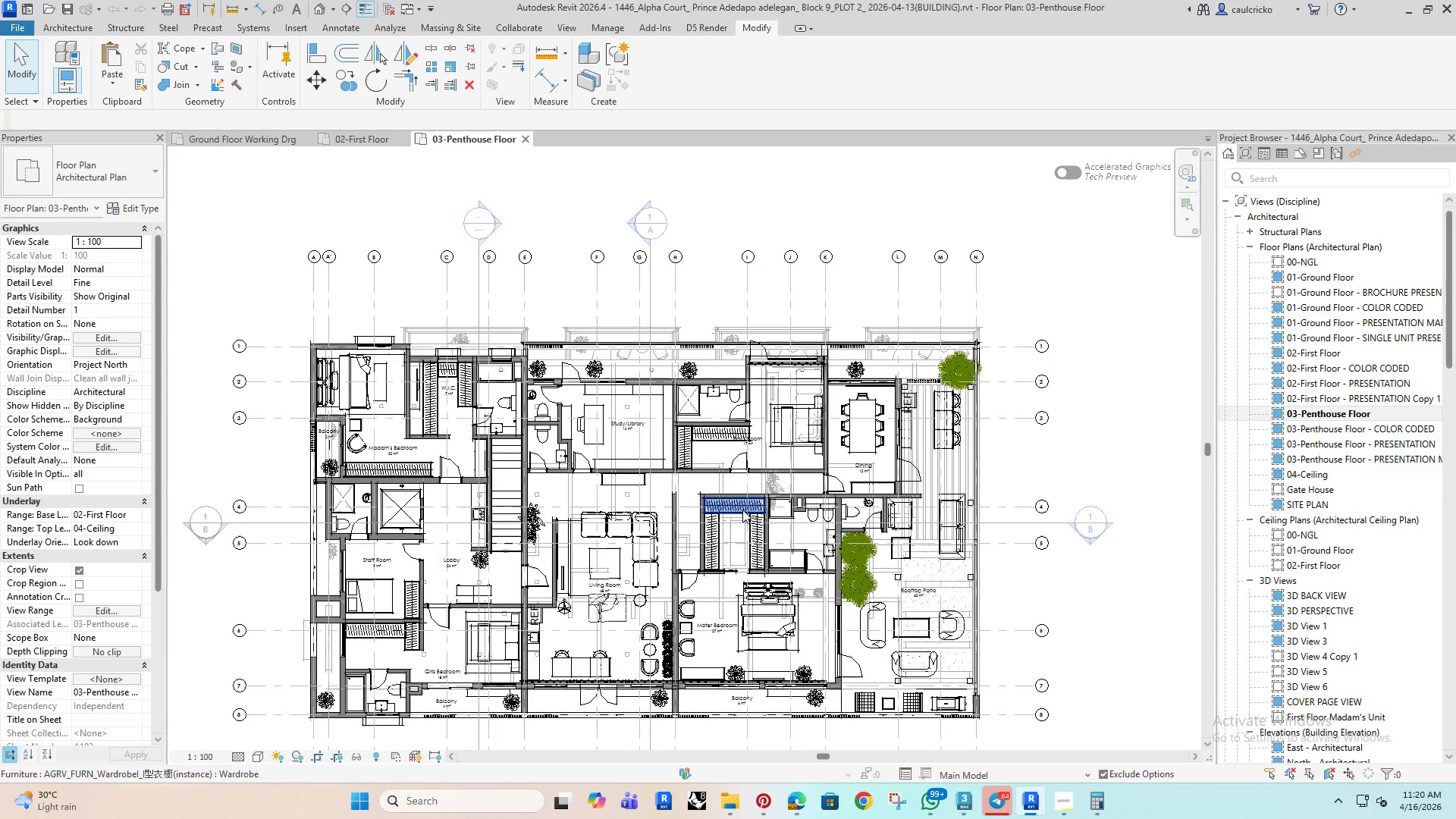 
mouse_move([532, 592])
 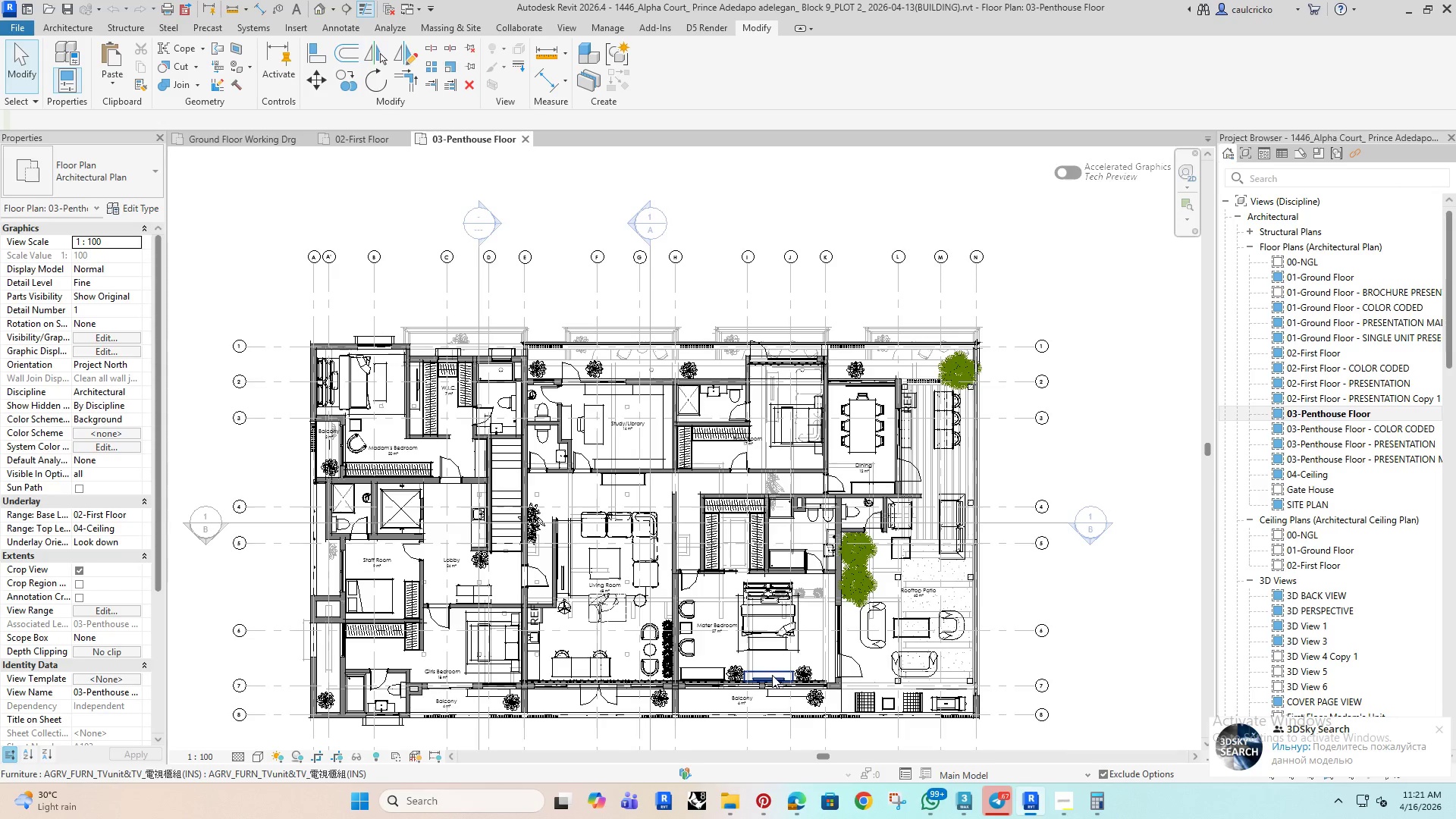 
left_click([772, 675])
 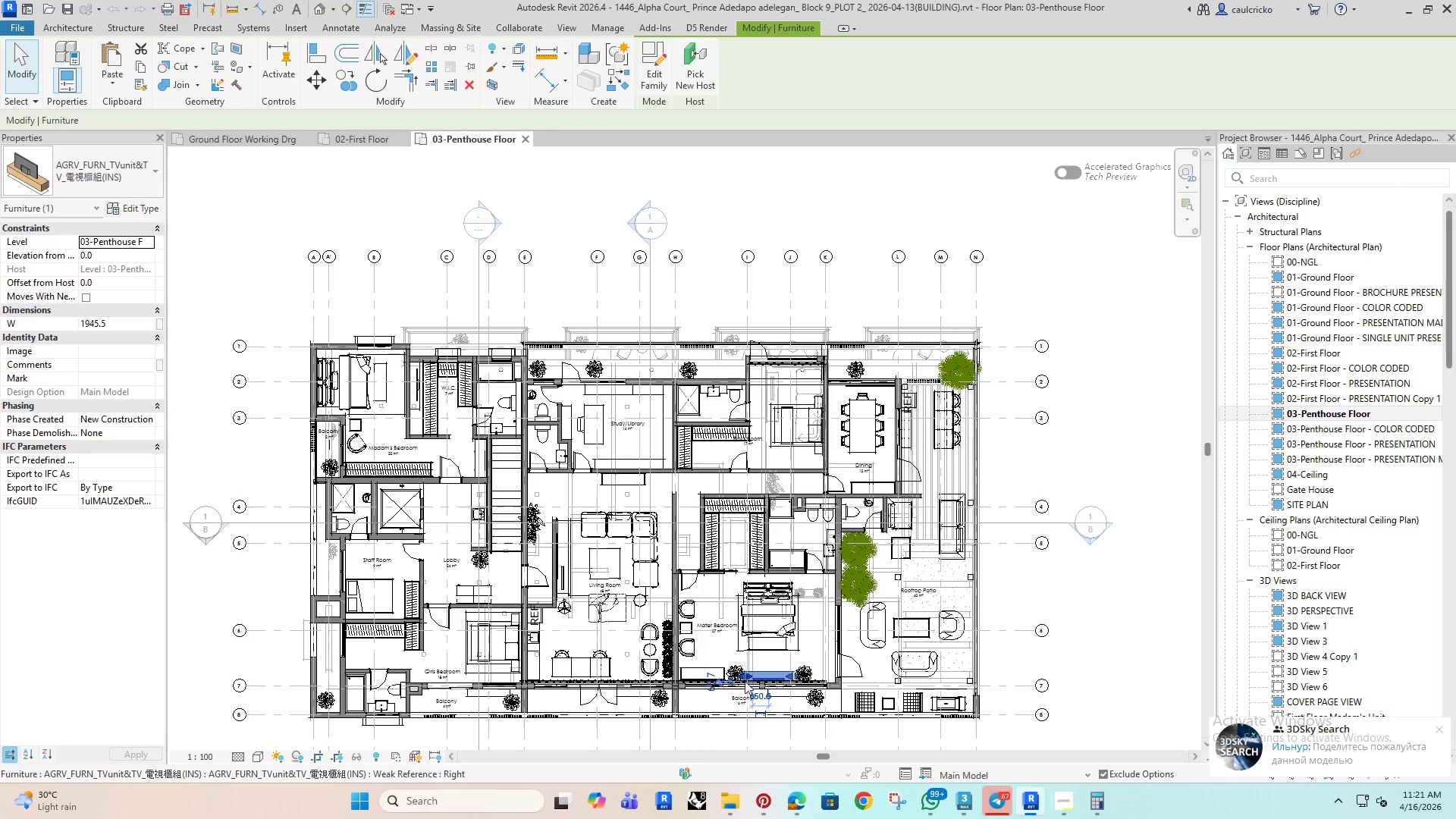 
scroll: coordinate [741, 681], scroll_direction: up, amount: 7.0
 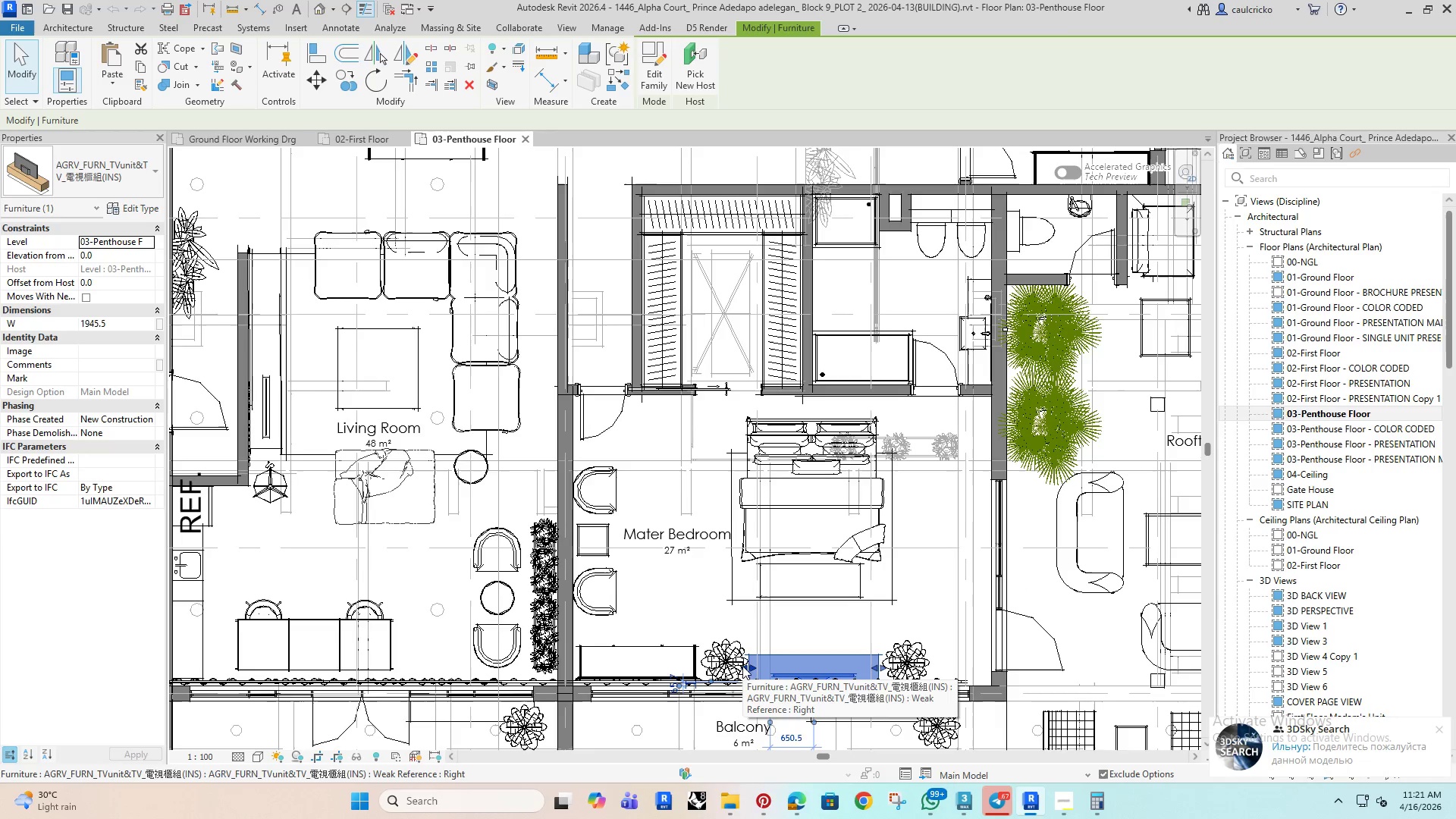 
scroll: coordinate [746, 651], scroll_direction: down, amount: 5.0
 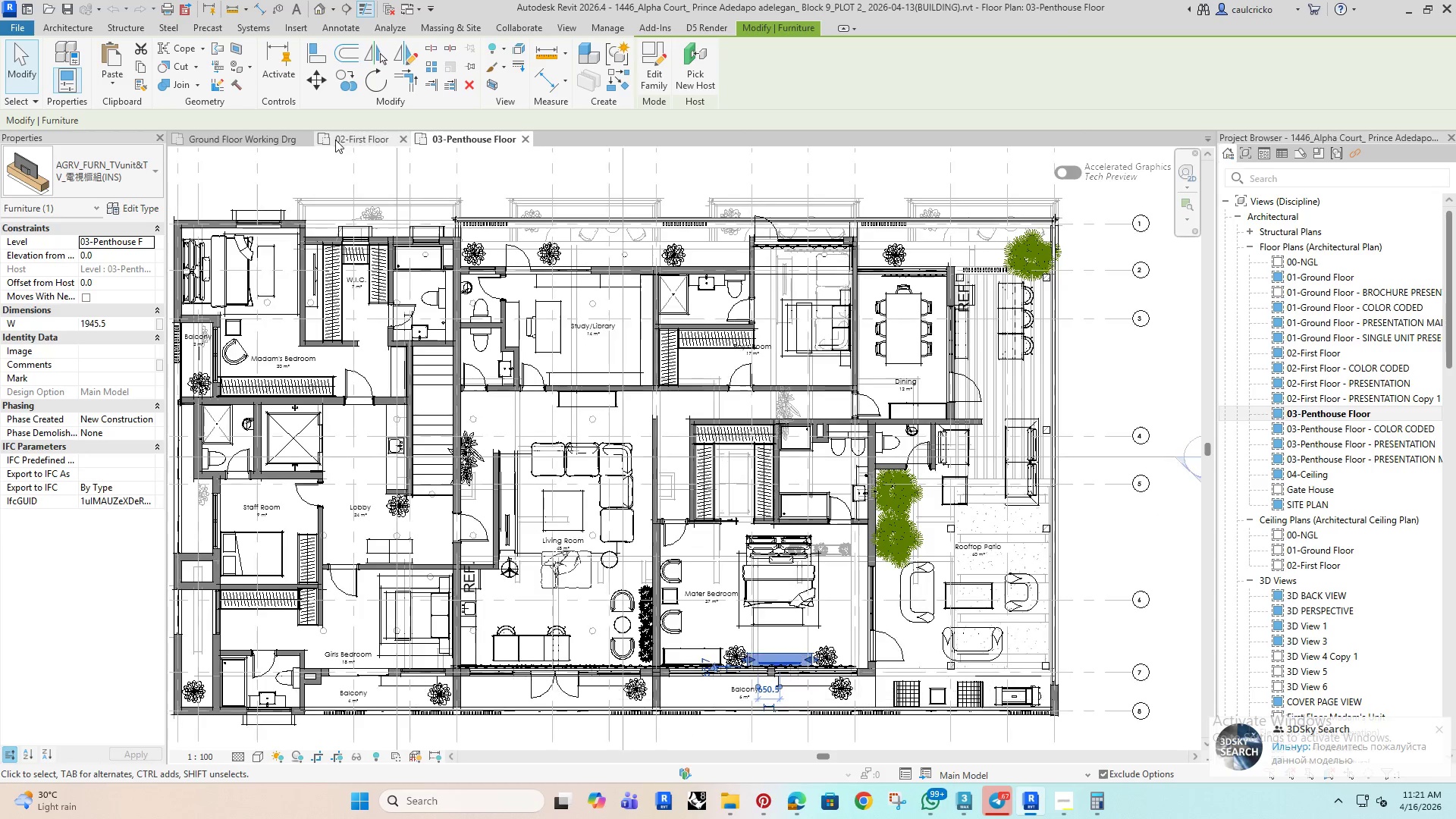 
left_click([353, 140])
 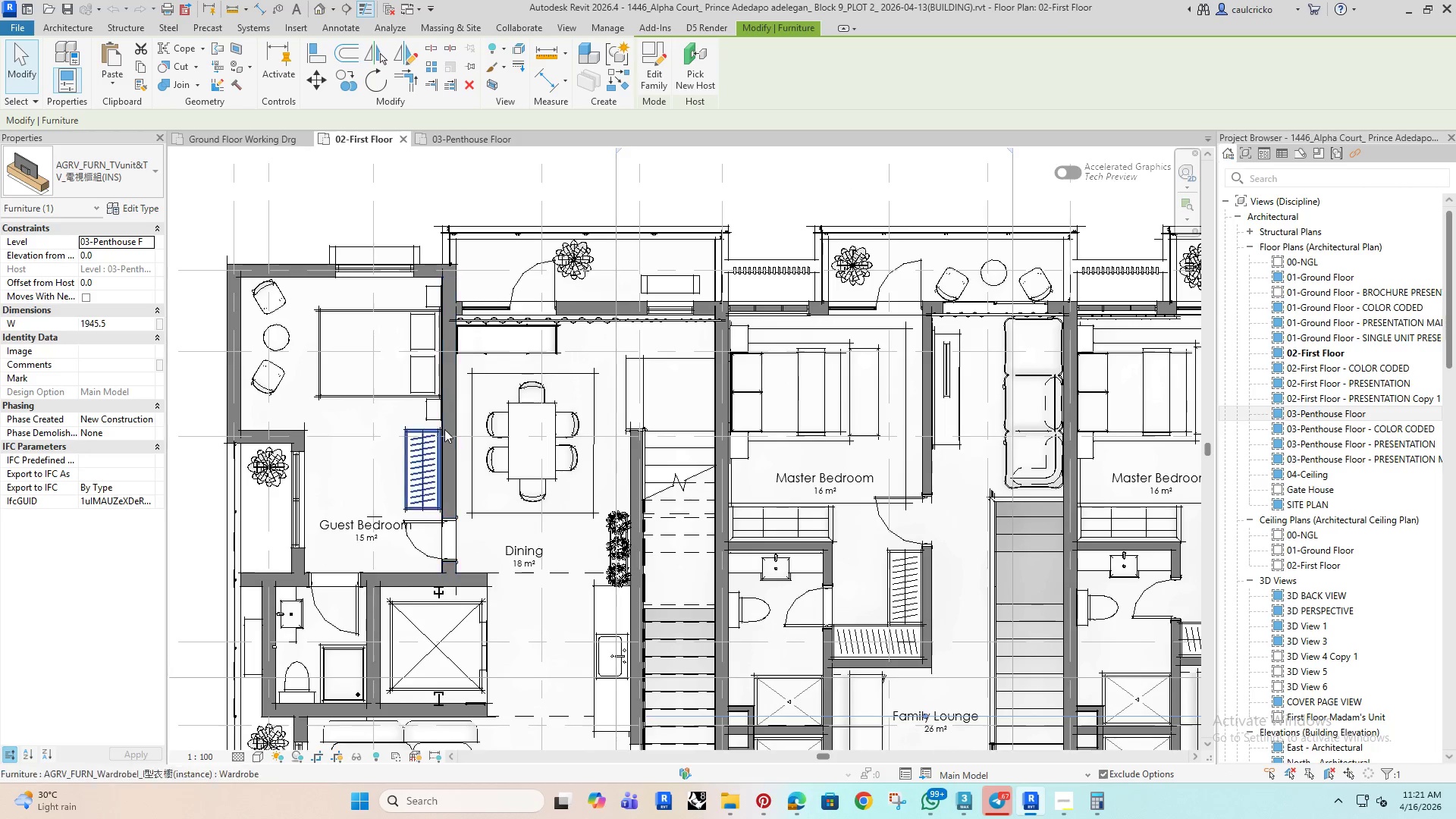 
scroll: coordinate [538, 419], scroll_direction: down, amount: 2.0
 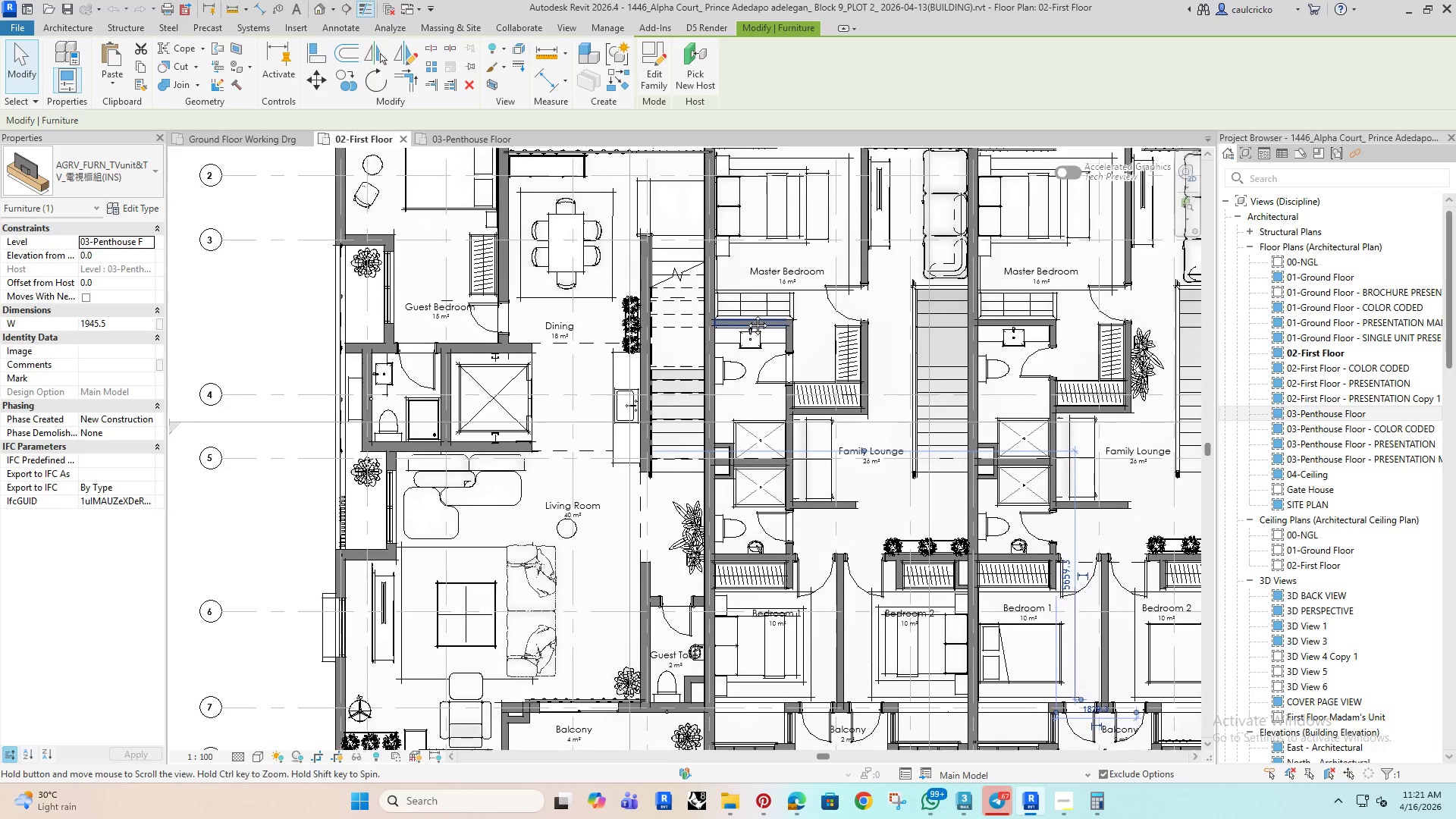 
wait(5.27)
 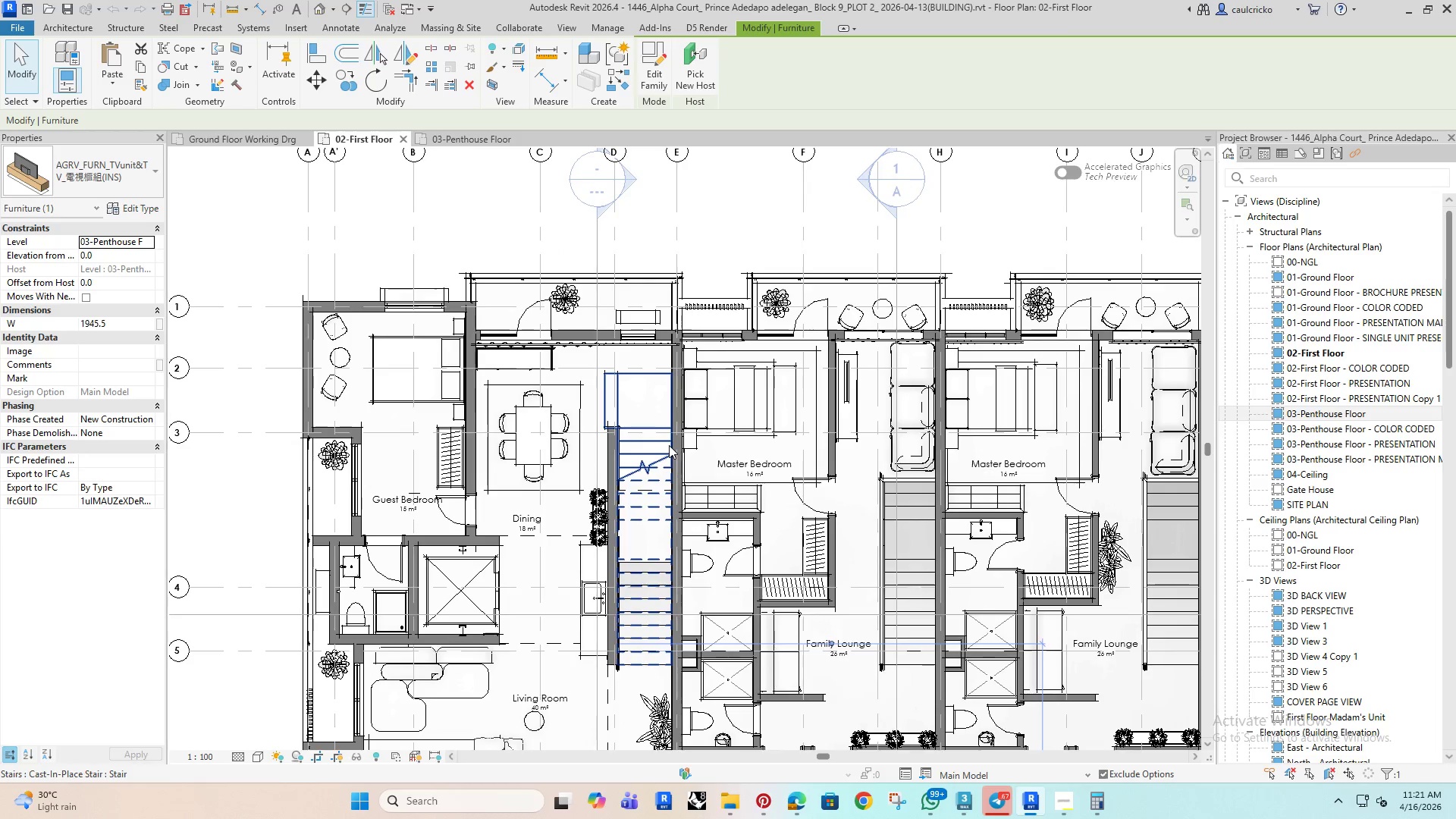 
left_click([491, 513])
 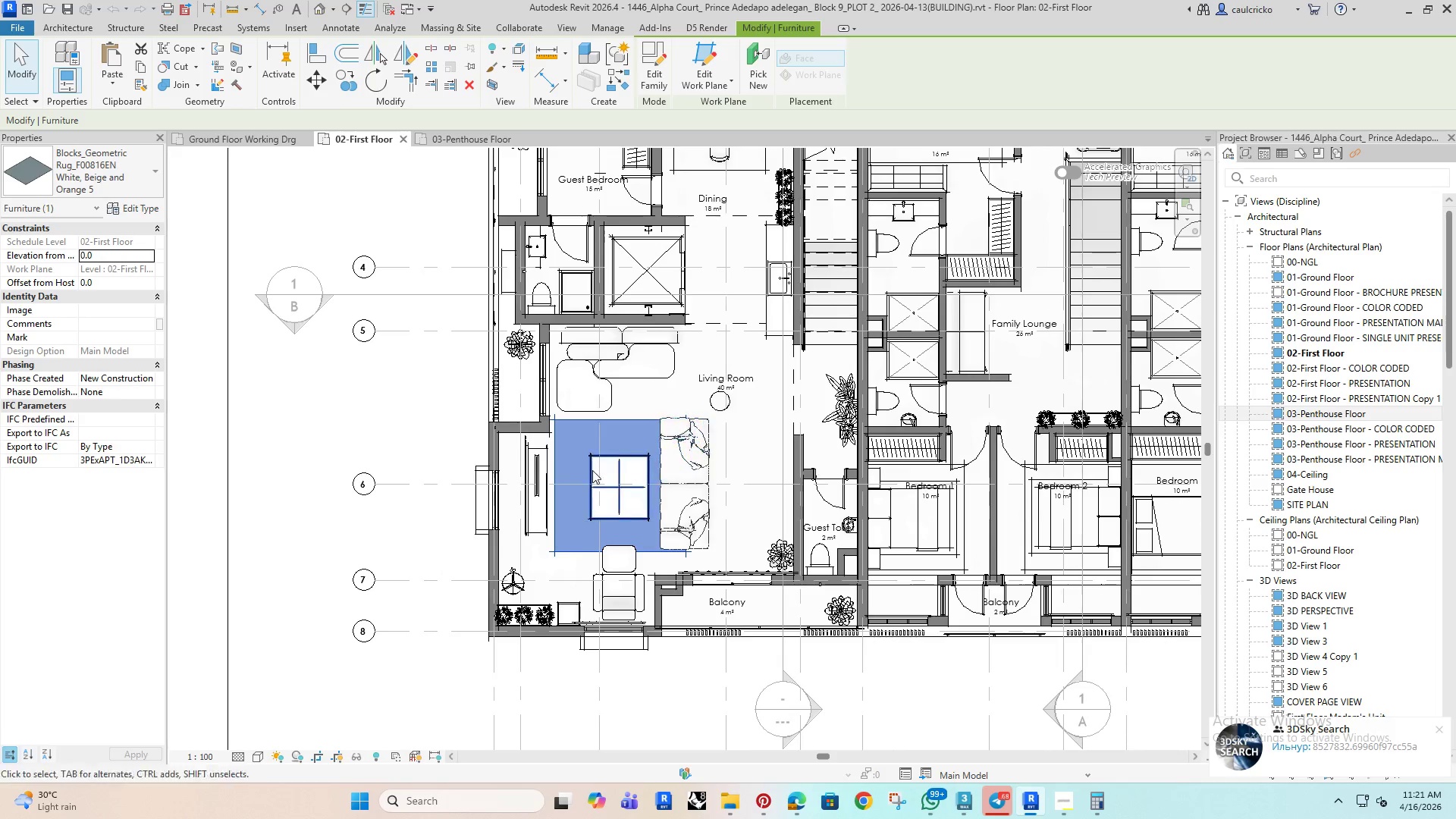 
scroll: coordinate [642, 553], scroll_direction: up, amount: 2.0
 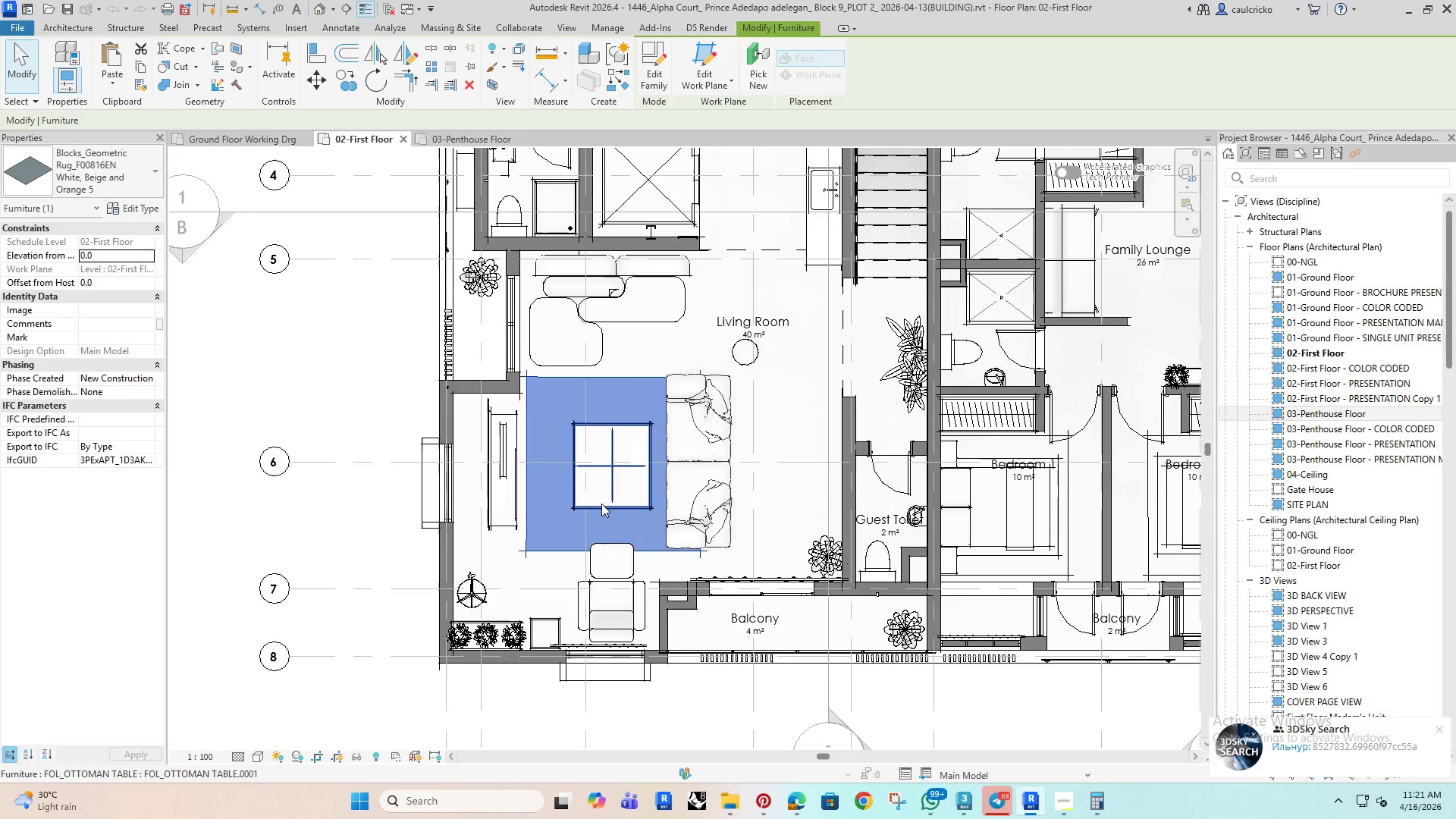 
hold_key(key=ControlRight, duration=0.84)
left_click([601, 504])
 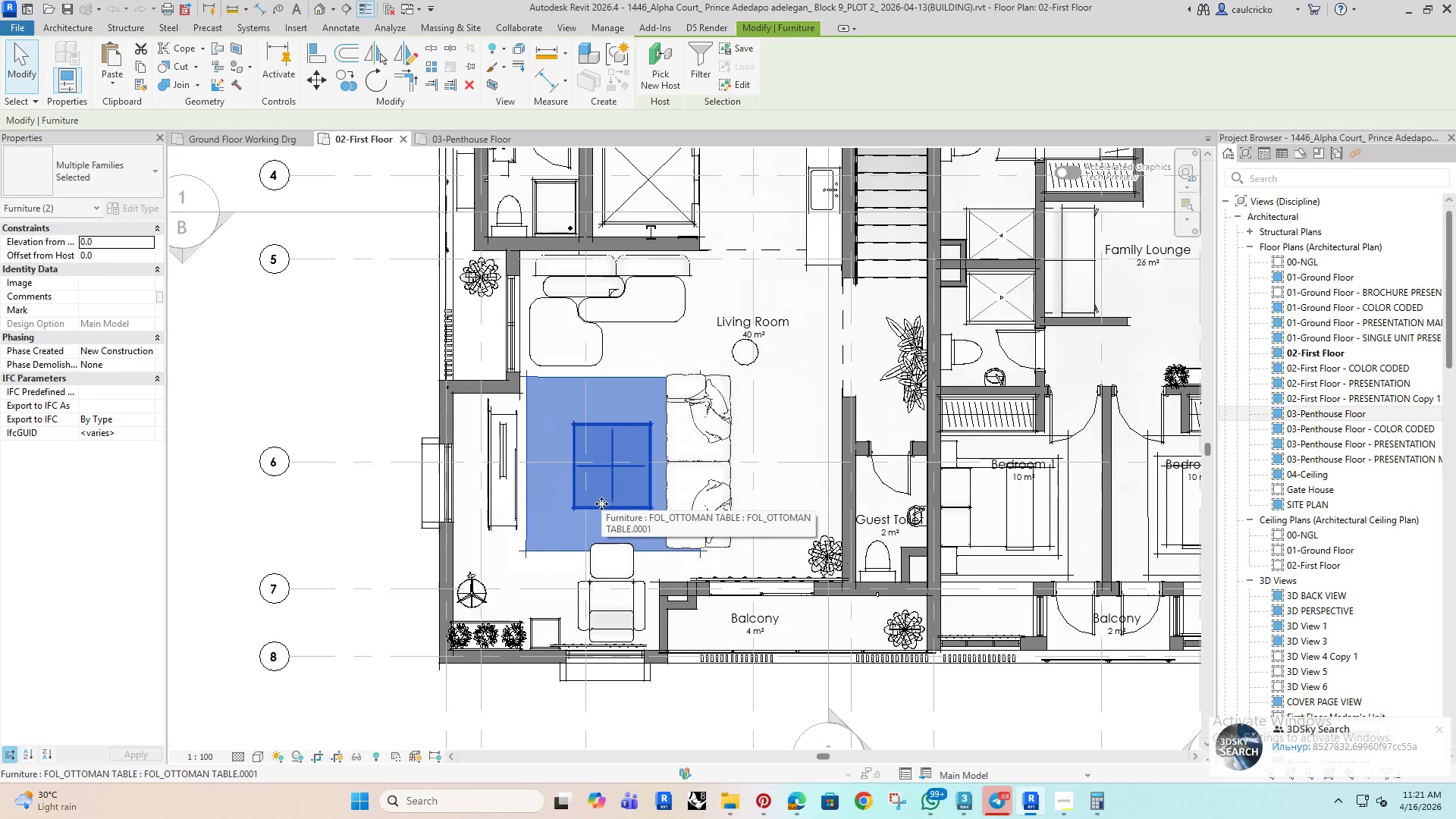 
key(Control+C)
 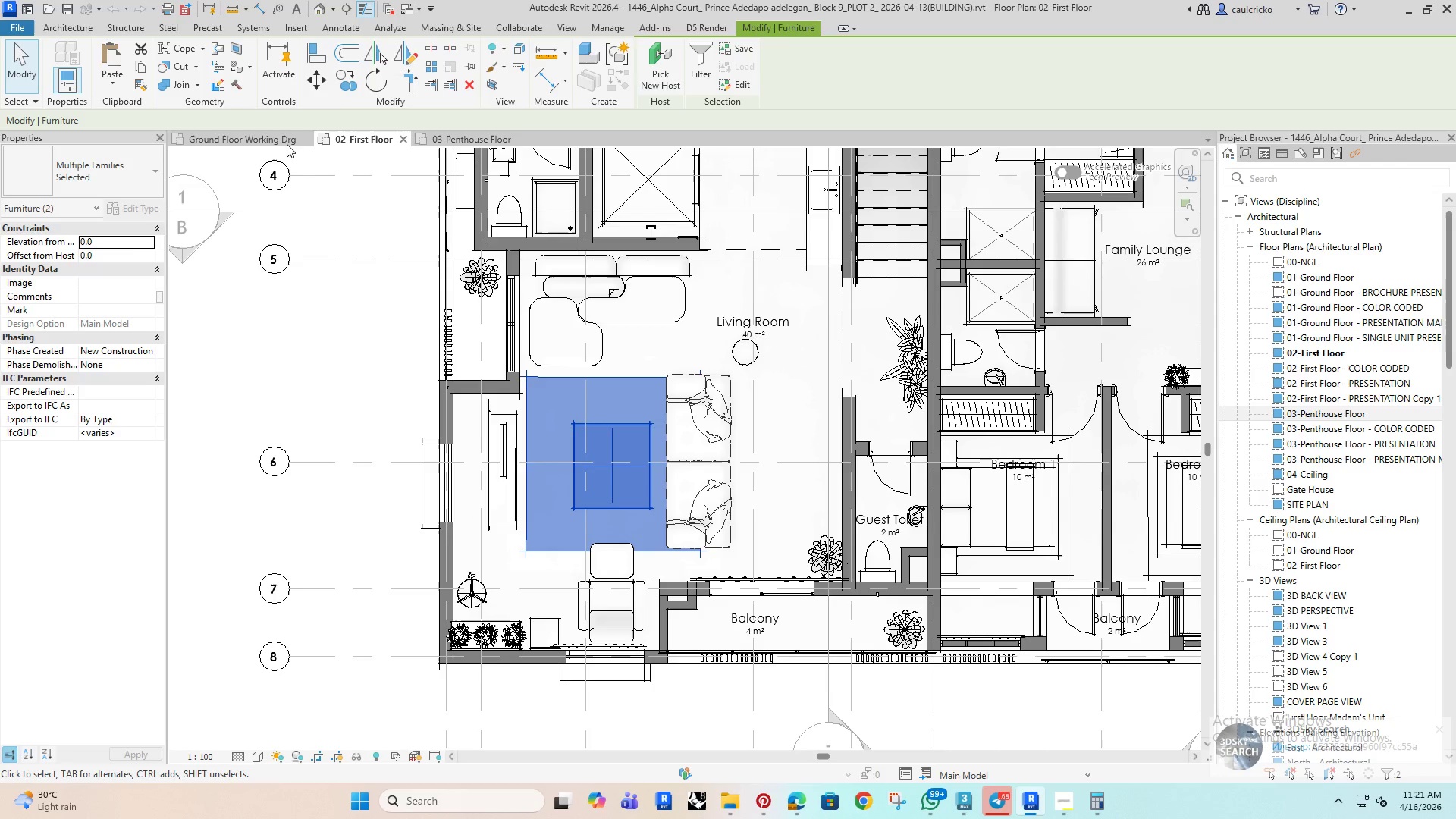 
left_click([278, 137])
 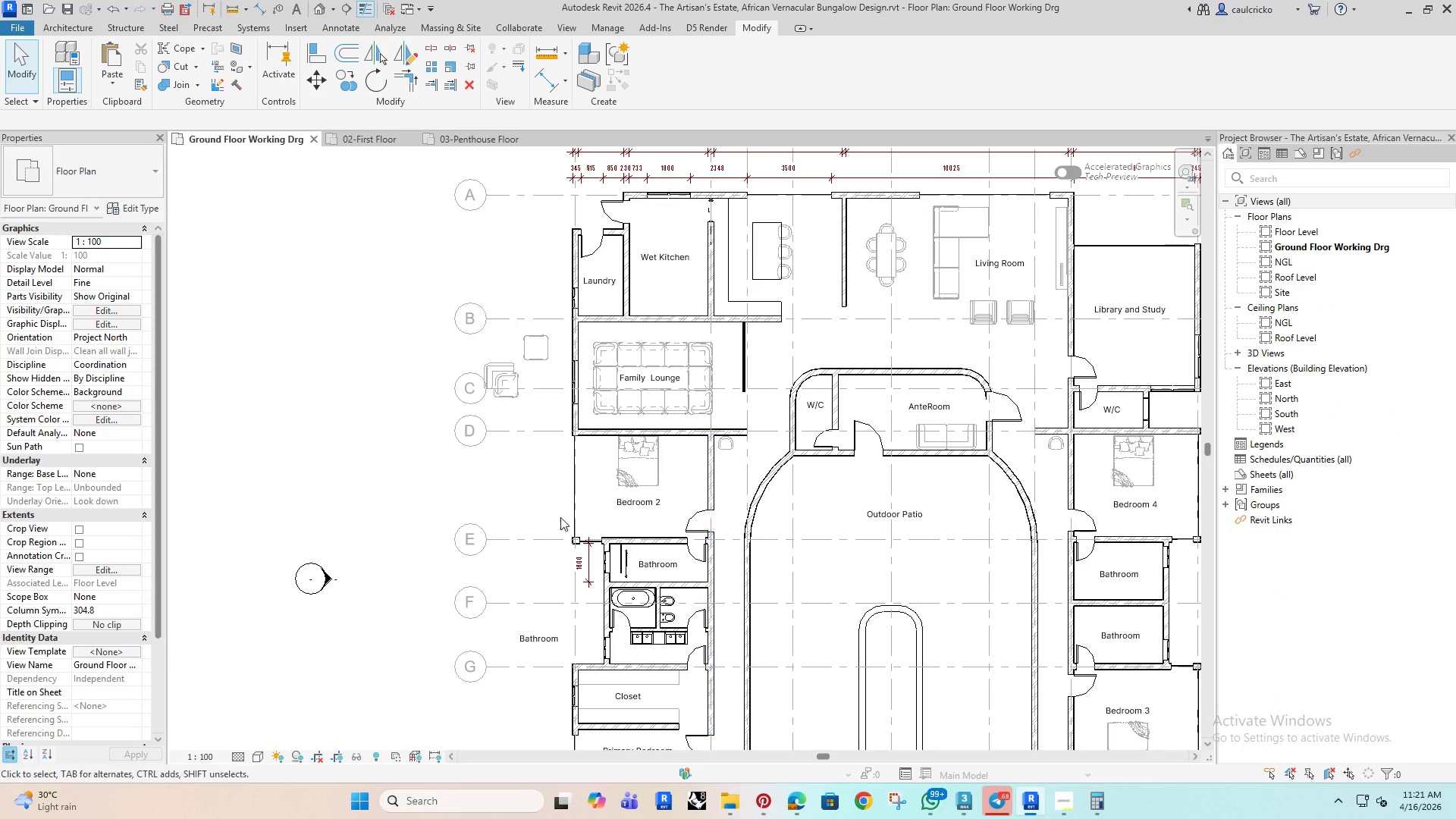 
left_click([366, 259])
 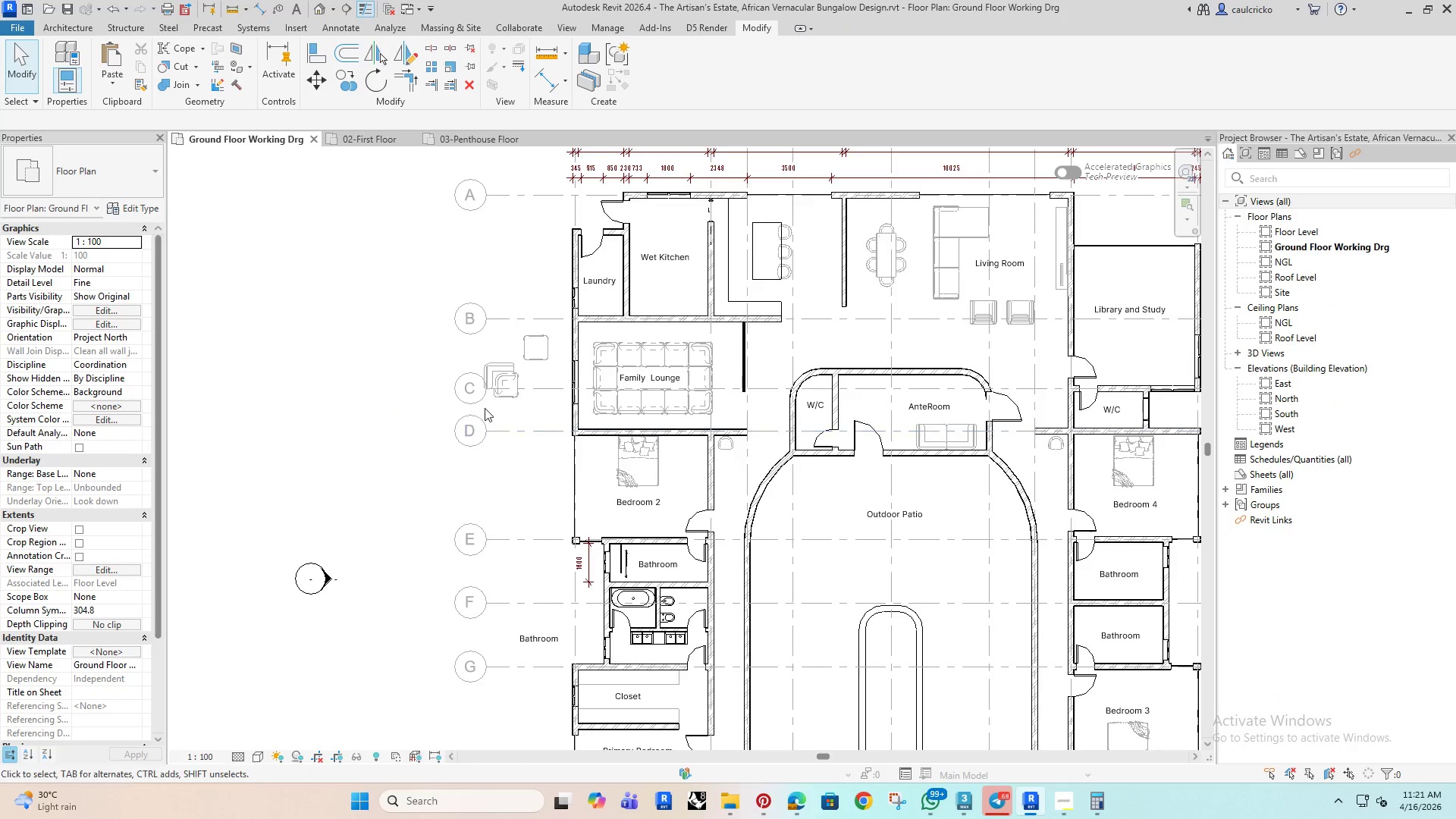 
left_click([504, 400])
 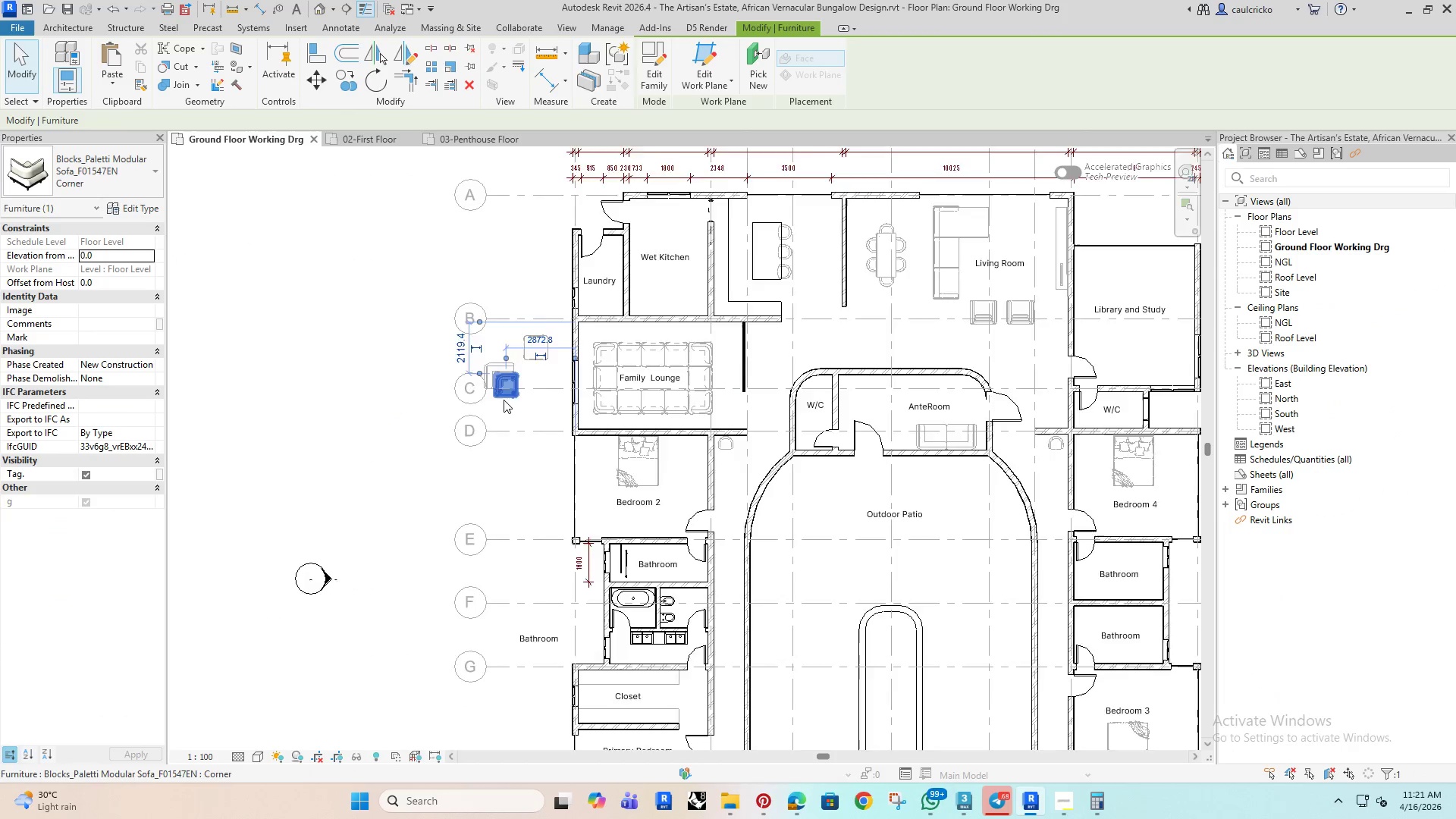 
scroll: coordinate [504, 400], scroll_direction: up, amount: 5.0
 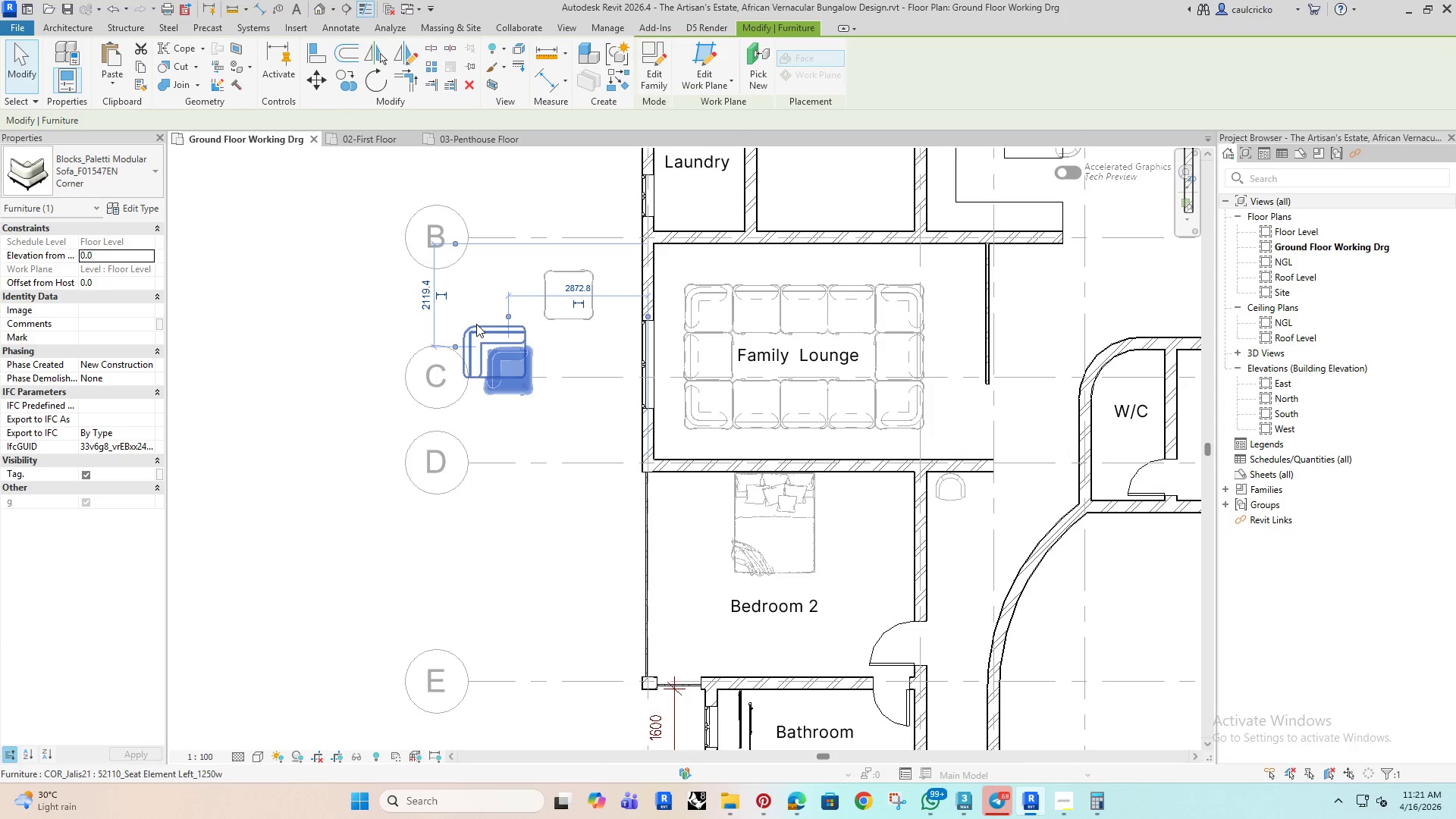 
hold_key(key=ControlRight, duration=0.92)
left_click([476, 324])
 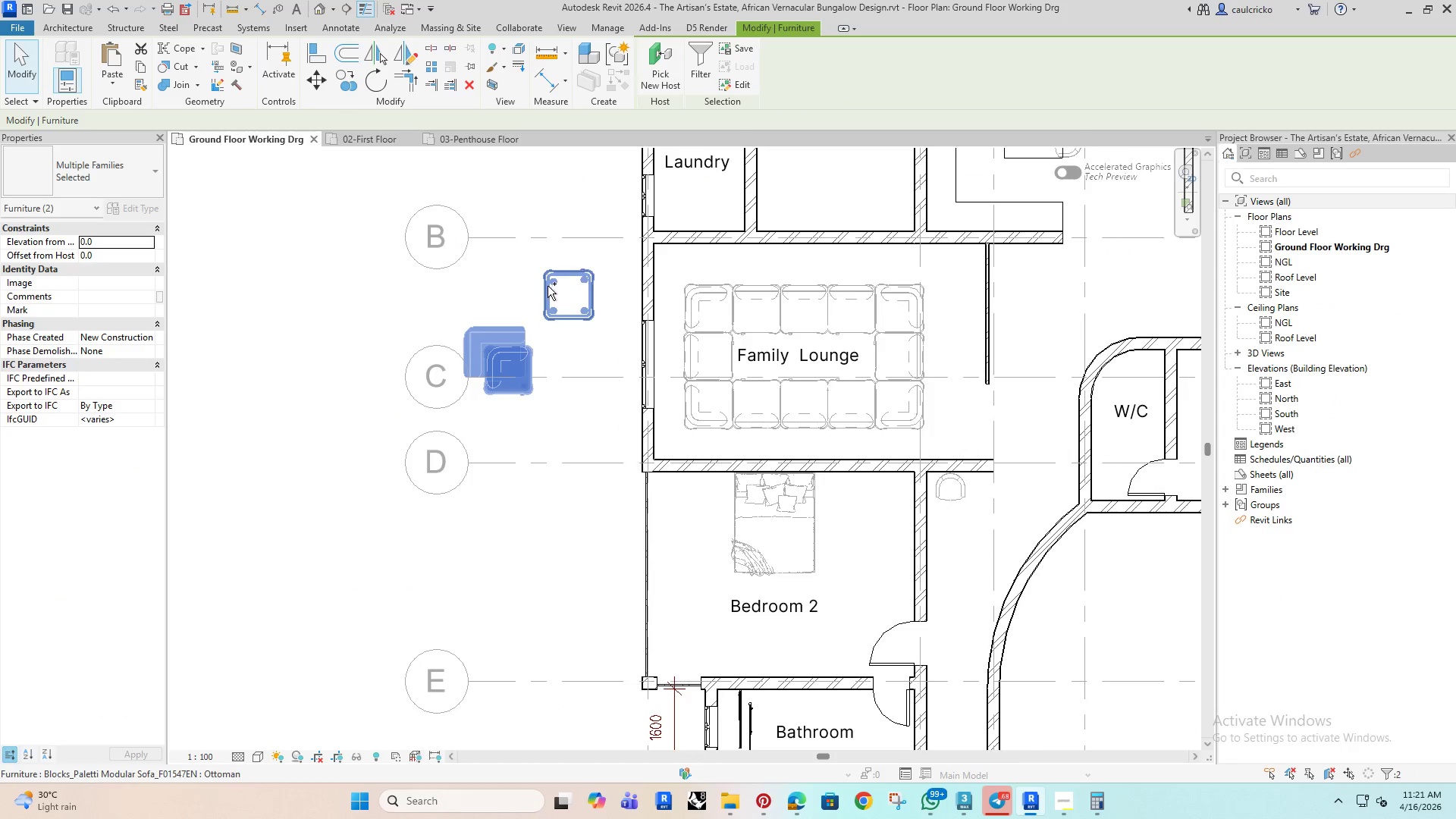 
left_click([548, 286])
 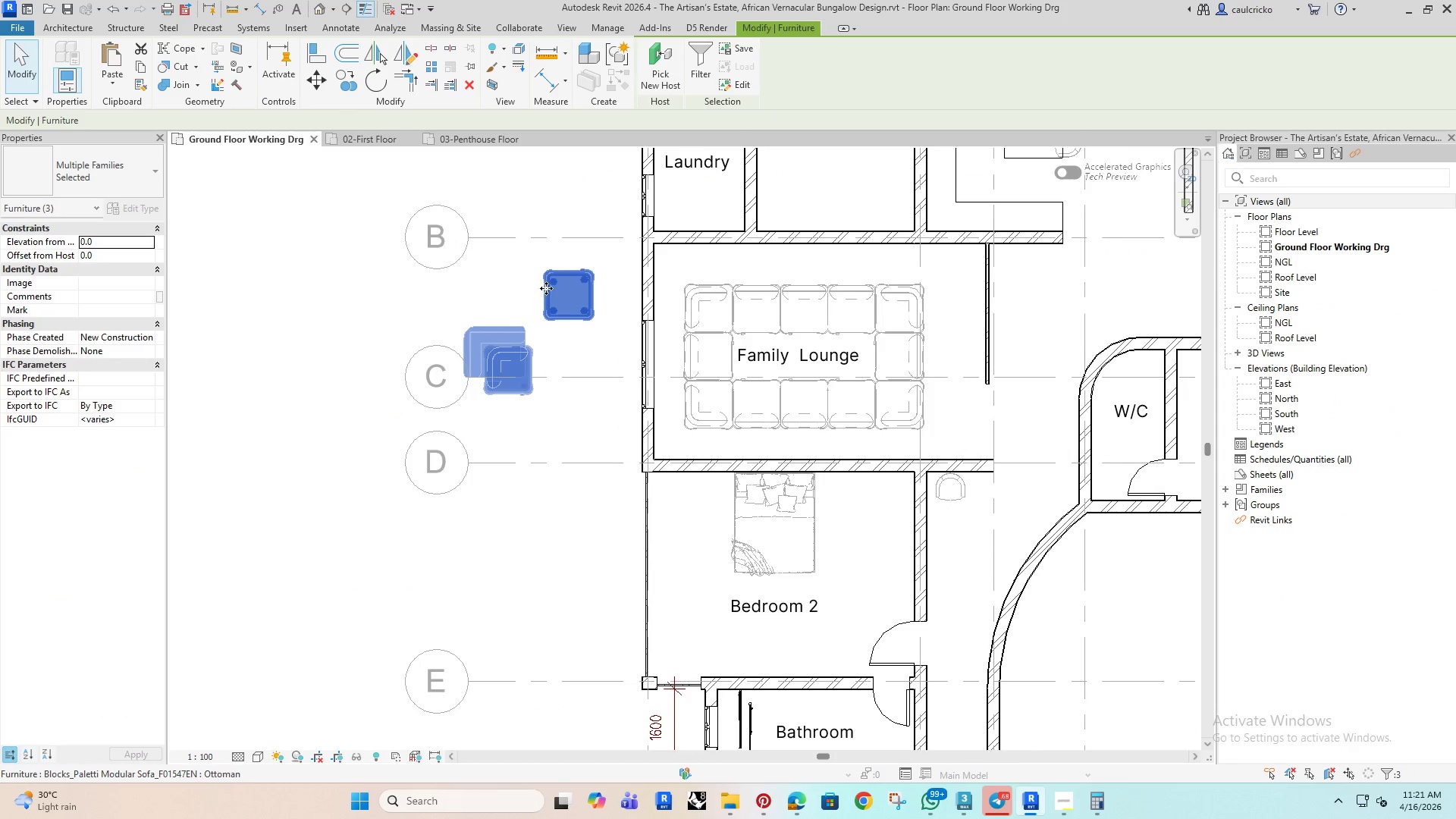 
left_click_drag(start_coordinate=[546, 288], to_coordinate=[229, 303])
 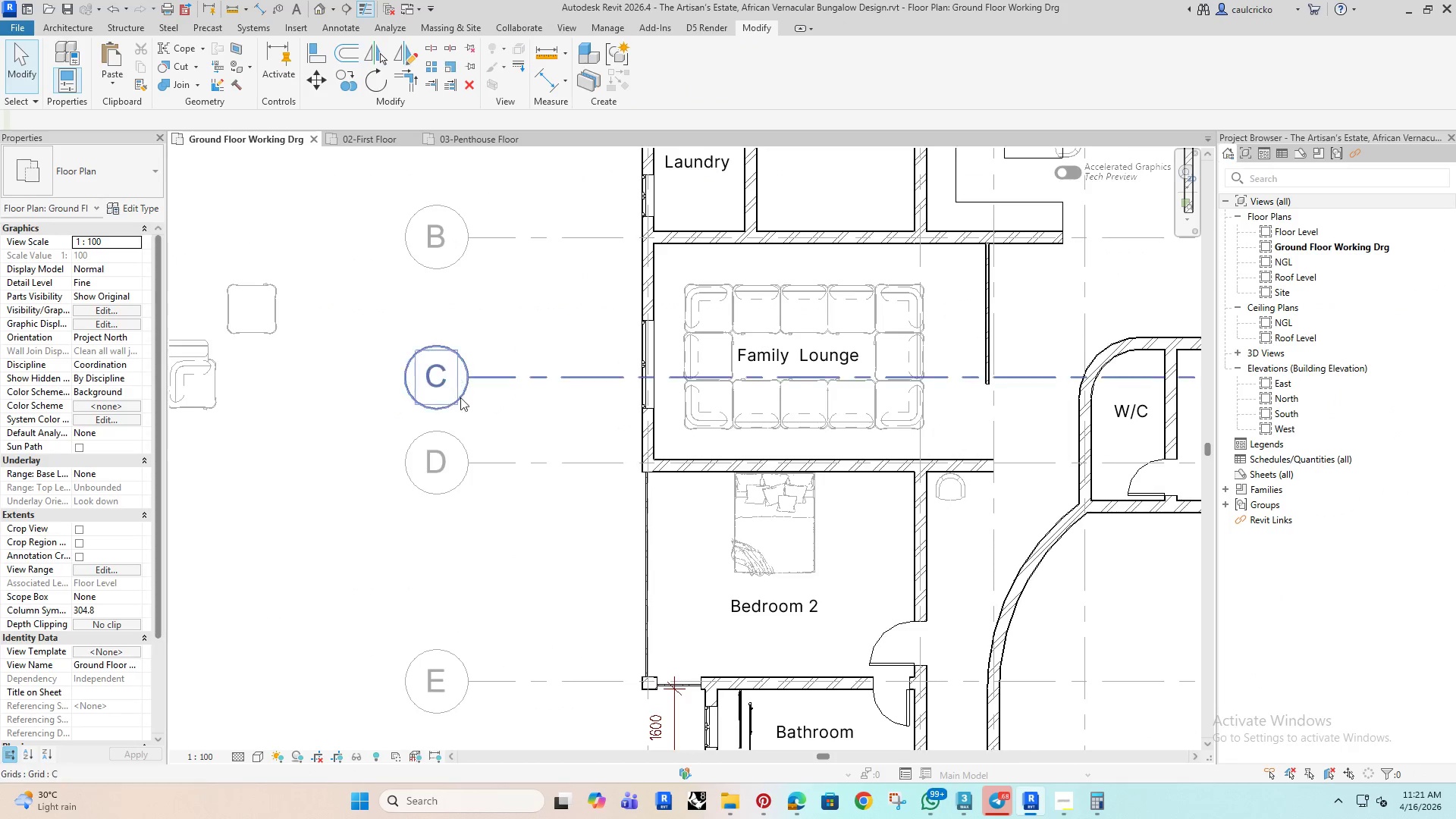 
scroll: coordinate [463, 418], scroll_direction: down, amount: 3.0
 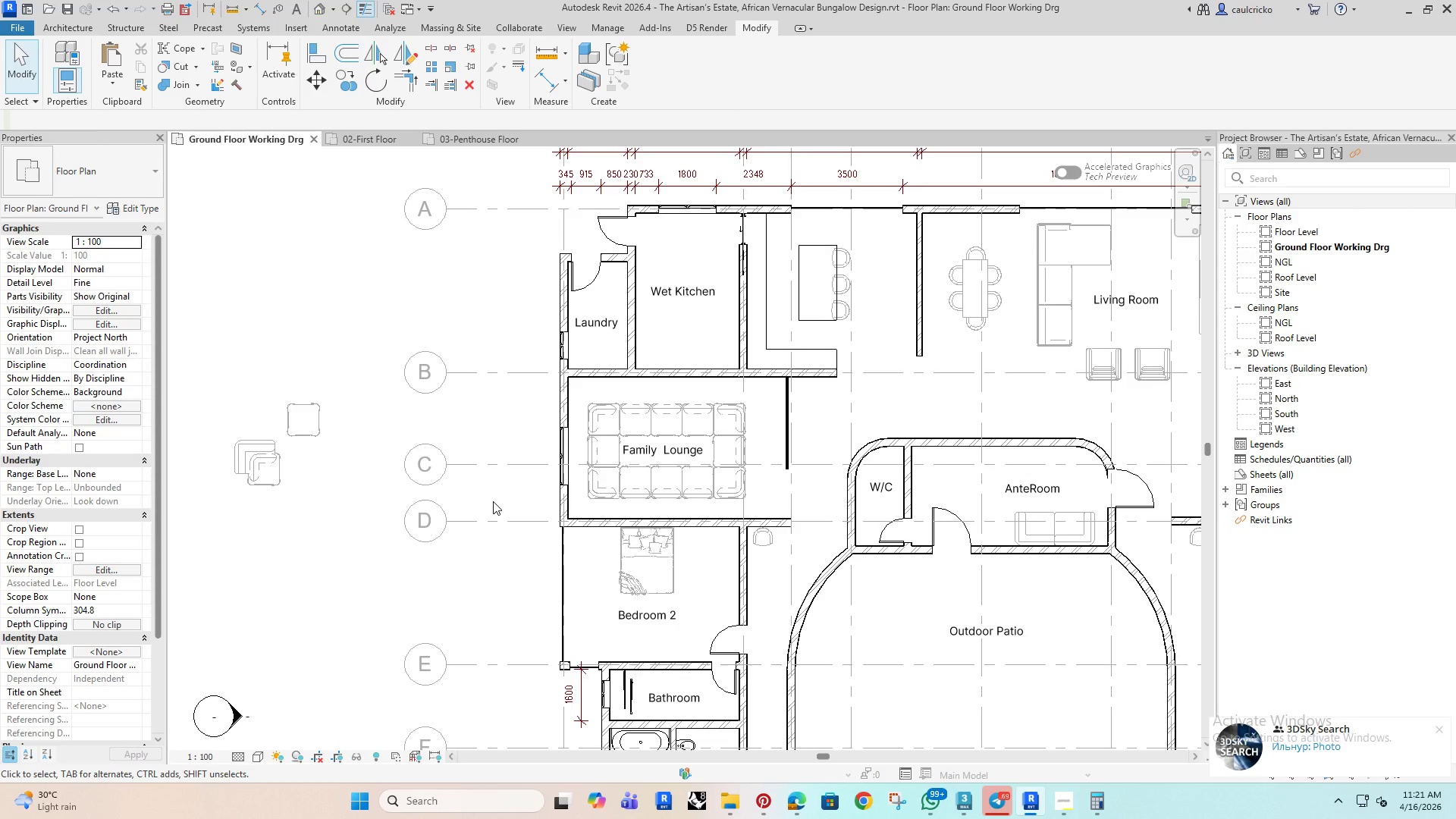 
key(Control+V)
 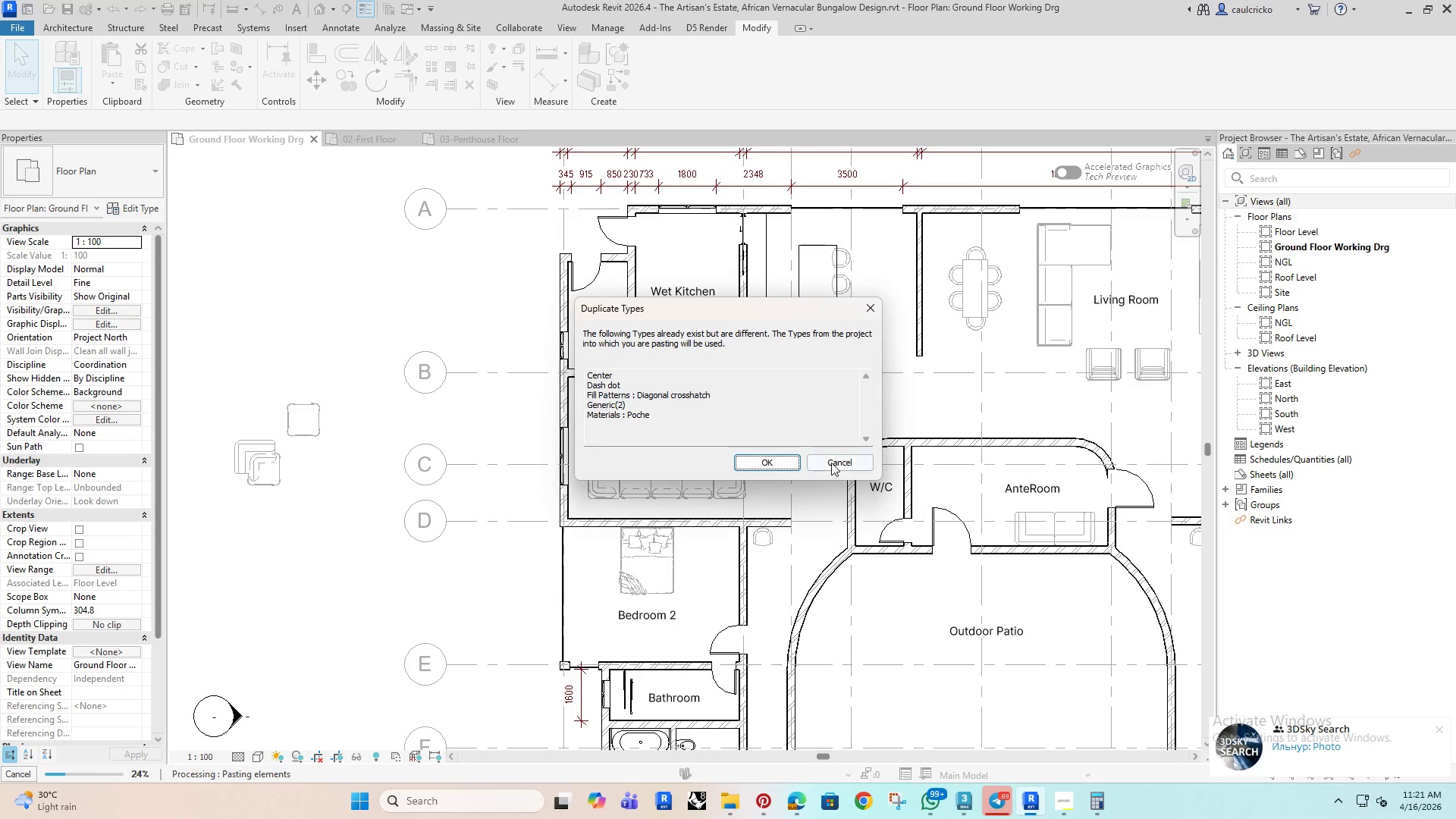 
left_click([773, 461])
 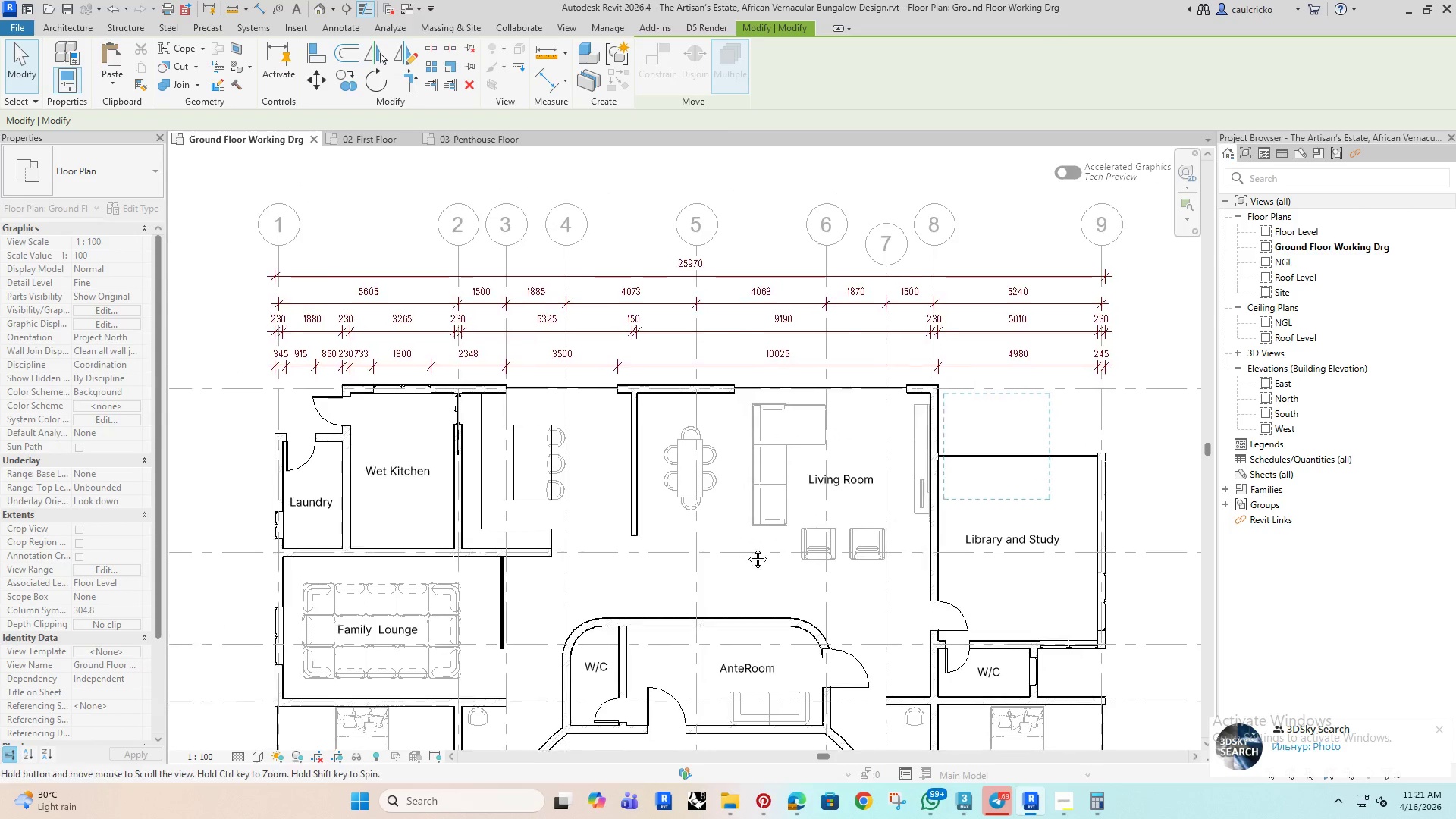 
left_click([902, 581])
 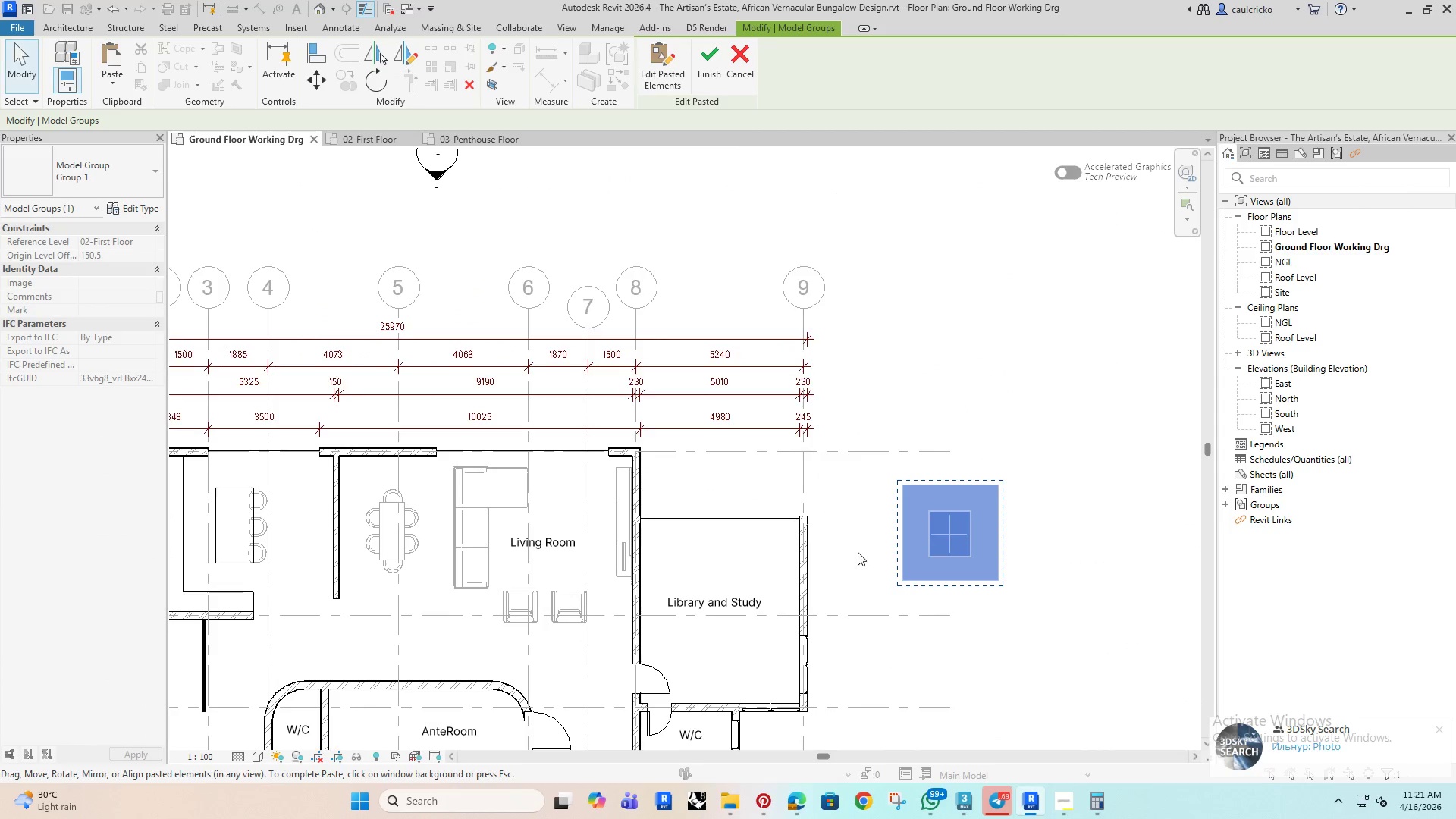 
left_click([845, 524])
 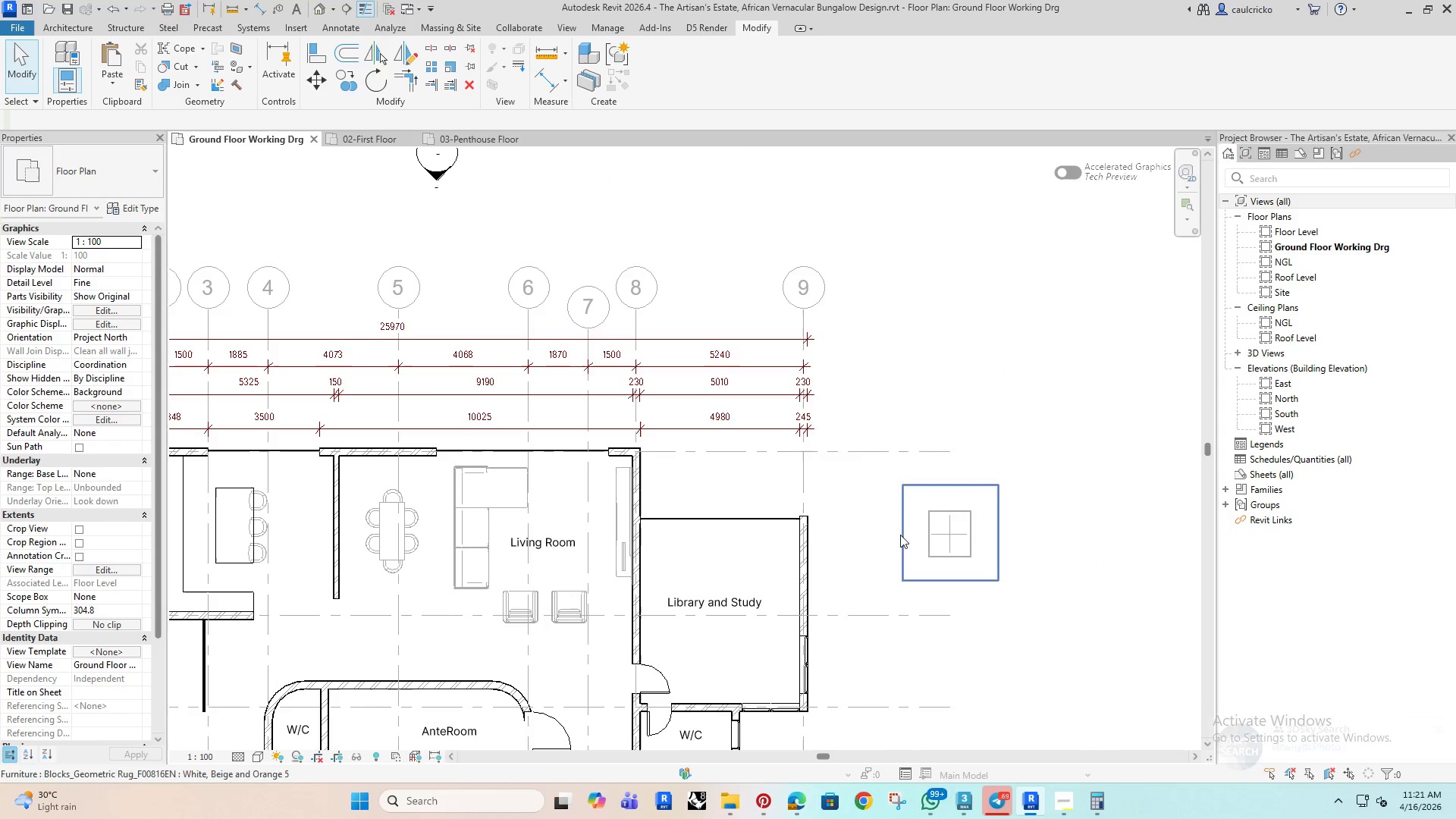 
left_click([900, 517])
 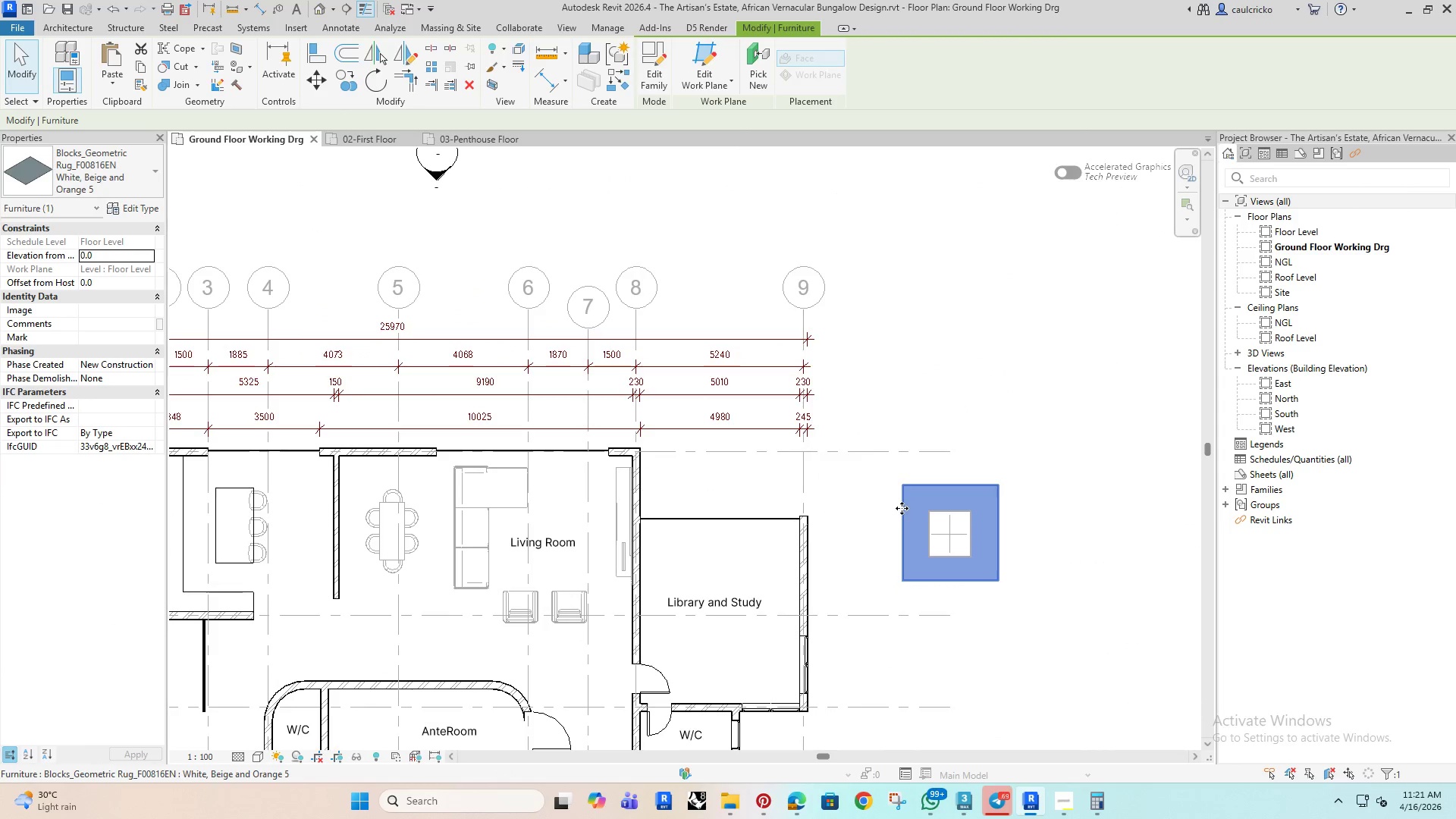 
left_click_drag(start_coordinate=[903, 507], to_coordinate=[488, 514])
 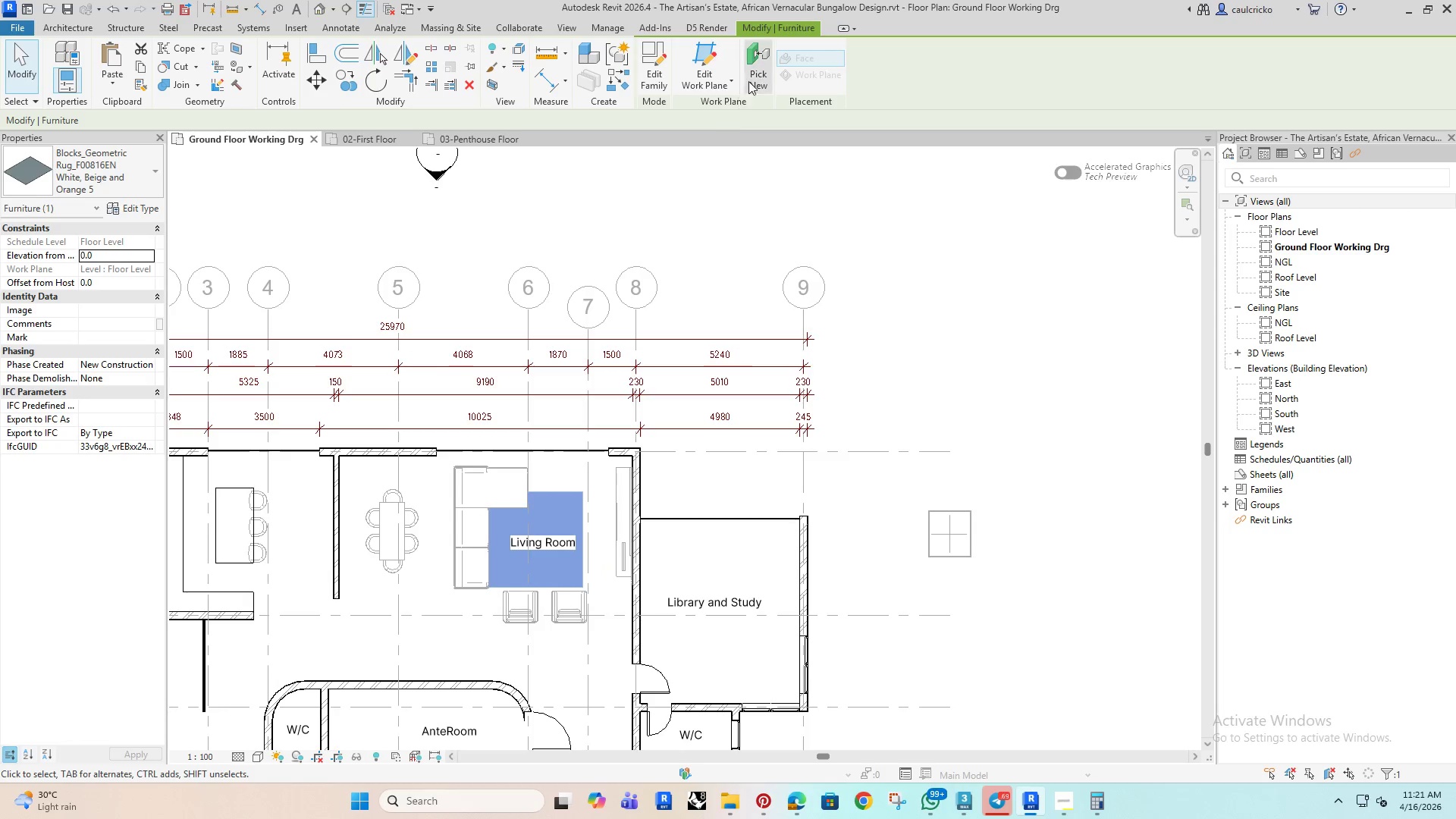 
left_click([761, 62])
 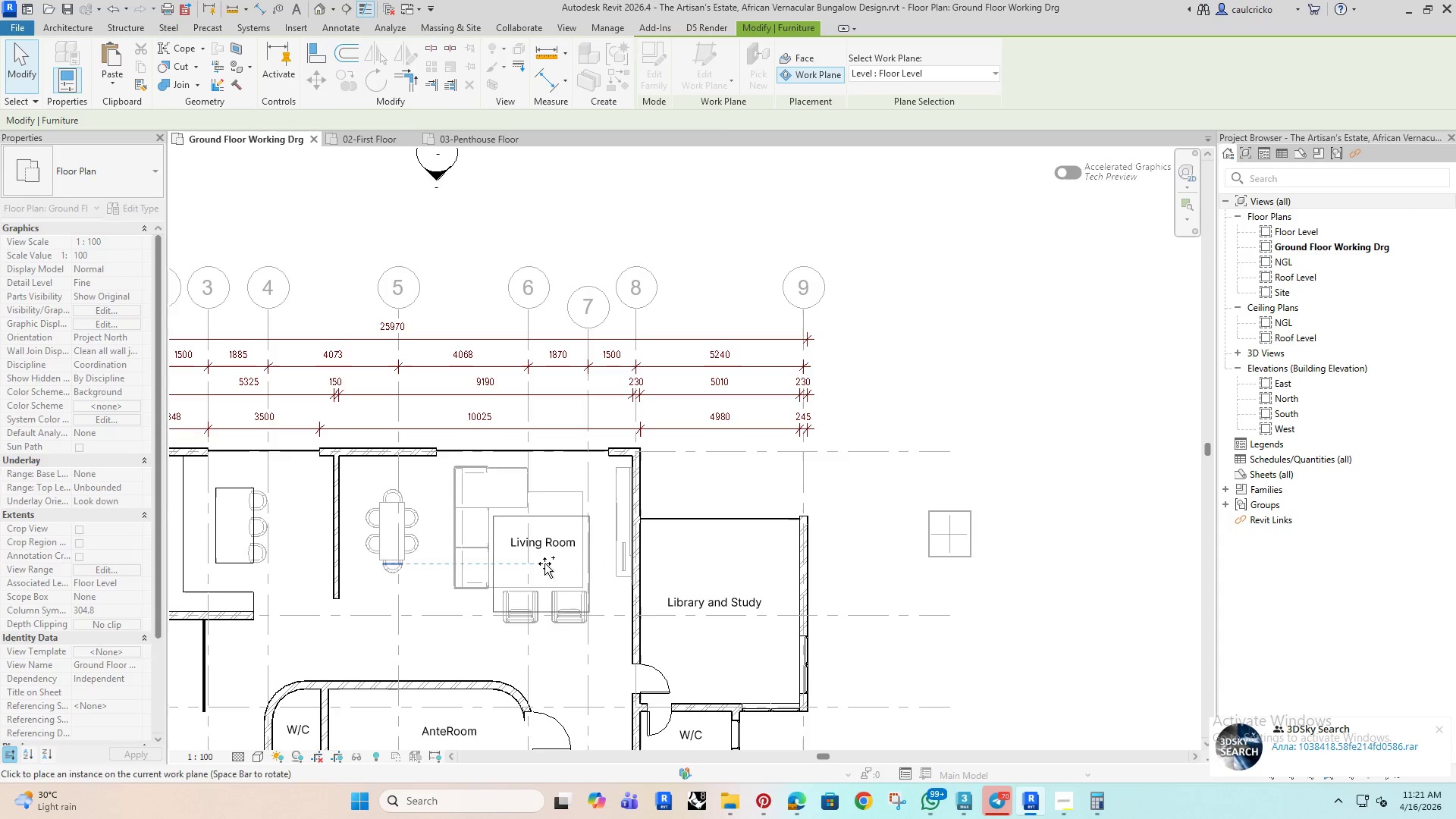 
left_click([539, 547])
 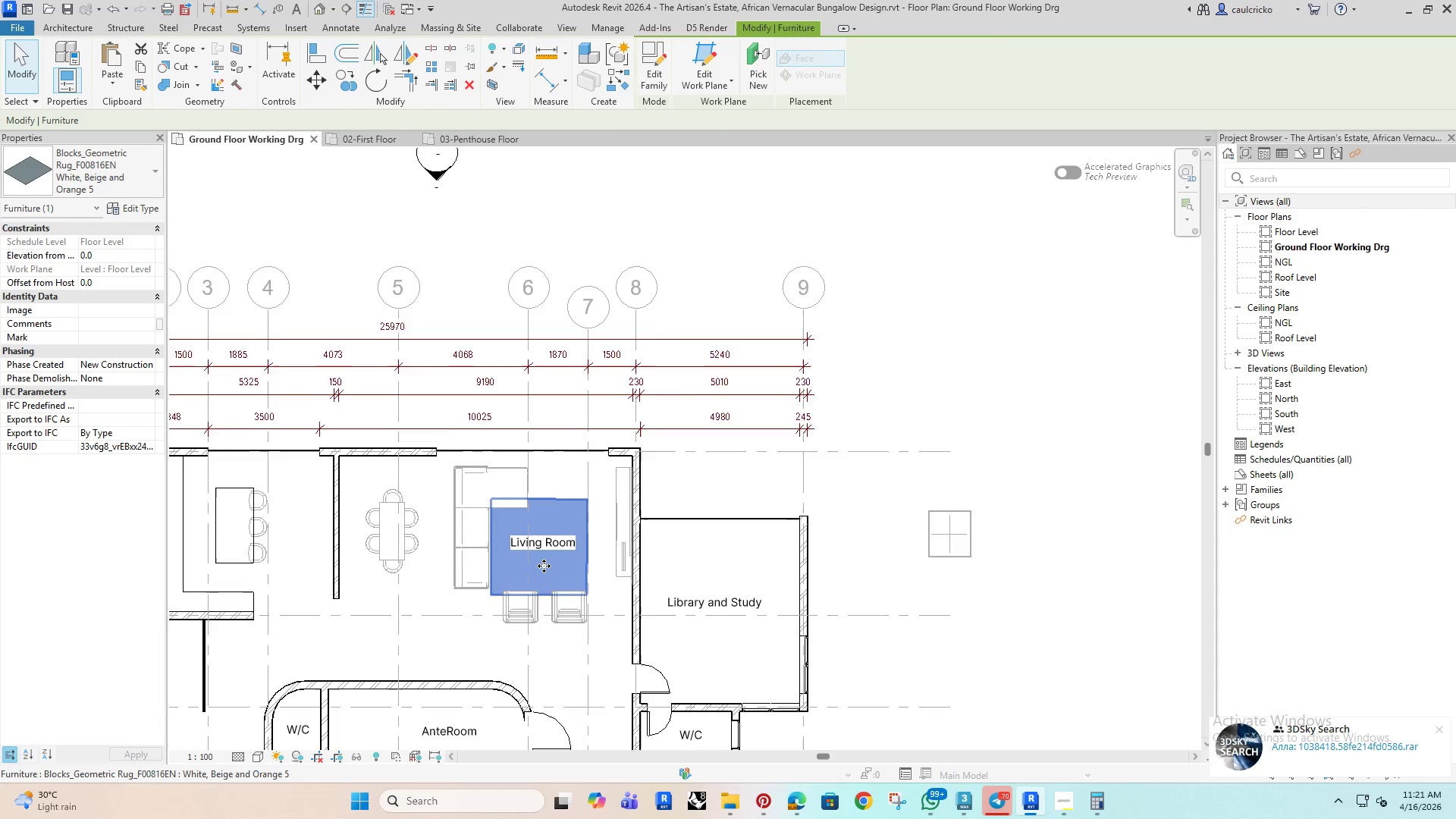 
scroll: coordinate [544, 566], scroll_direction: up, amount: 4.0
 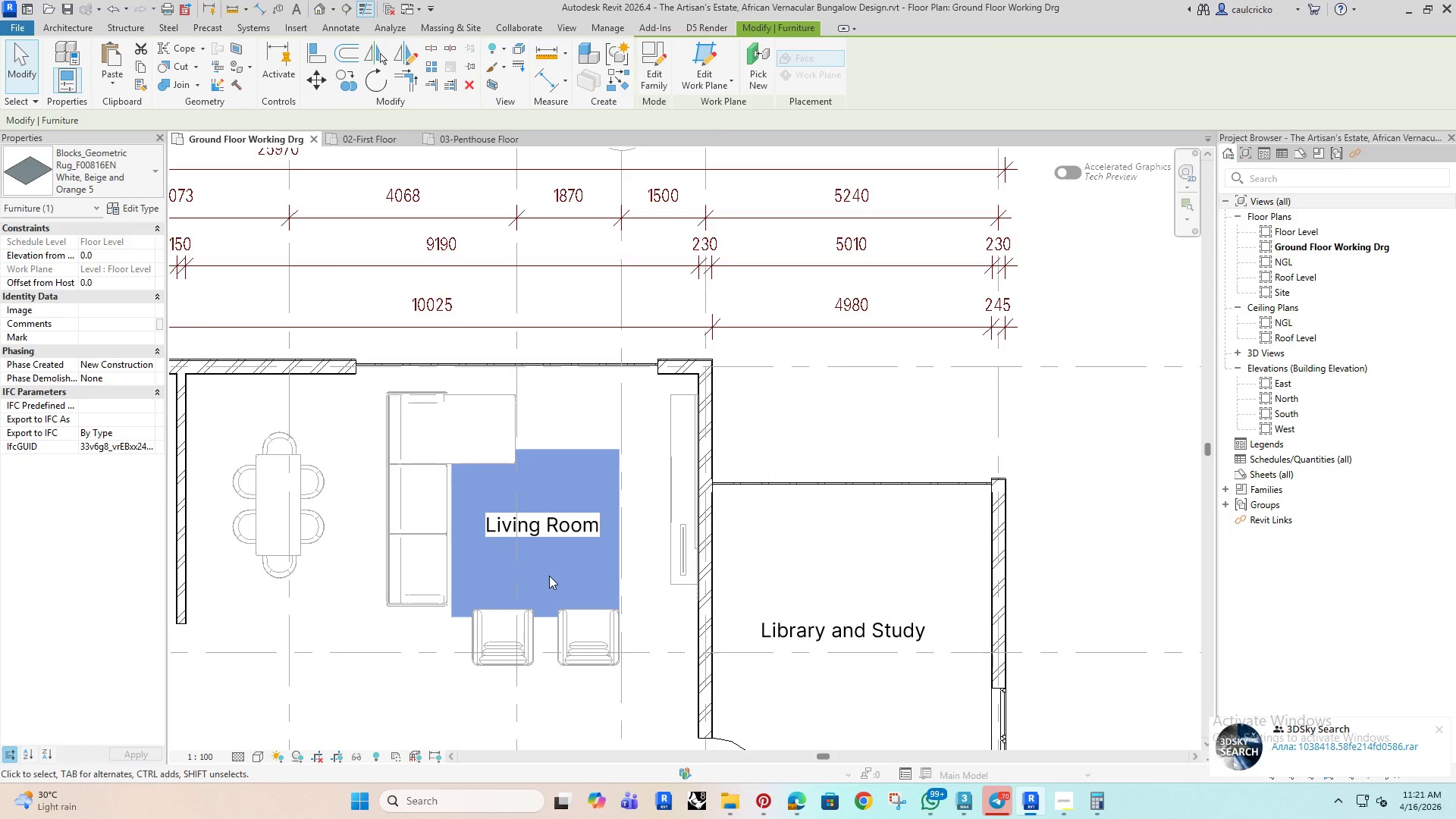 
key(ArrowUp)
 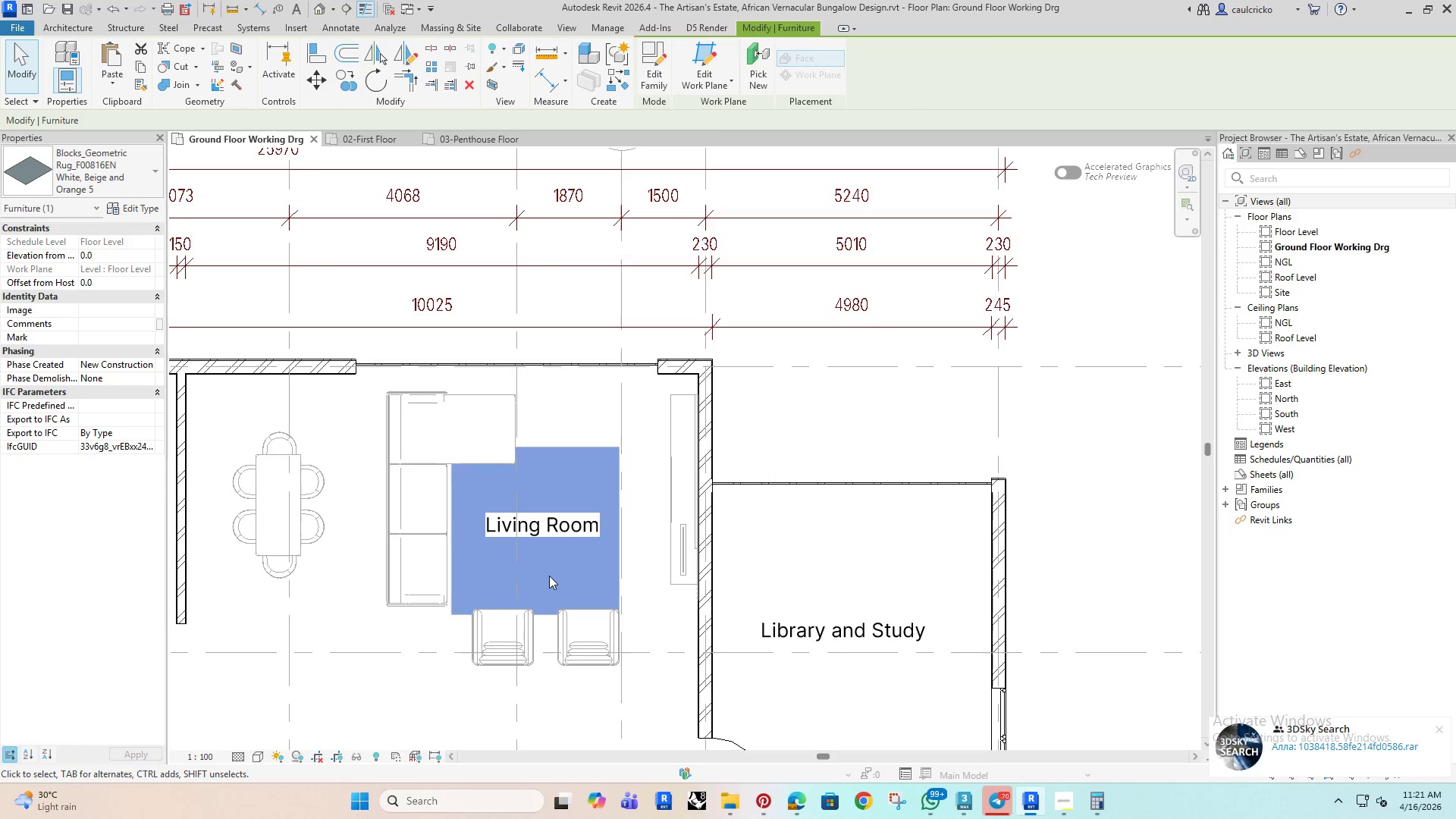 
key(ArrowUp)
 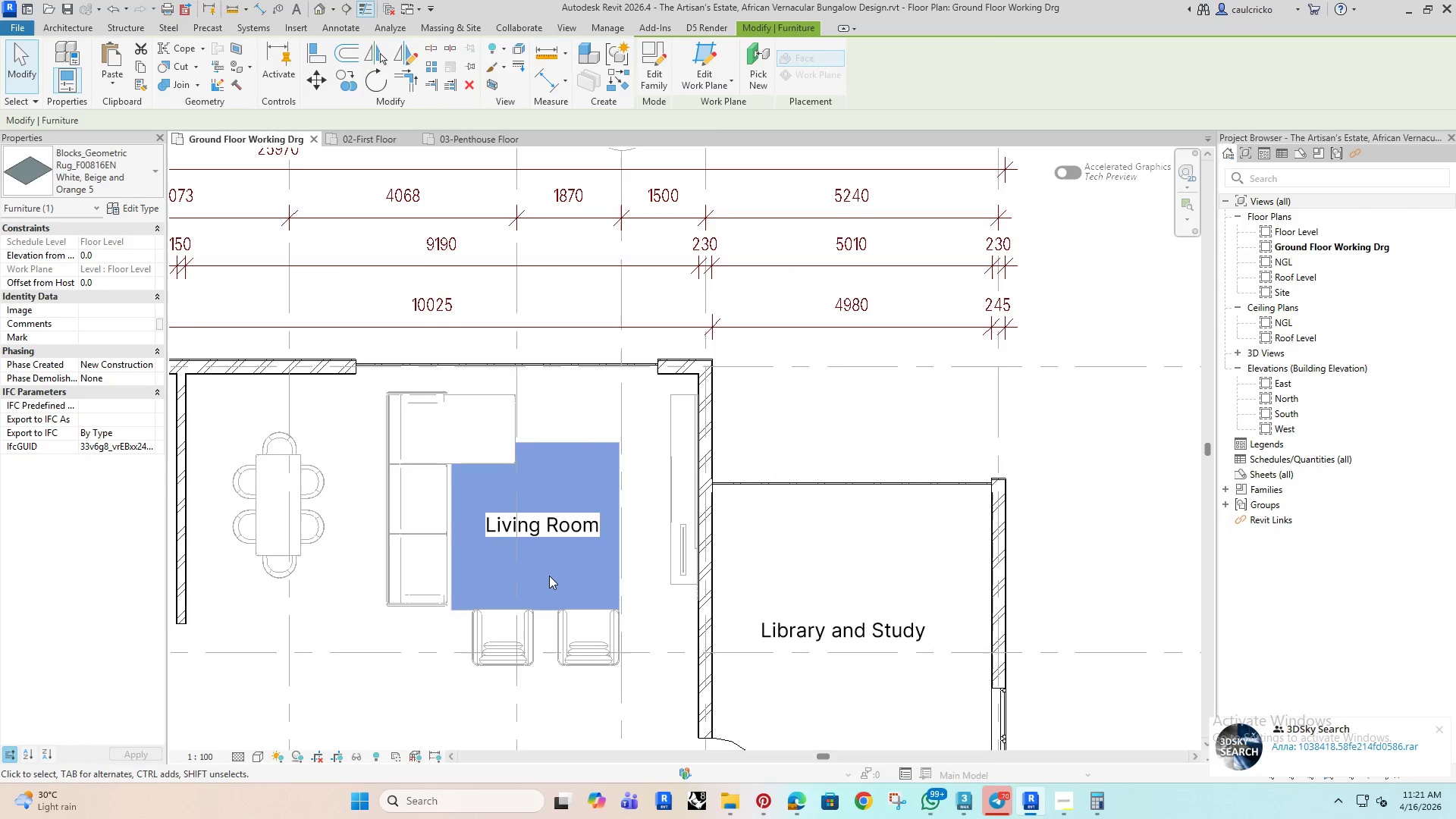 
key(ArrowUp)
 